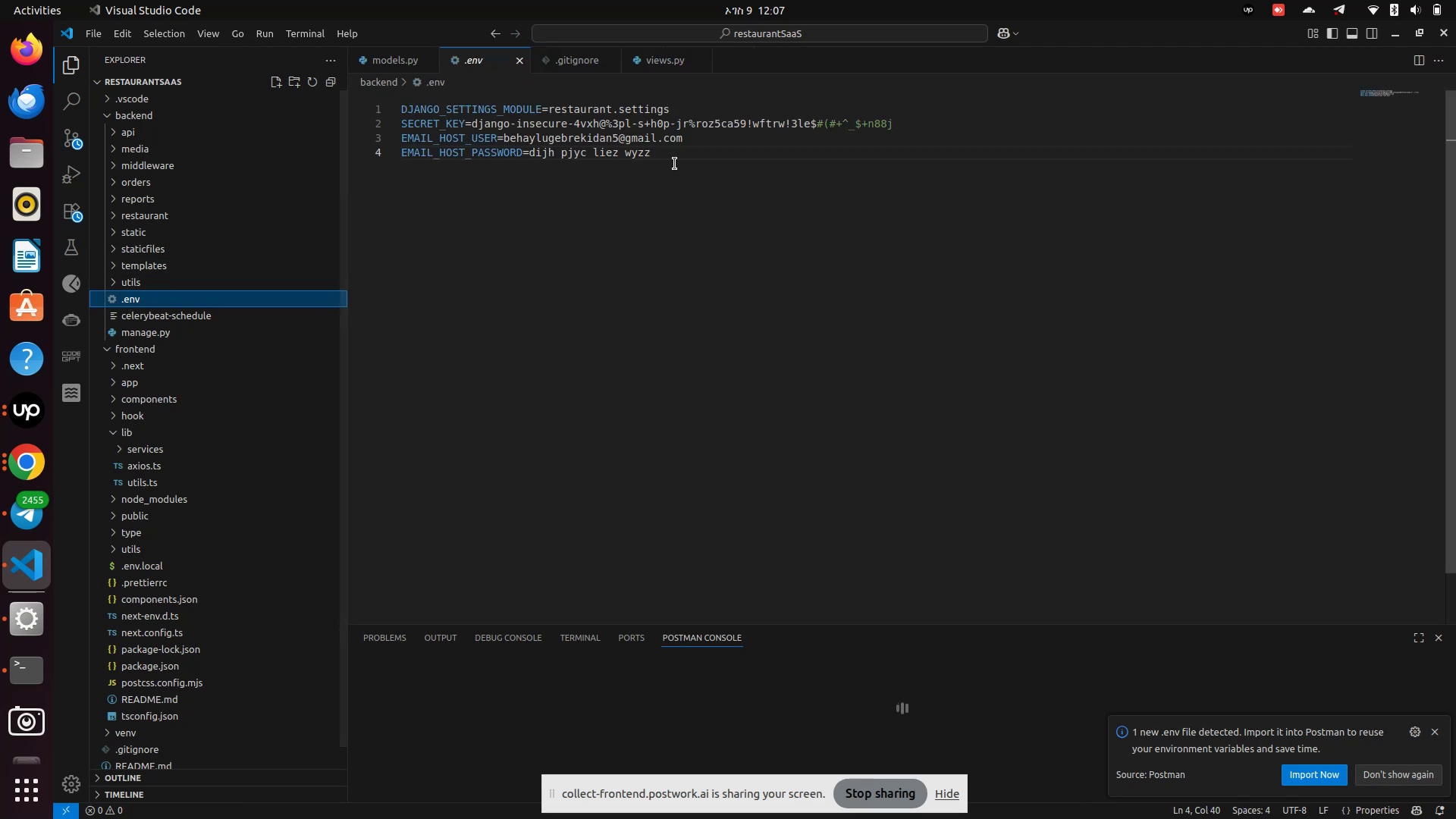 
left_click([676, 154])
 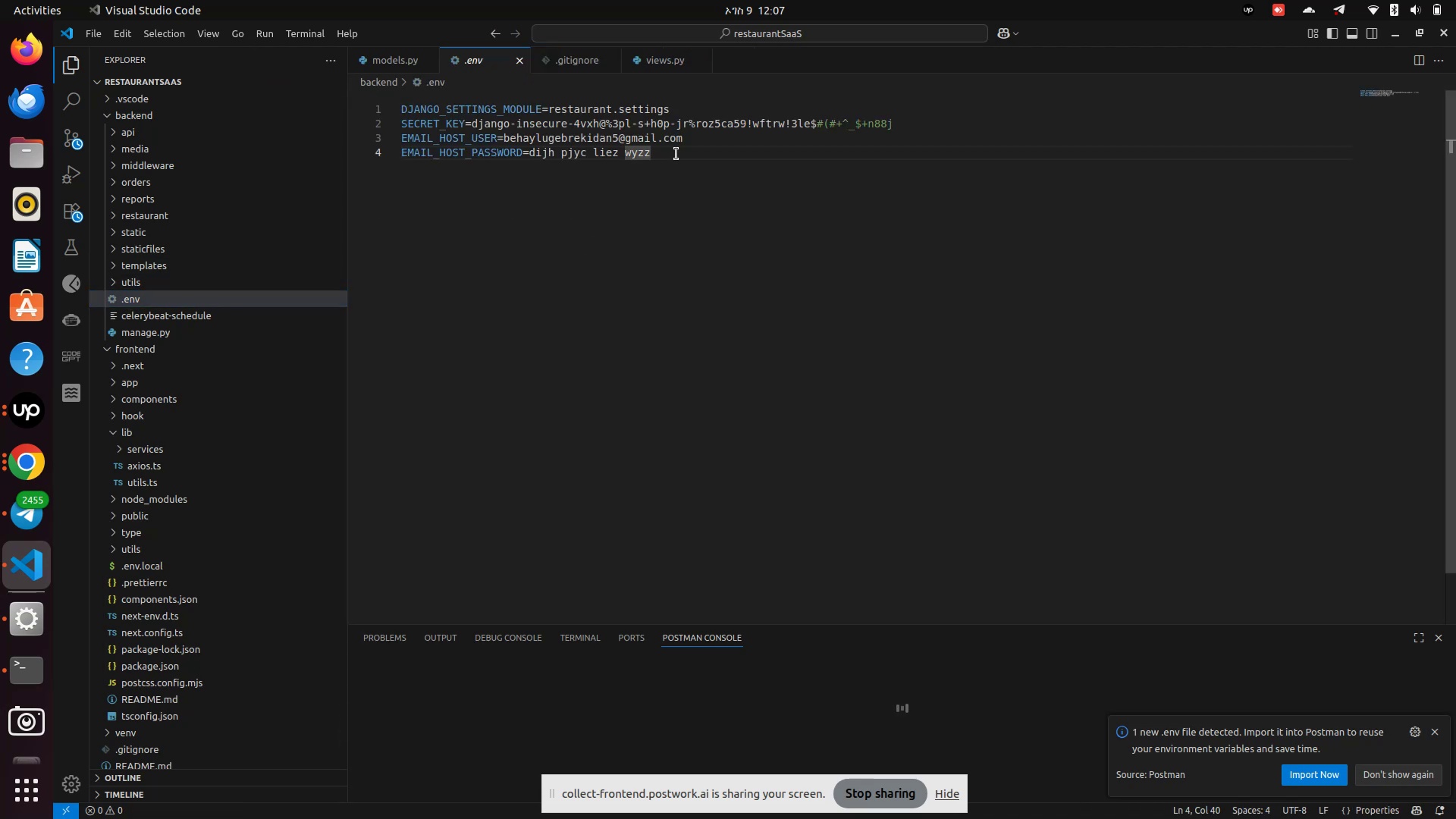 
key(Enter)
 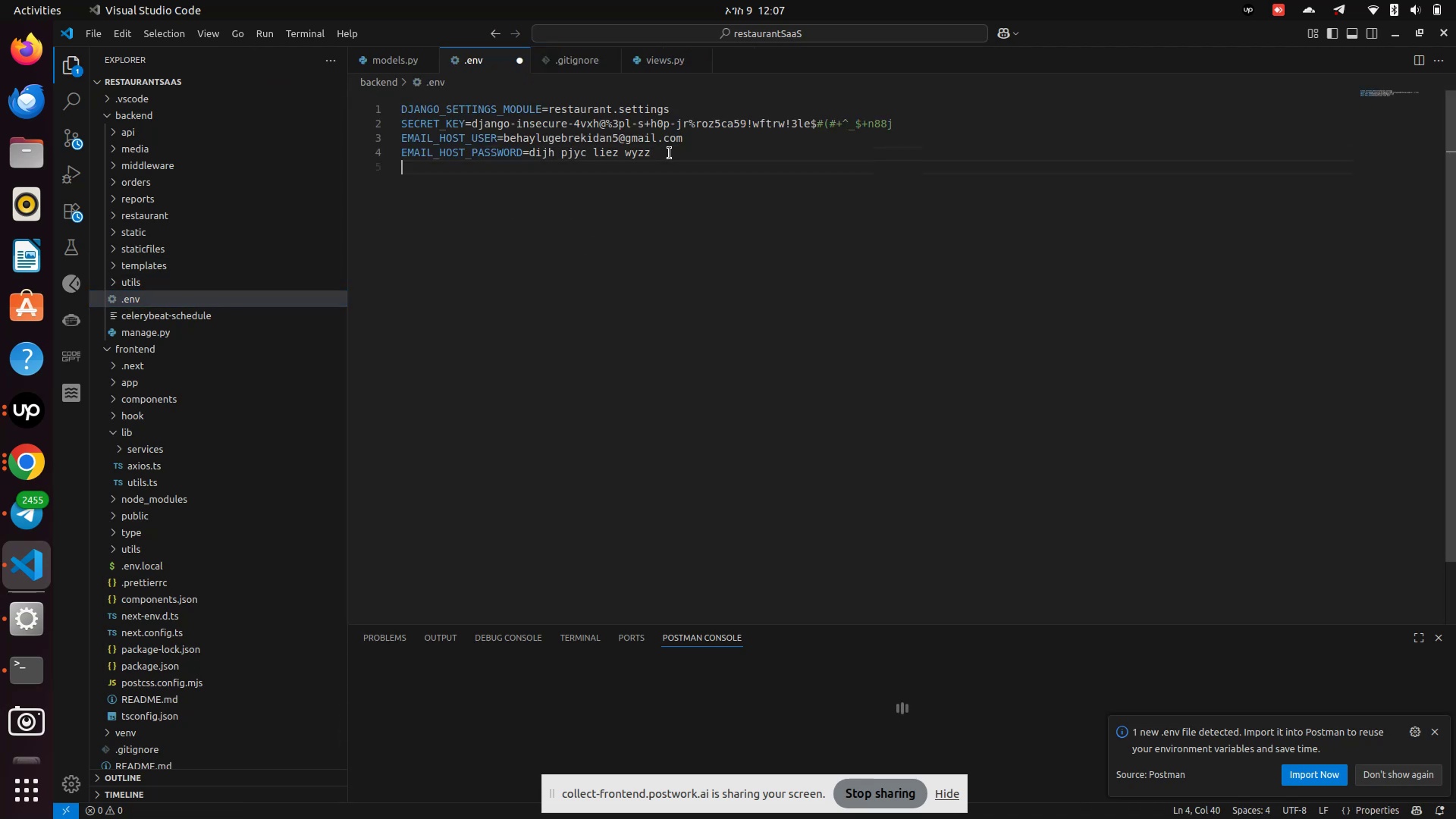 
key(Enter)
 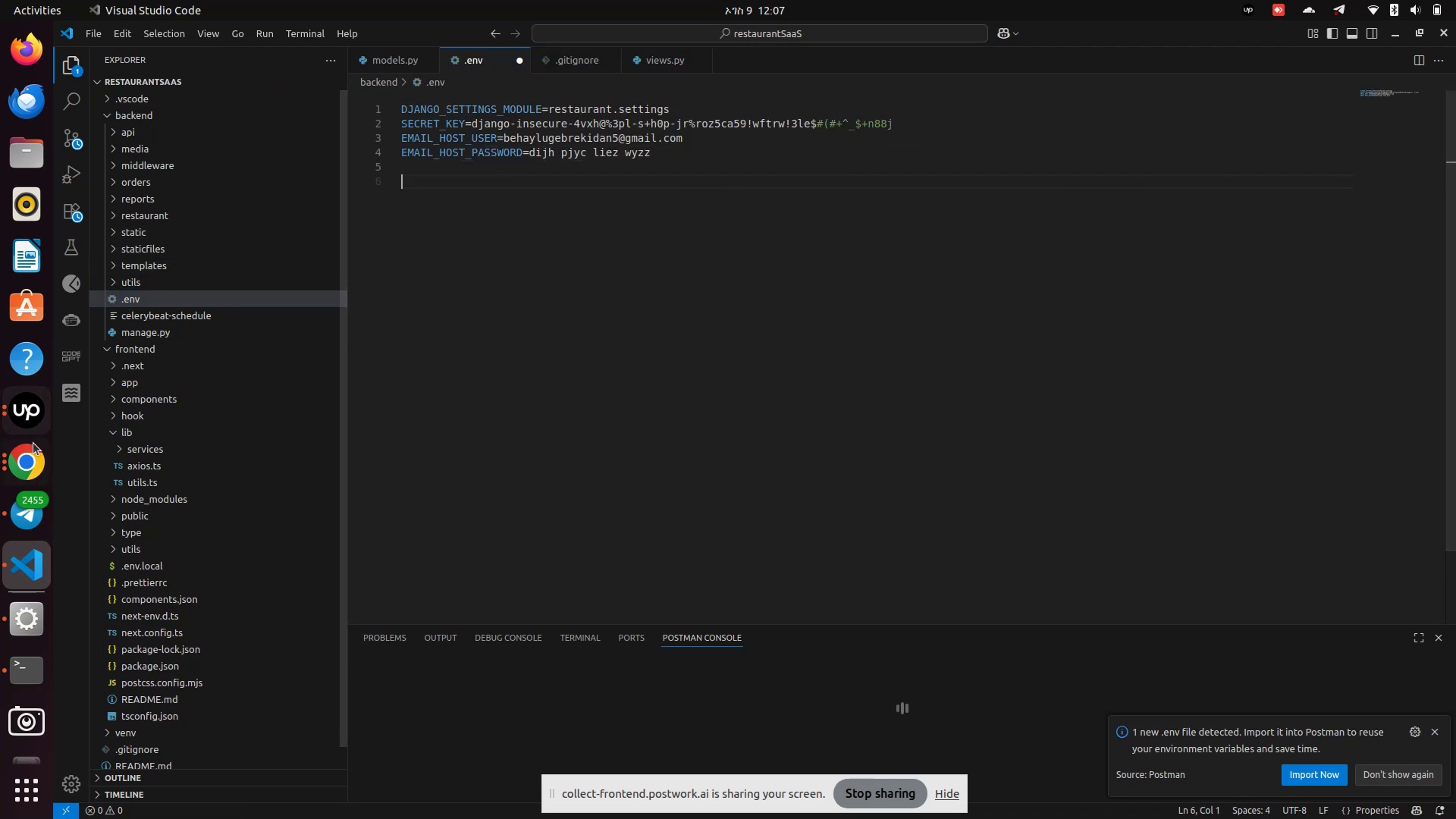 
left_click([18, 466])
 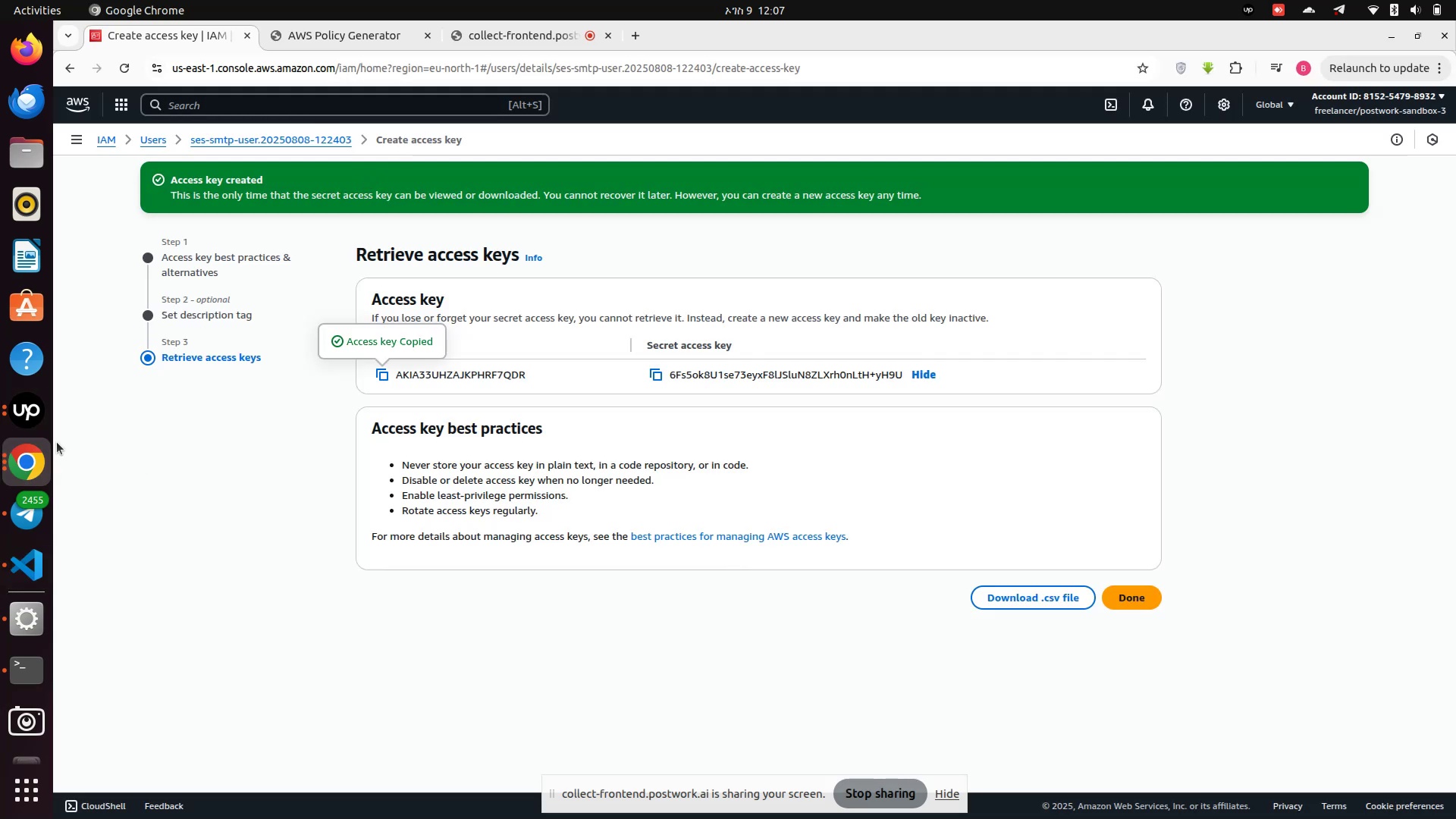 
left_click([31, 469])
 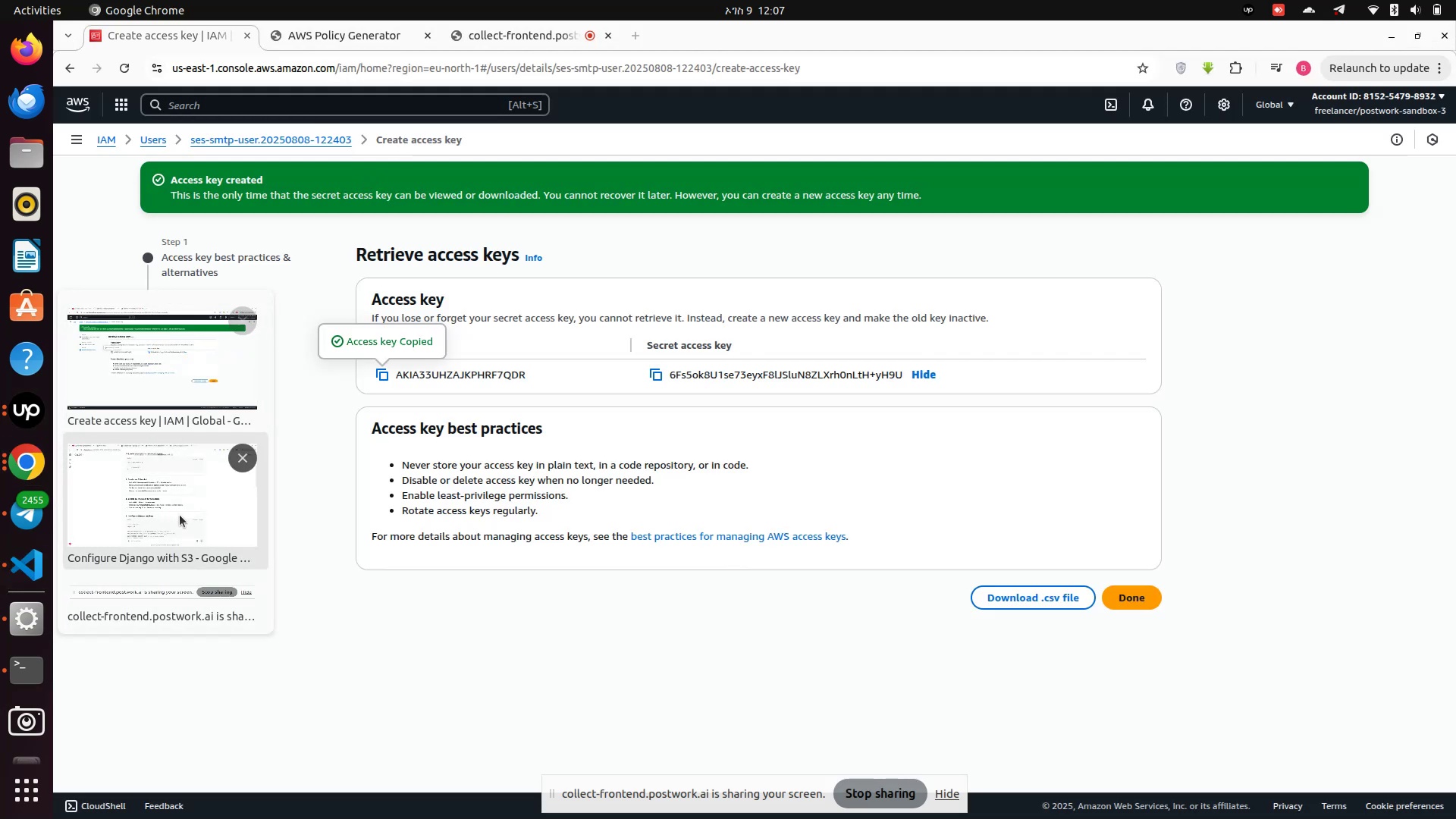 
left_click([180, 515])
 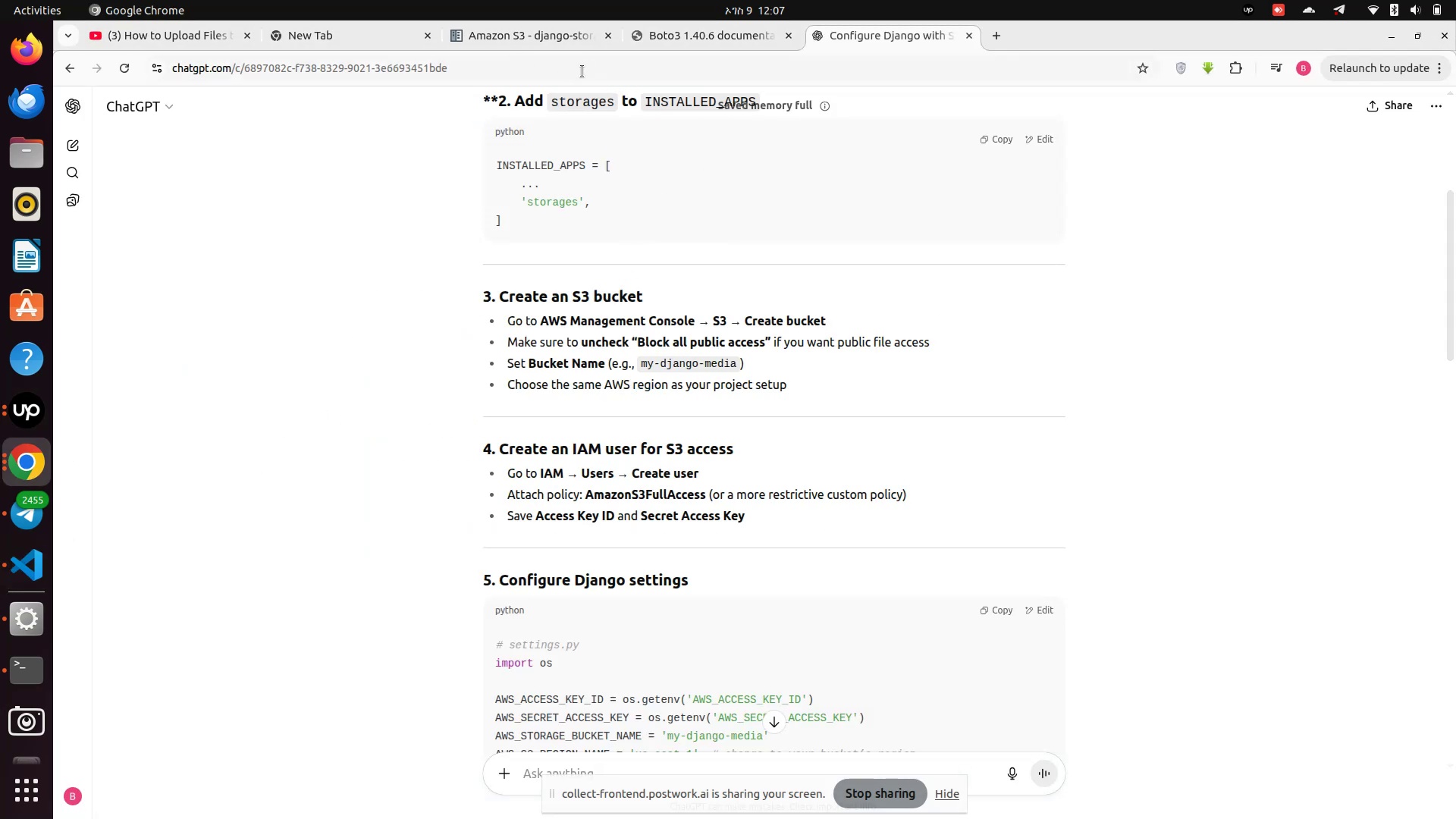 
scroll: coordinate [623, 184], scroll_direction: up, amount: 3.0
 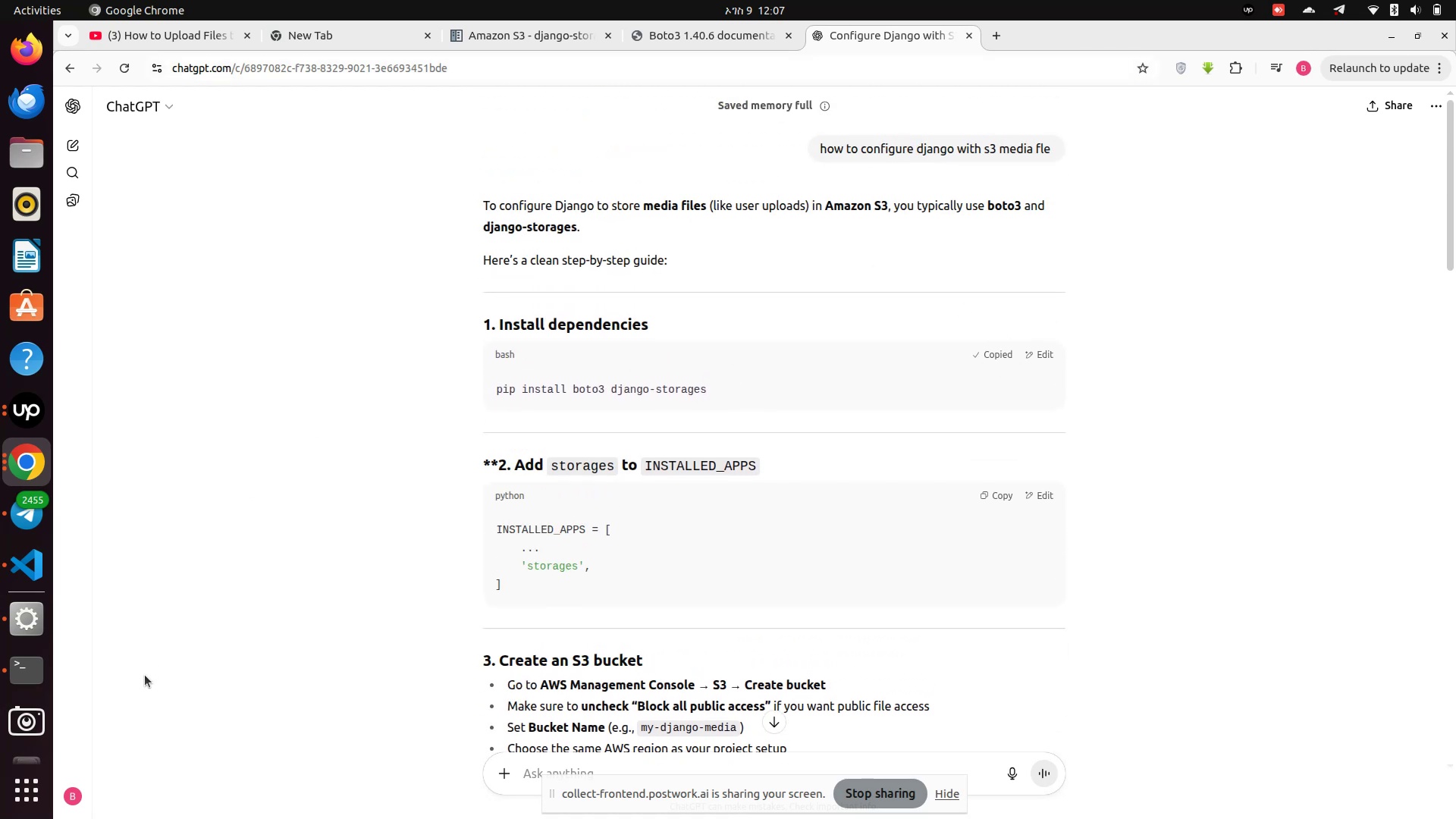 
left_click([21, 678])
 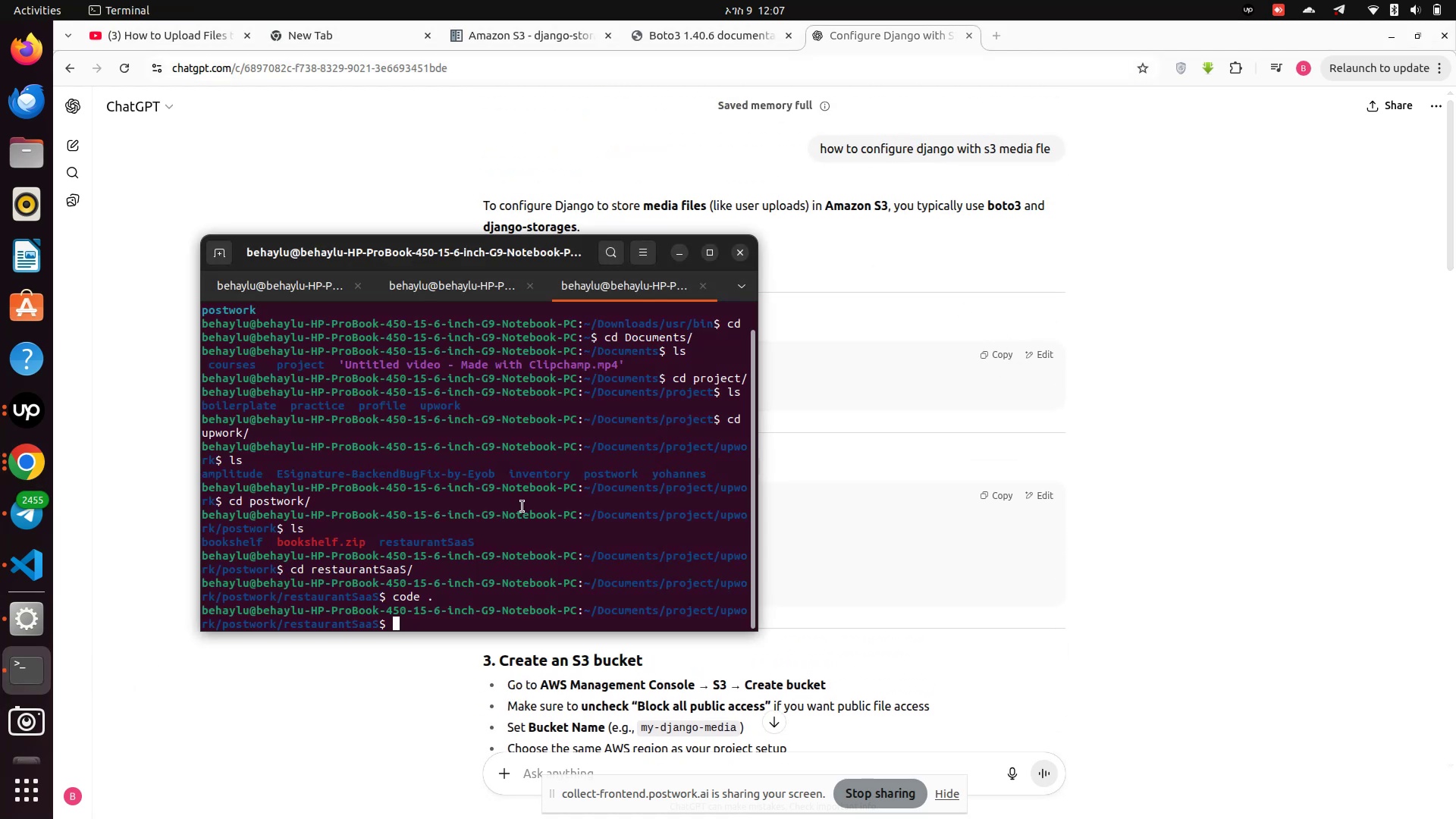 
type(cd ../)
key(Backspace)
key(Backspace)
key(Backspace)
type(f)
key(Backspace)
type(back)
key(Tab)
 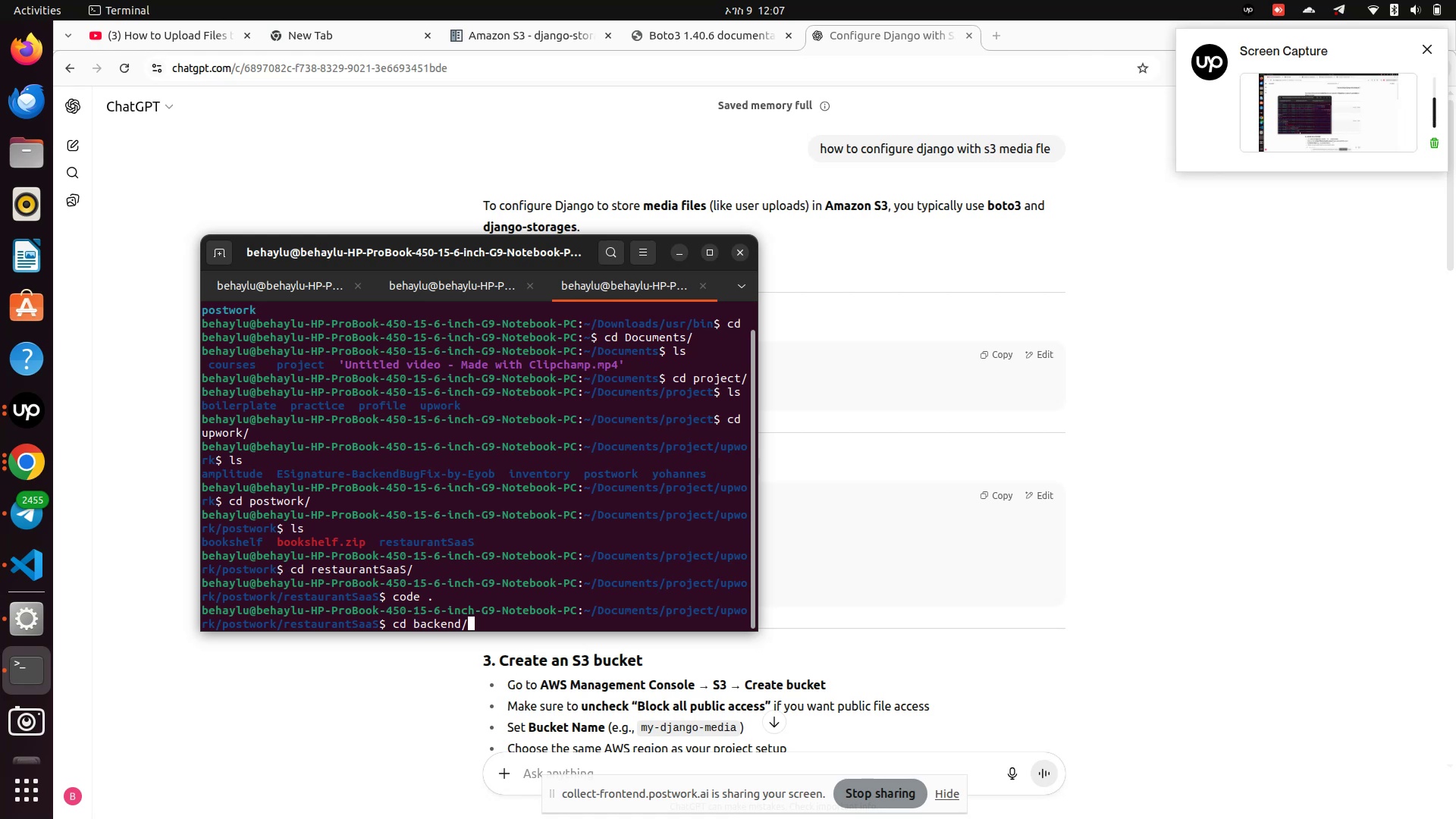 
key(Enter)
 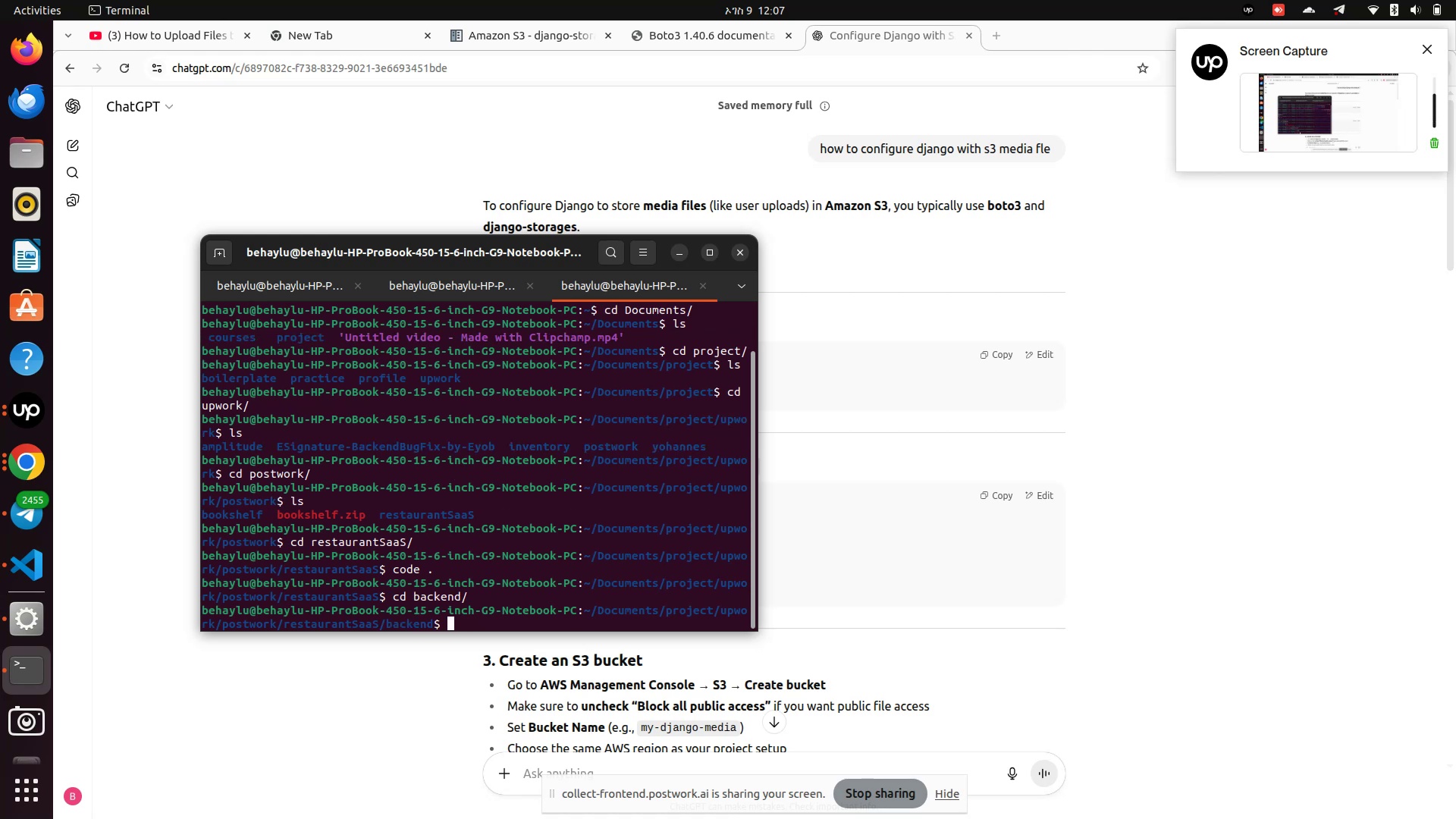 
key(L)
 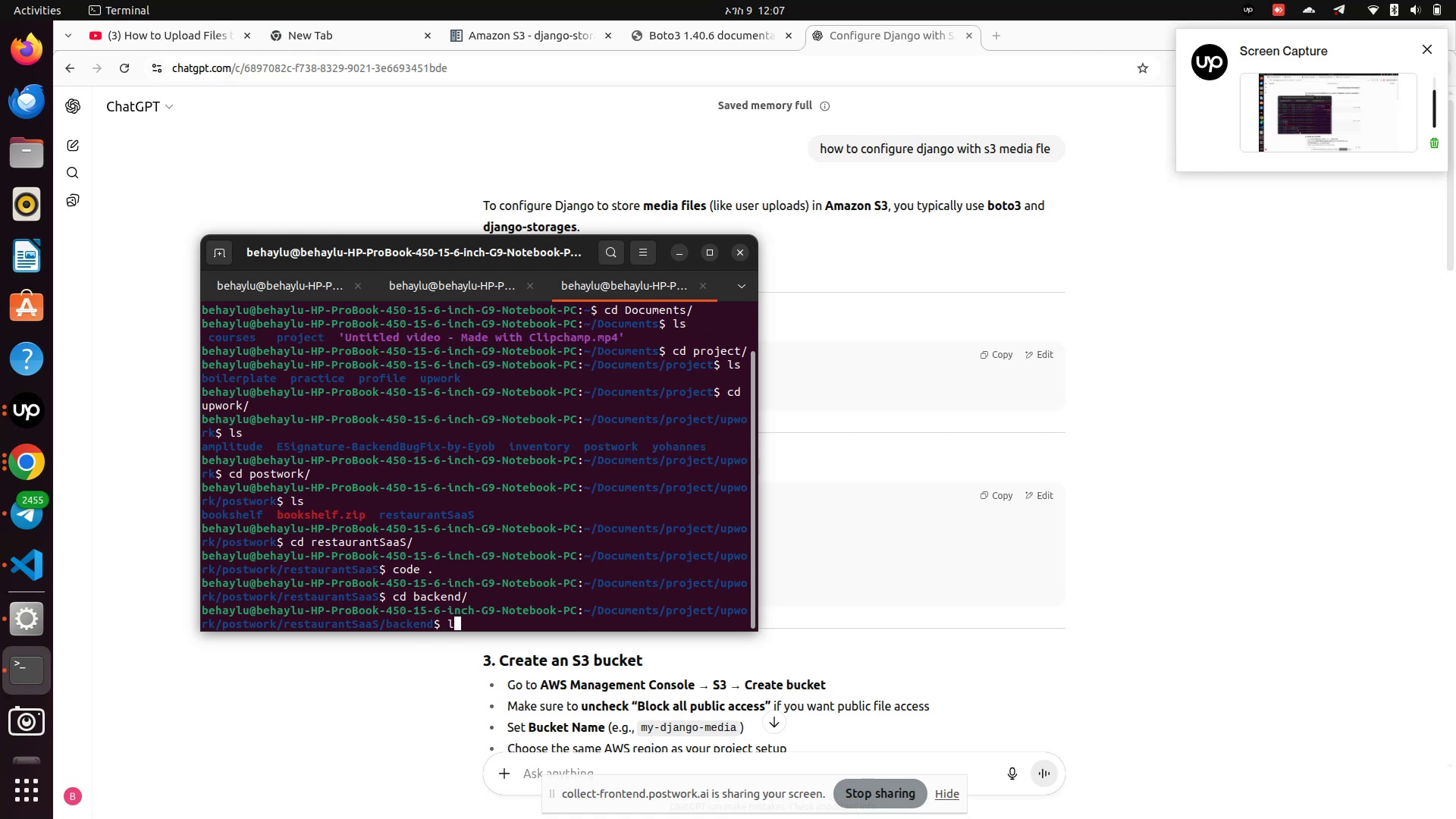 
key(Backspace)
 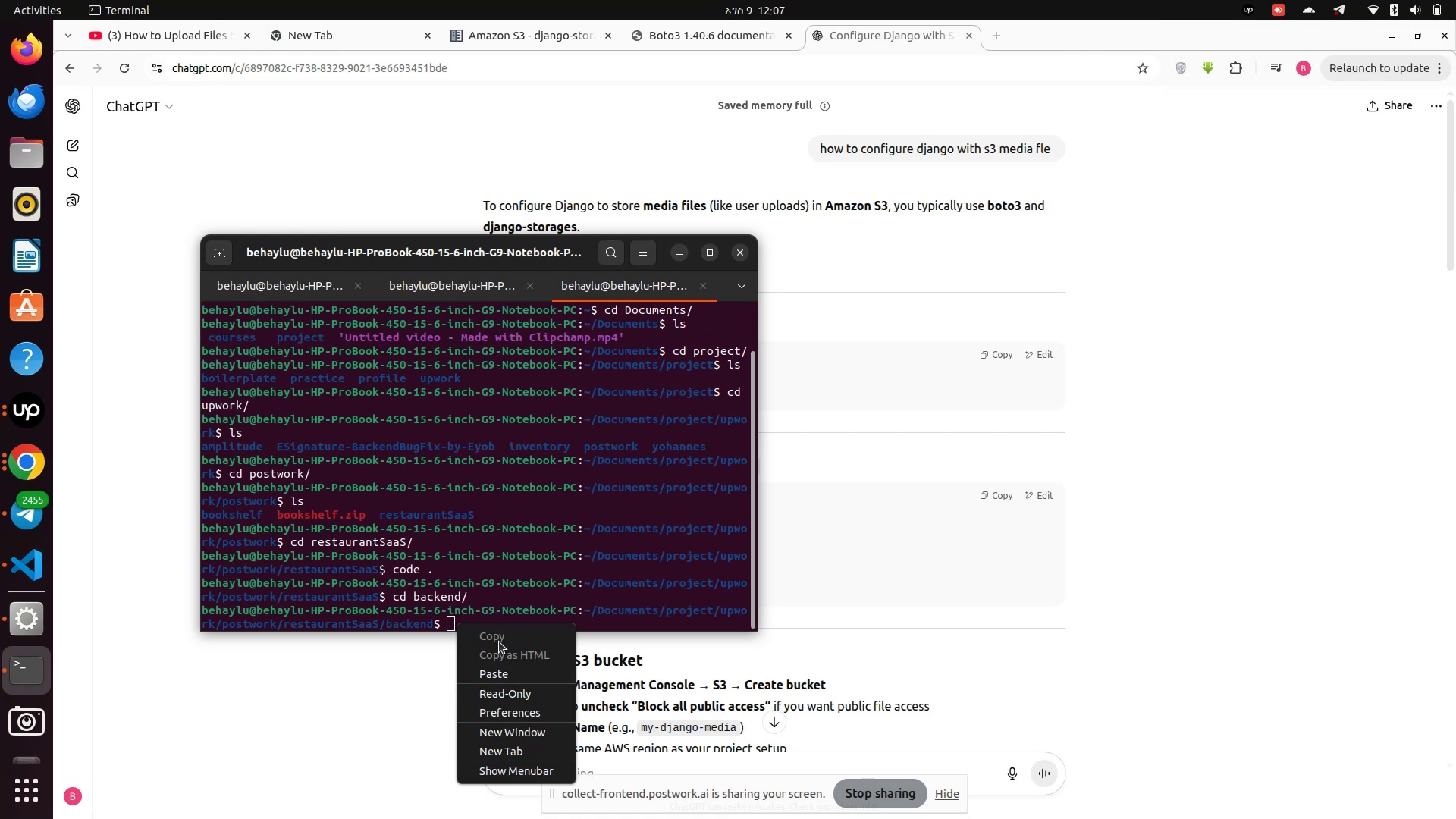 
left_click([497, 669])
 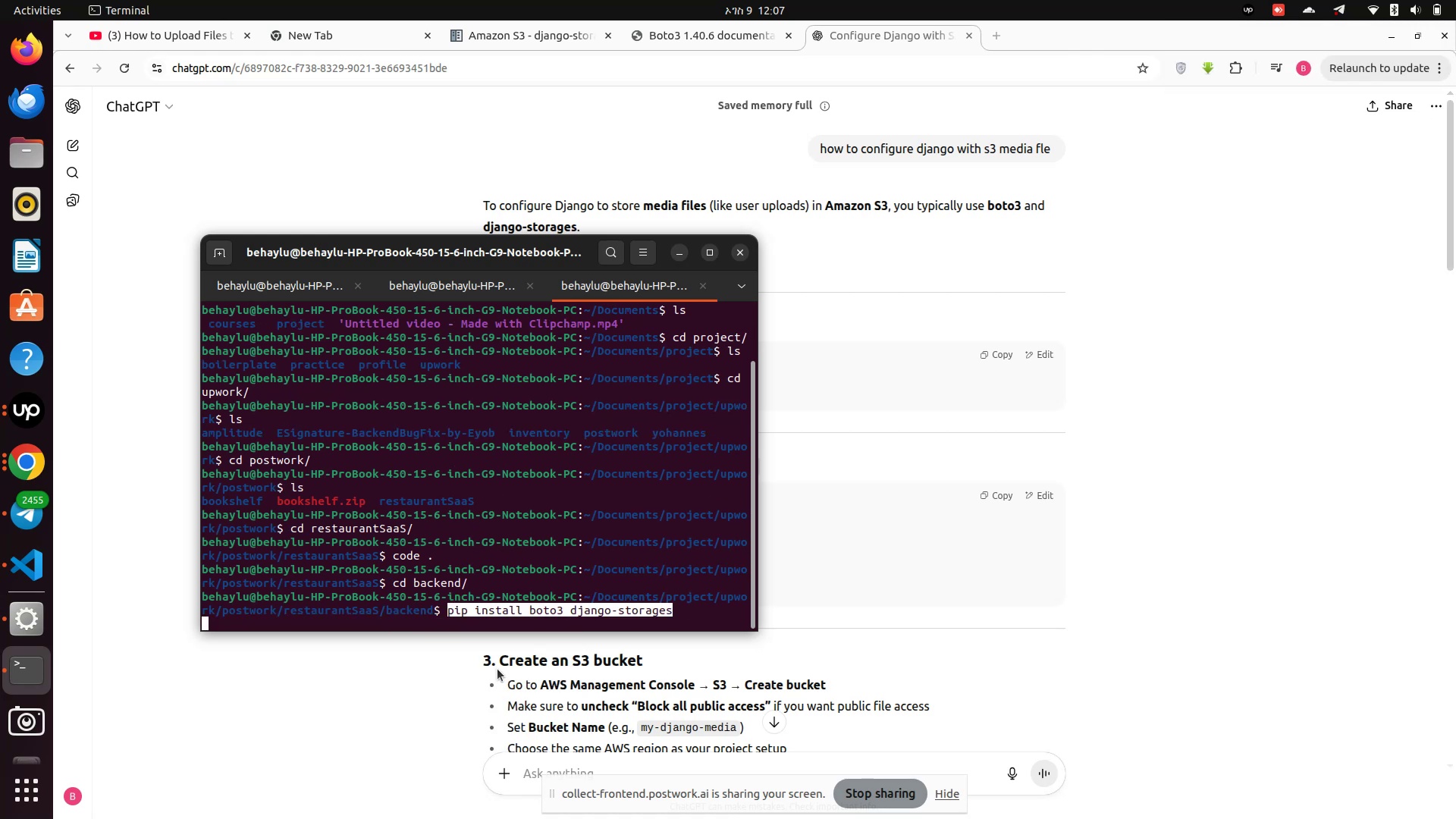 
key(Enter)
 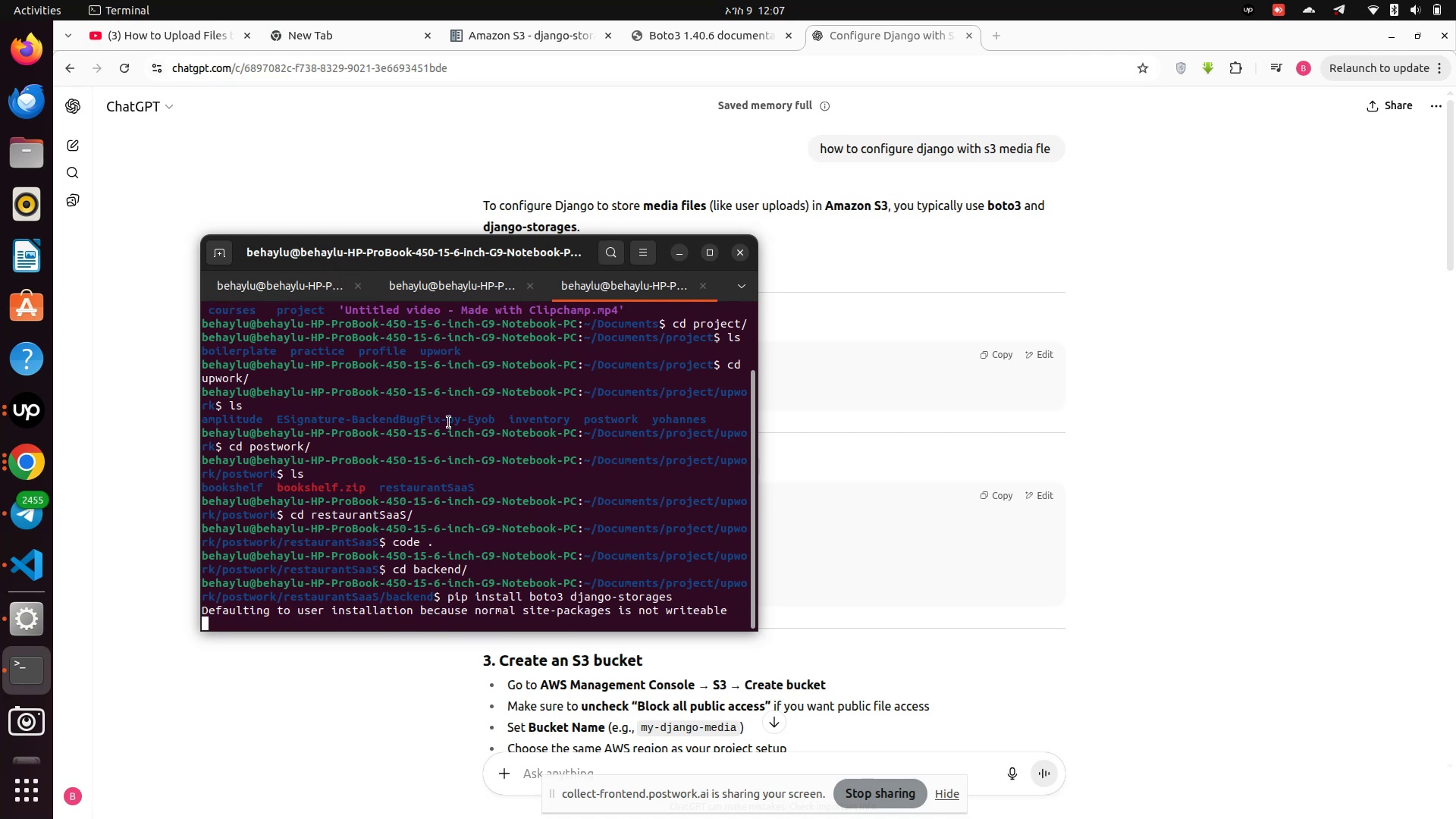 
key(Control+Z)
 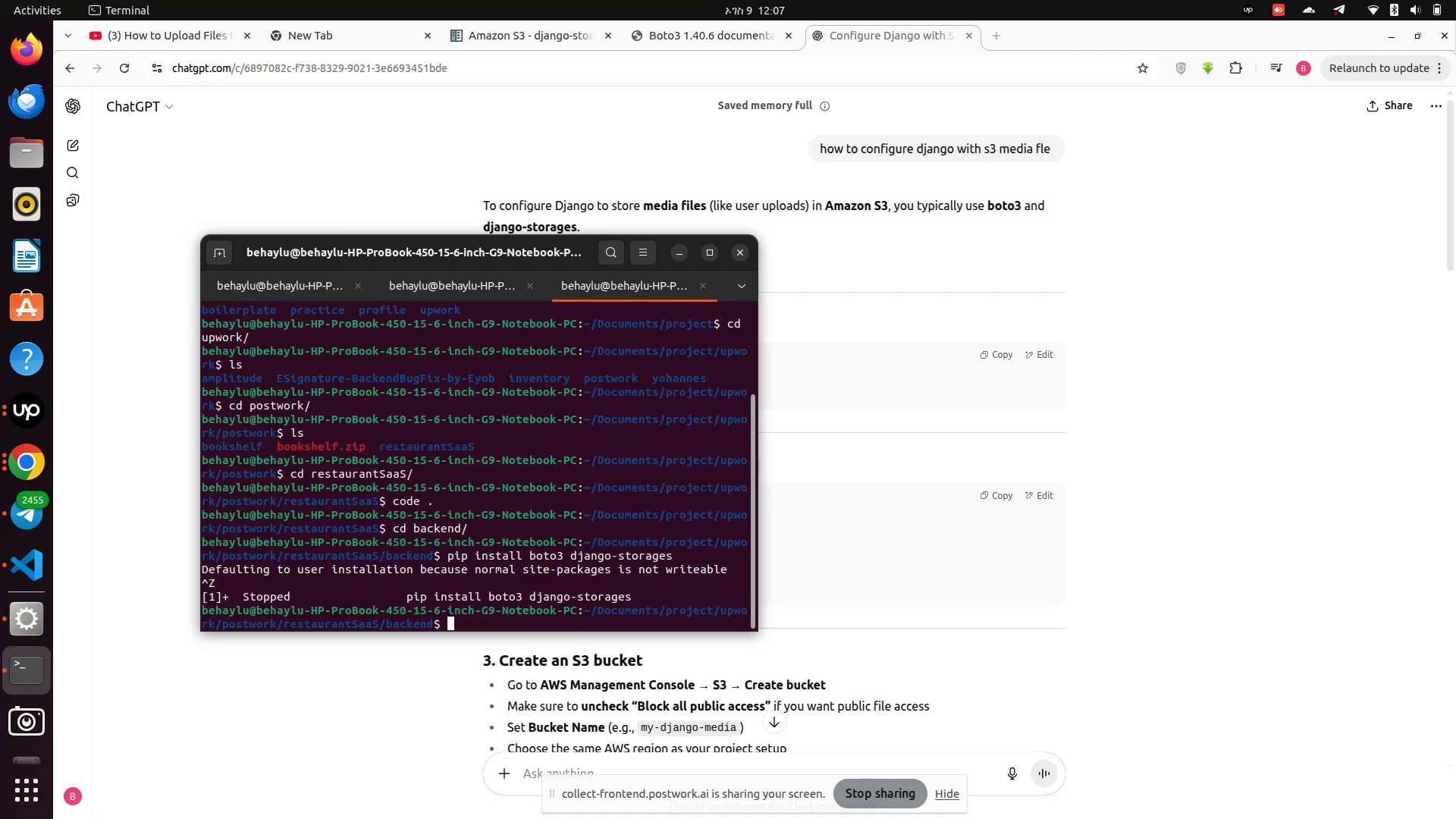 
type(source ./ve)
key(Tab)
key(Backspace)
key(Backspace)
key(Backspace)
type(./ve)
key(Tab)
type(bi)
key(Tab)
type(ac)
key(Tab)
 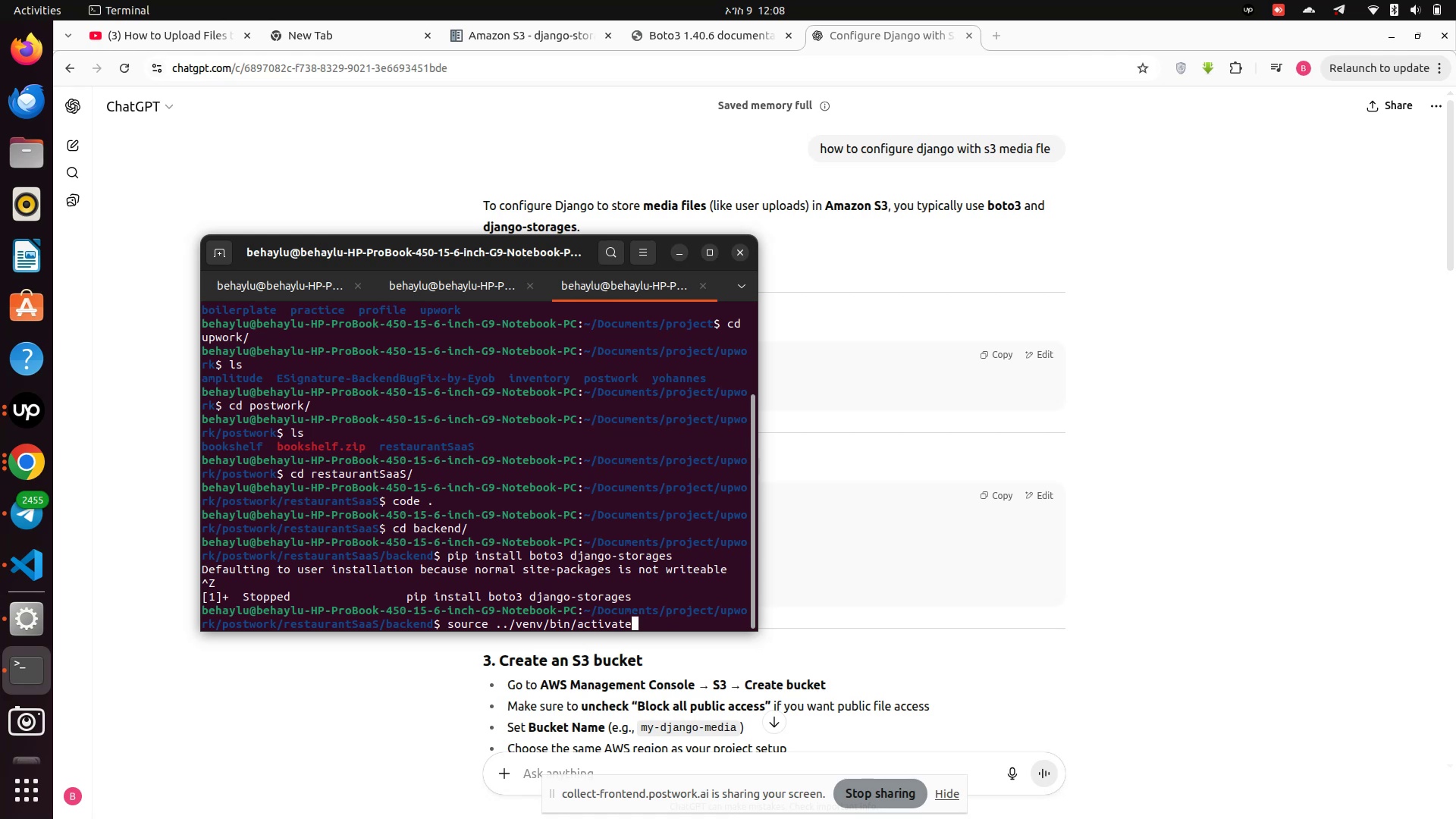 
key(Enter)
 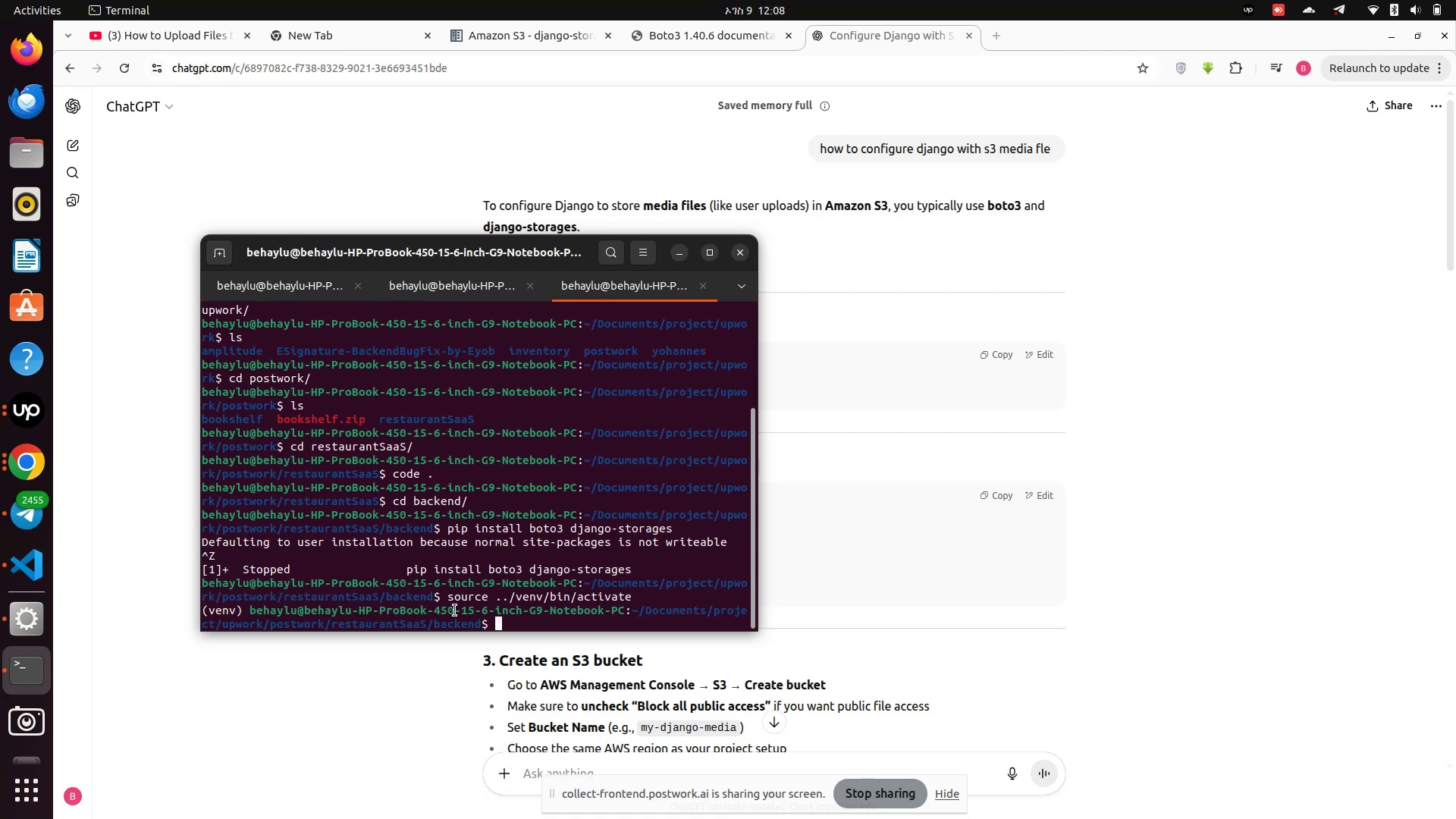 
right_click([506, 632])
 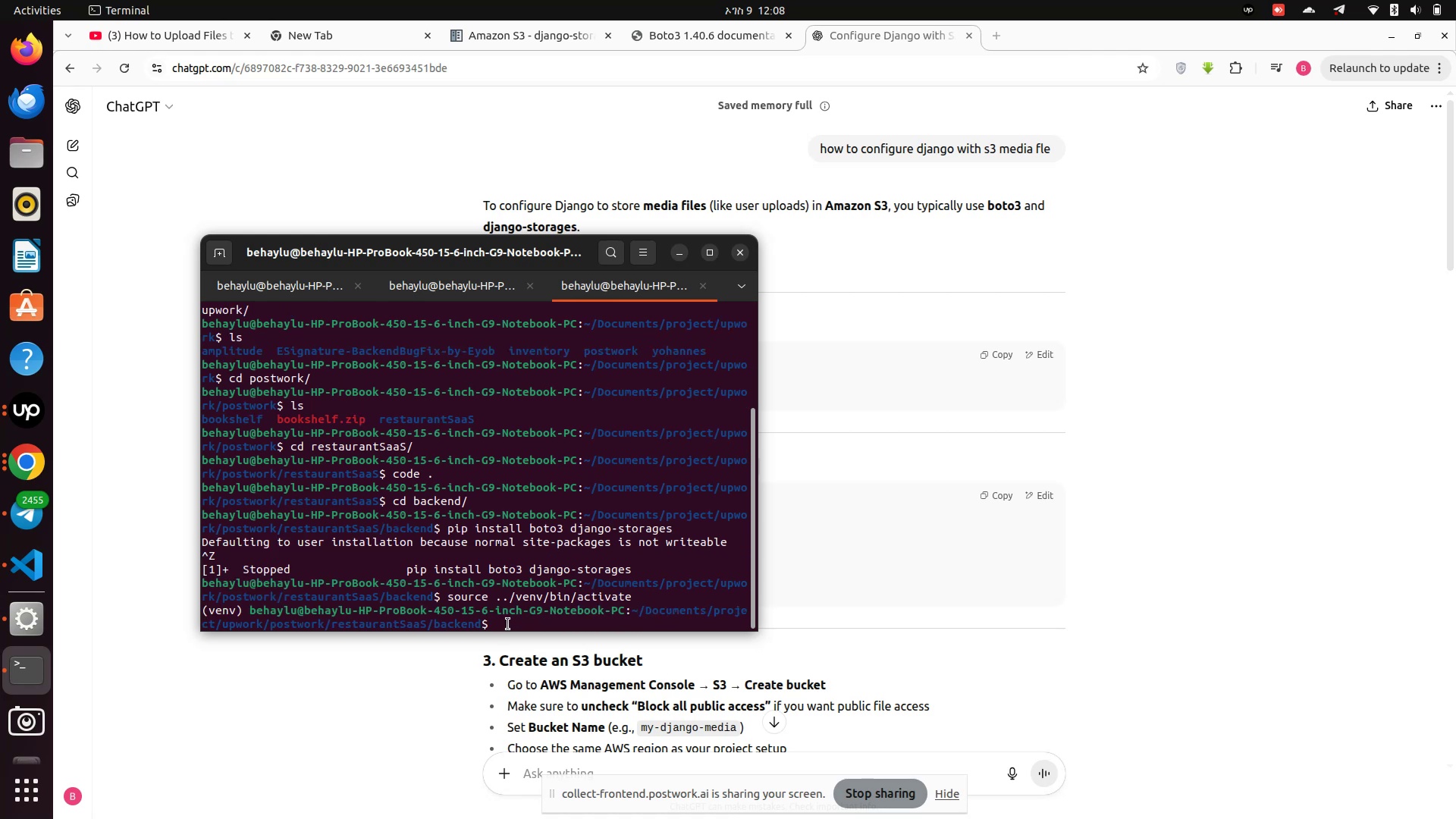 
right_click([508, 624])
 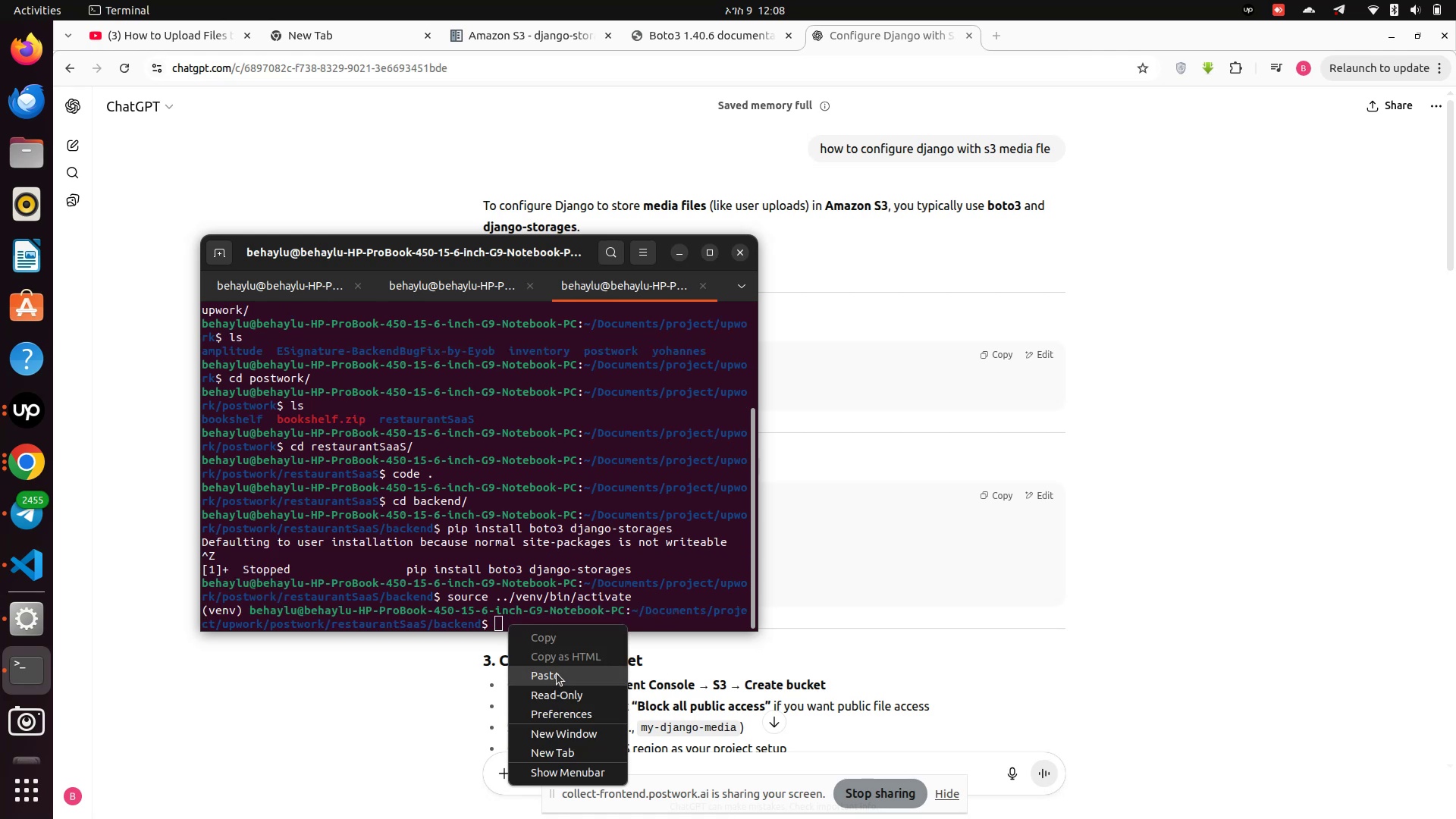 
left_click([557, 673])
 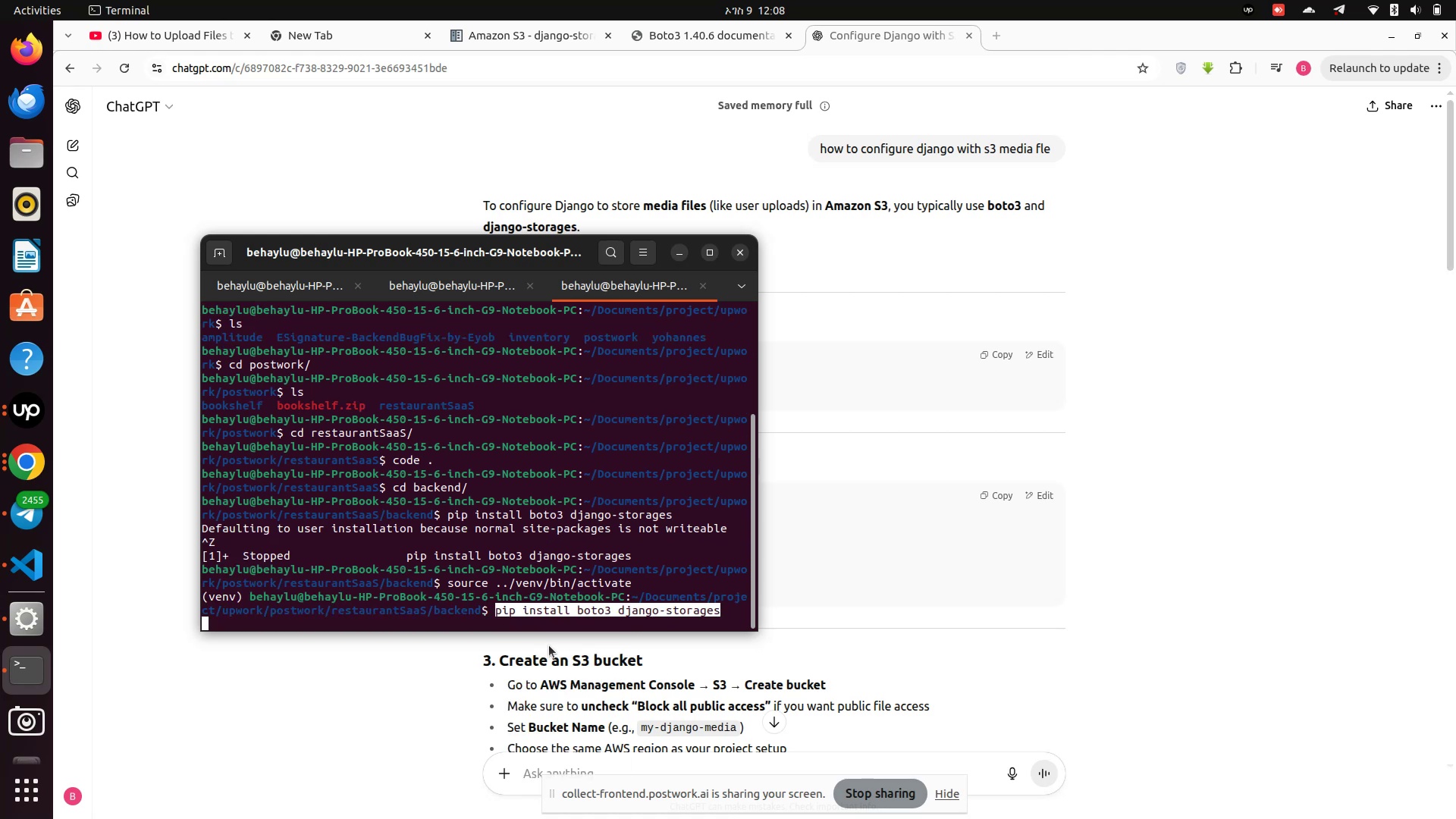 
key(Enter)
 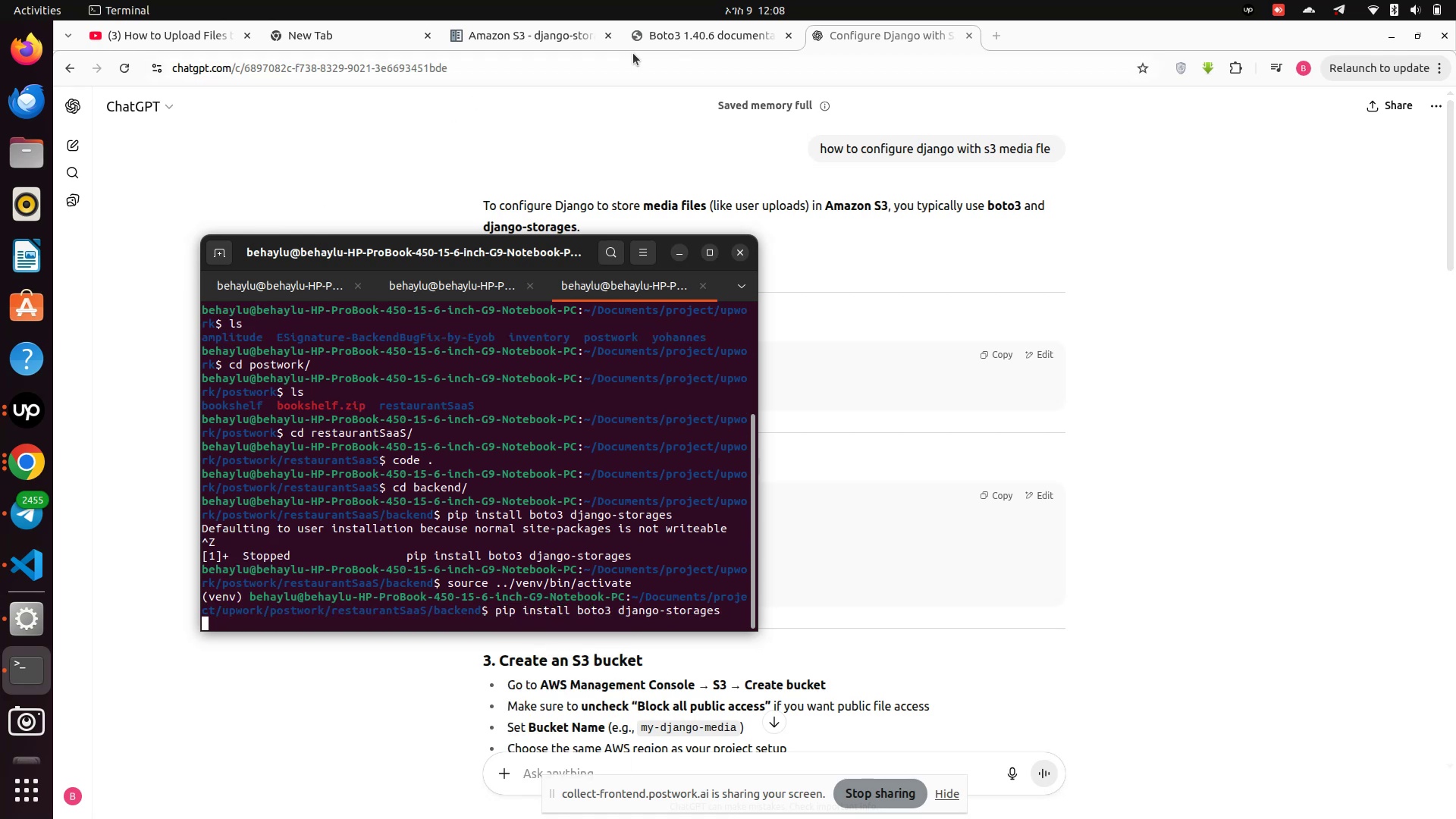 
left_click([535, 40])
 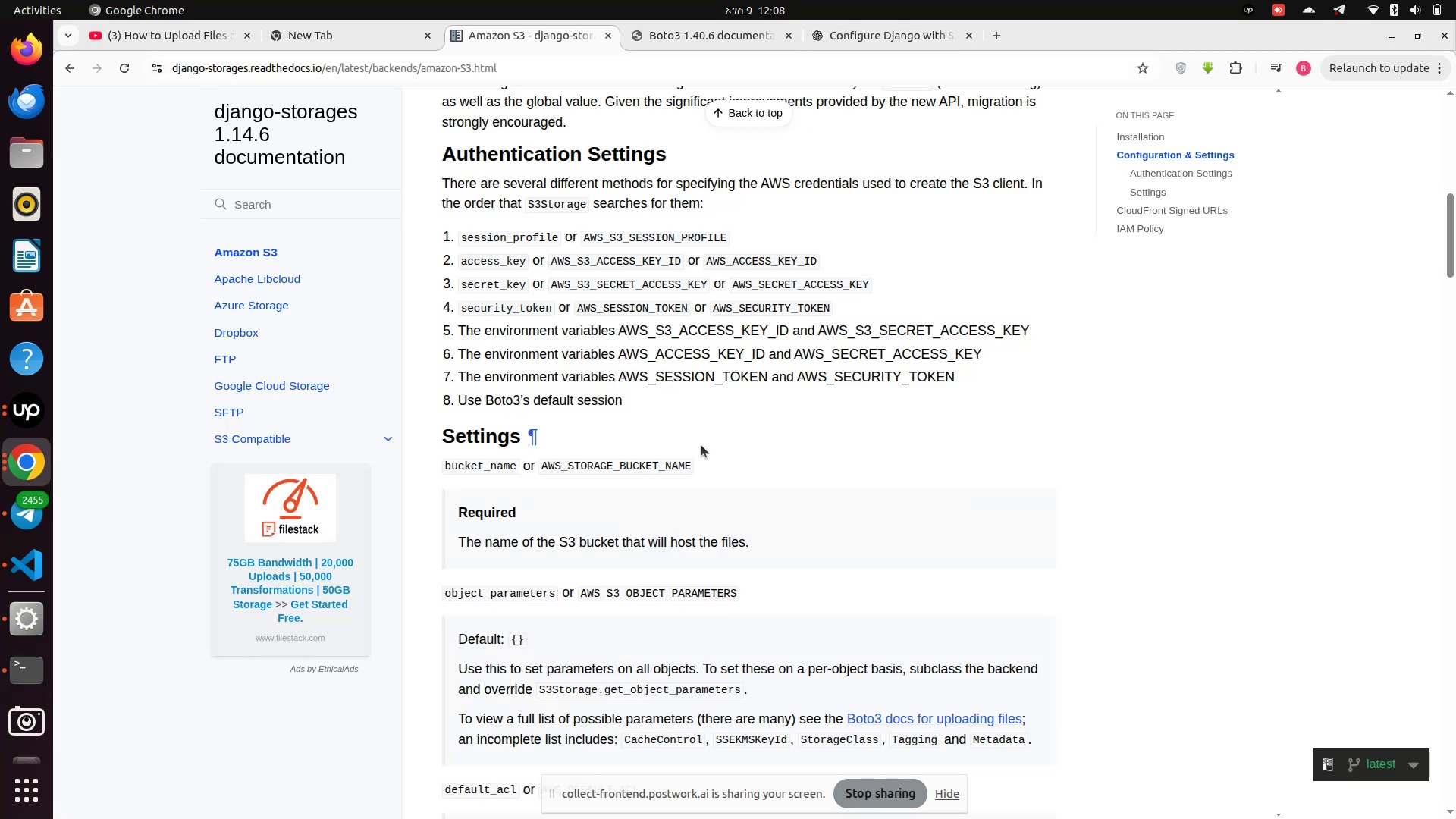 
scroll: coordinate [704, 441], scroll_direction: up, amount: 11.0
 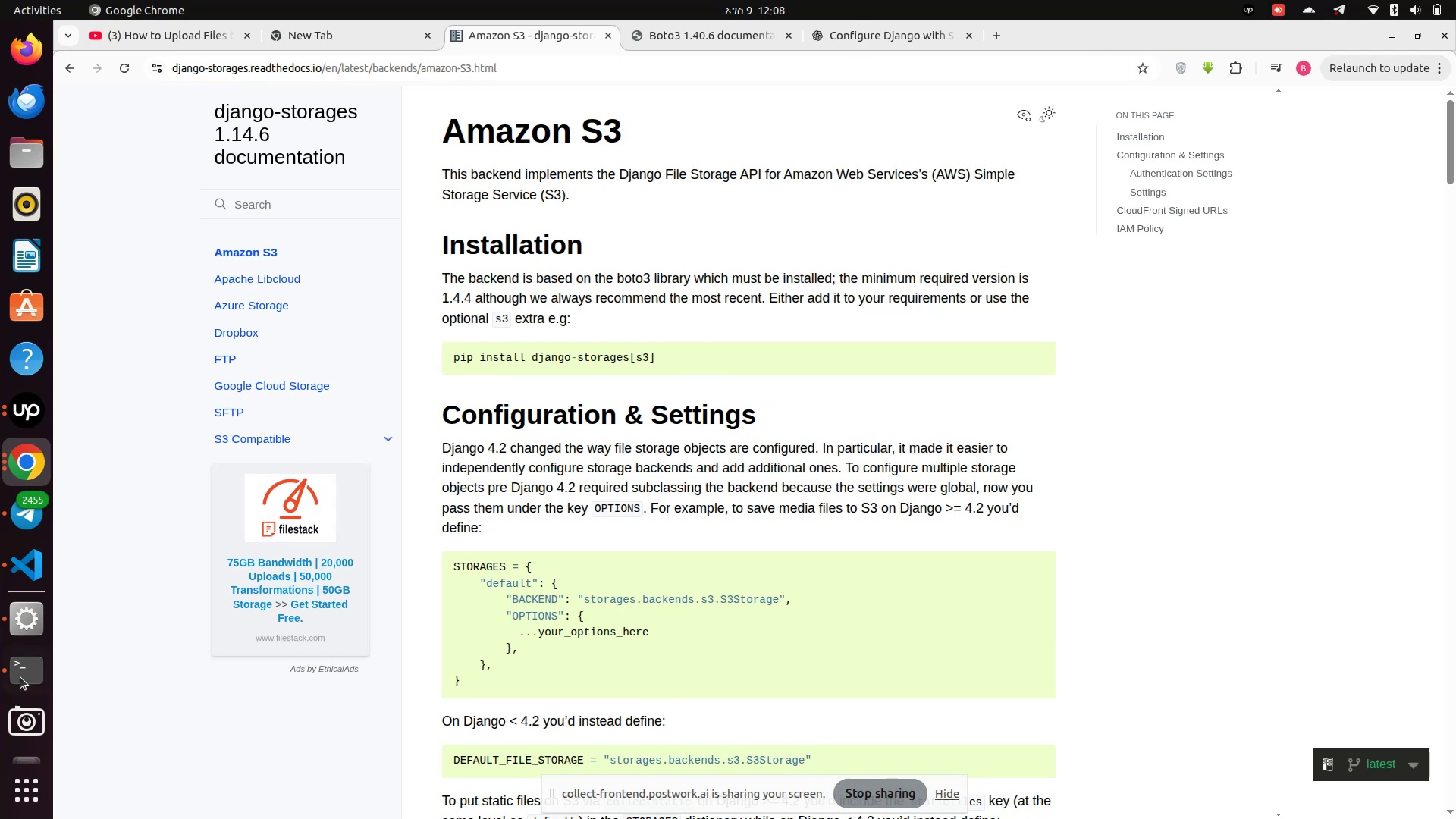 
left_click([33, 673])
 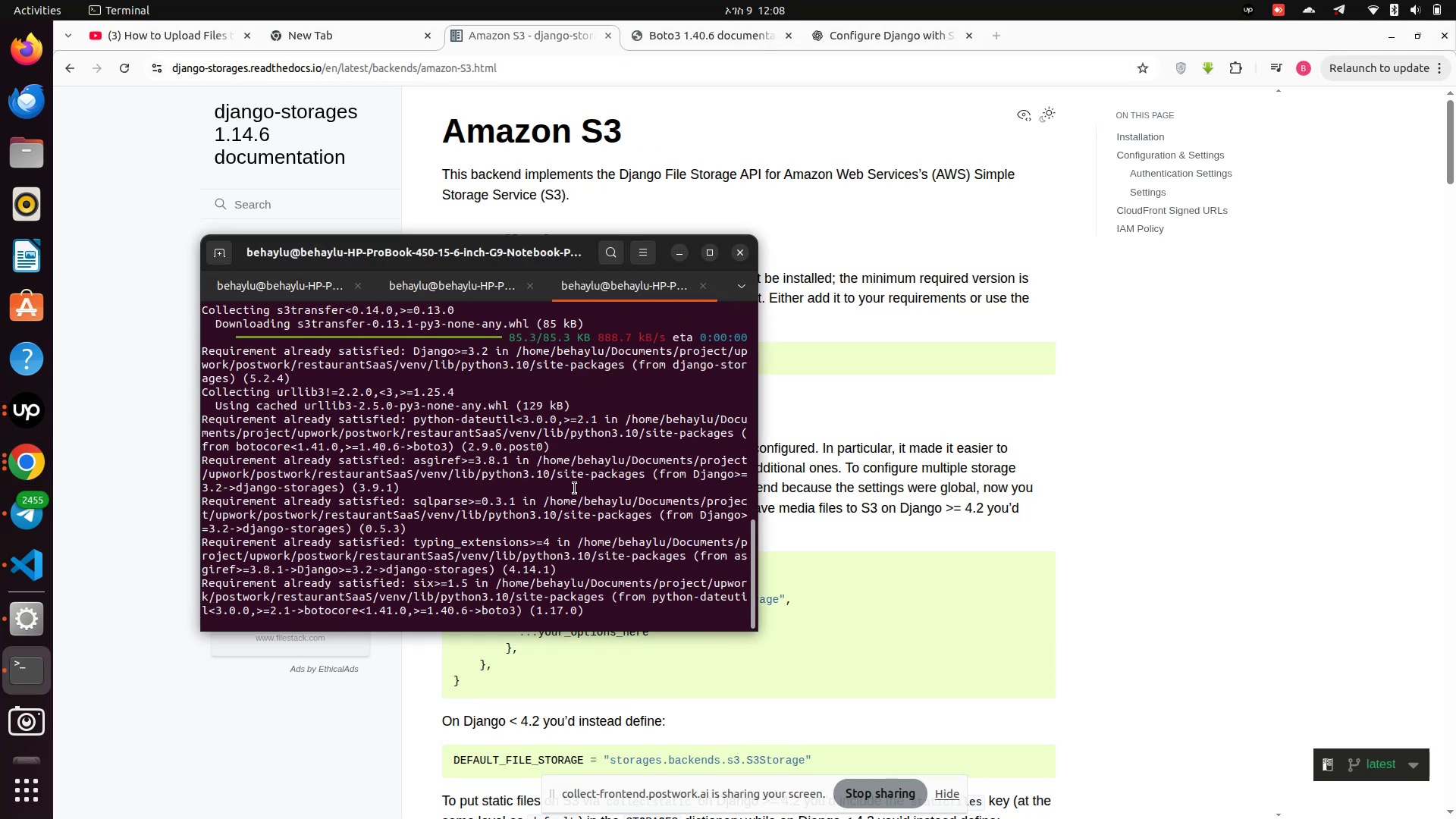 
wait(9.42)
 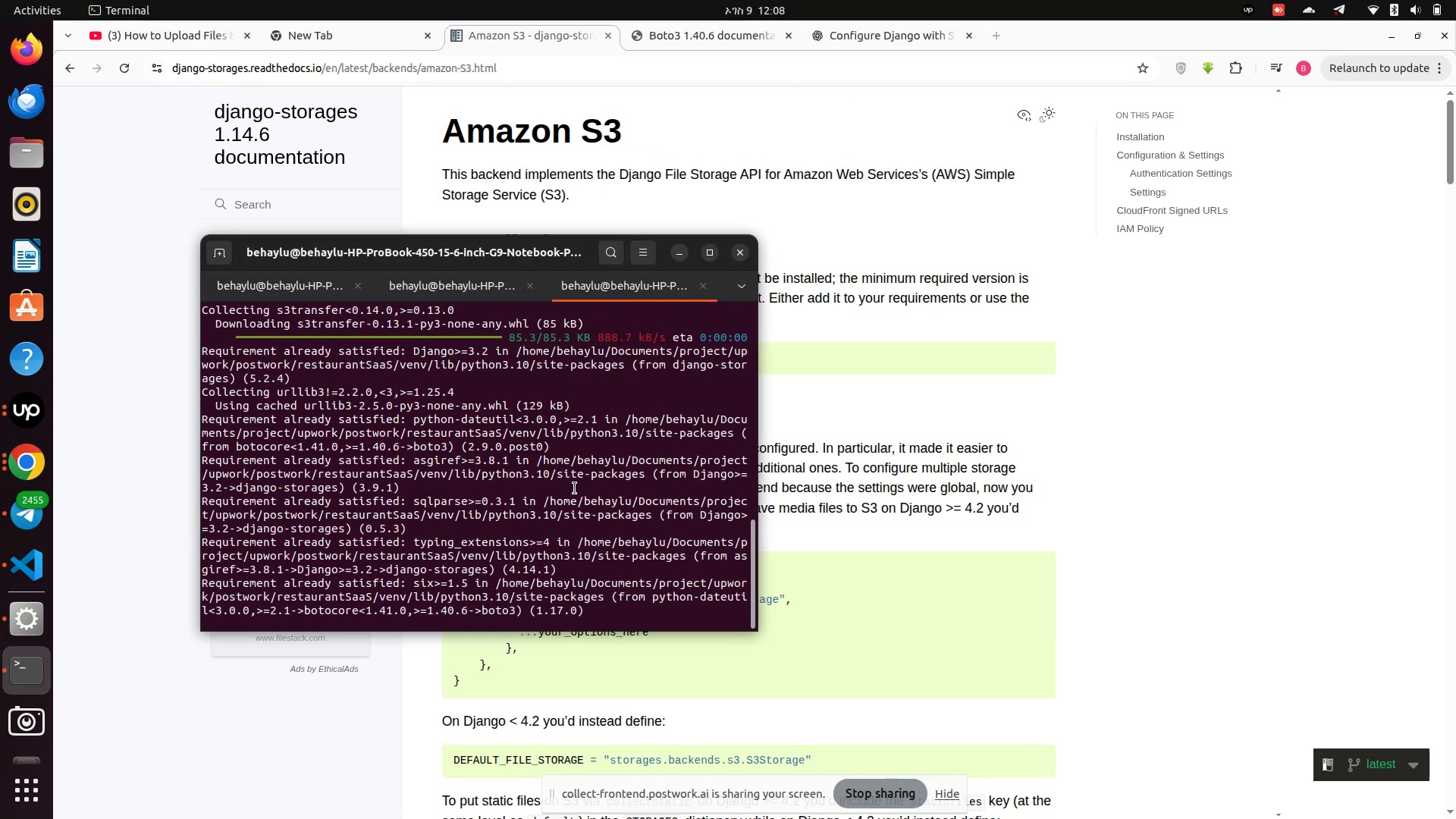 
left_click([39, 573])
 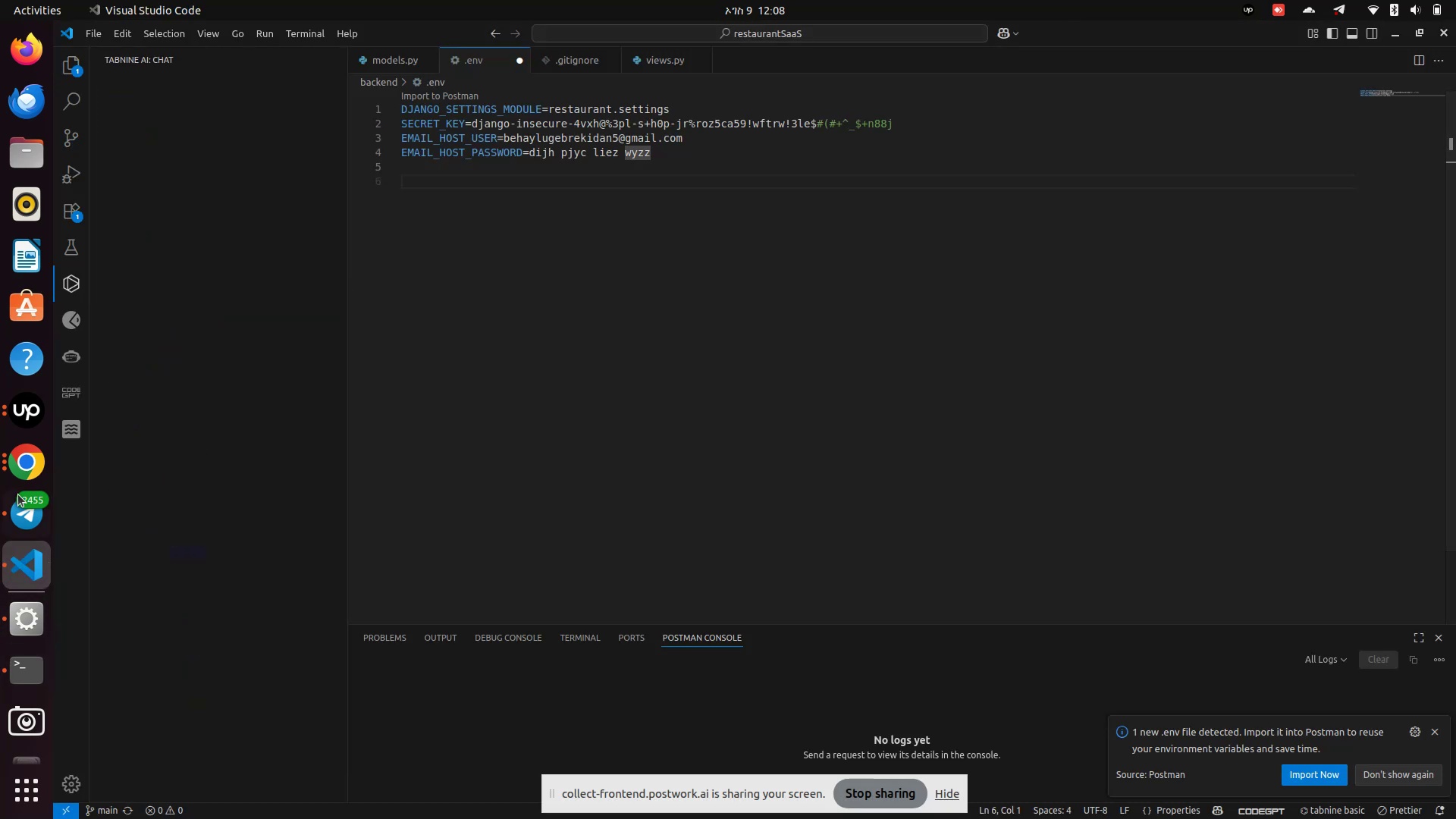 
left_click([14, 459])
 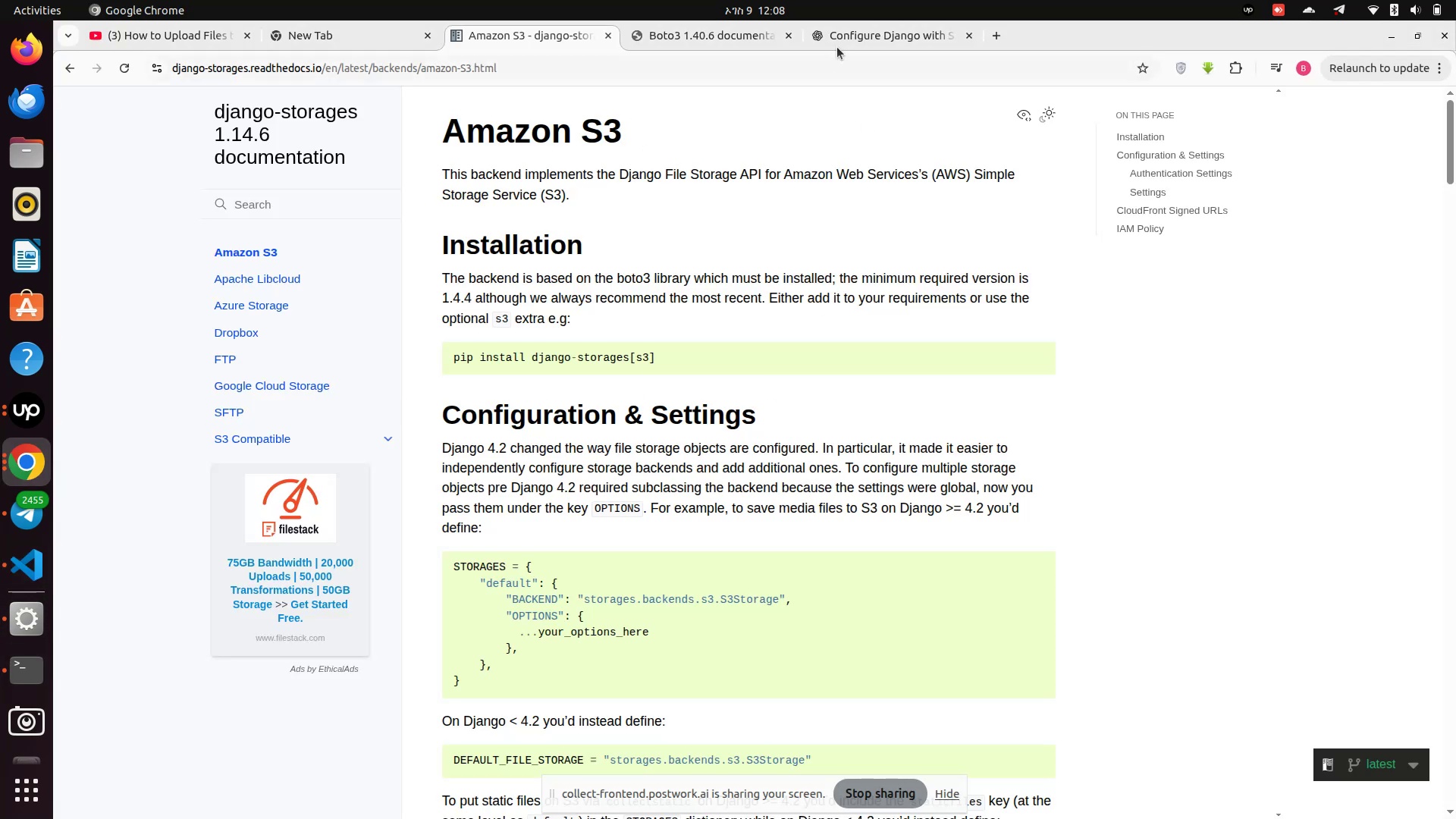 
left_click([833, 33])
 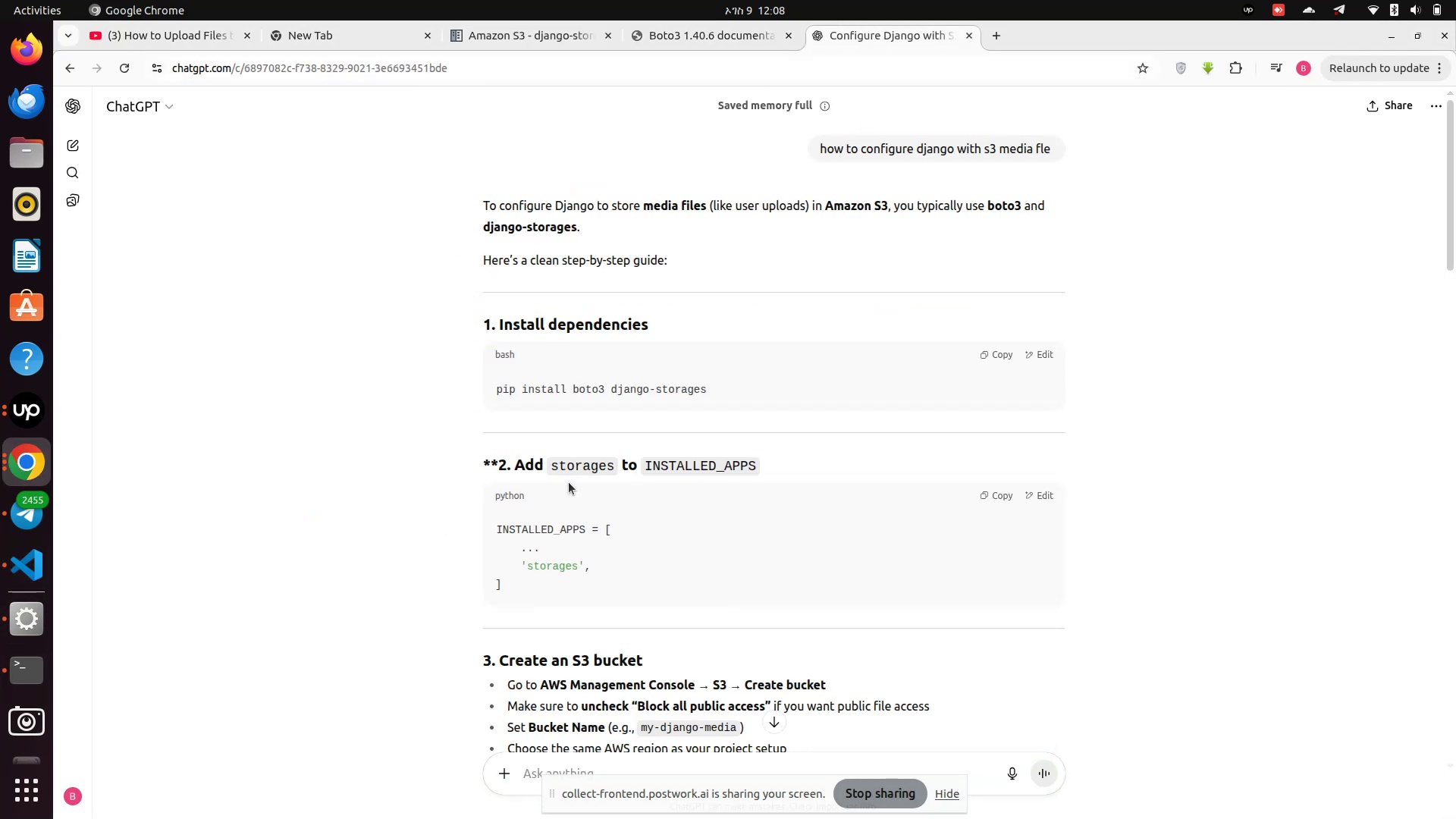 
scroll: coordinate [568, 473], scroll_direction: down, amount: 2.0
 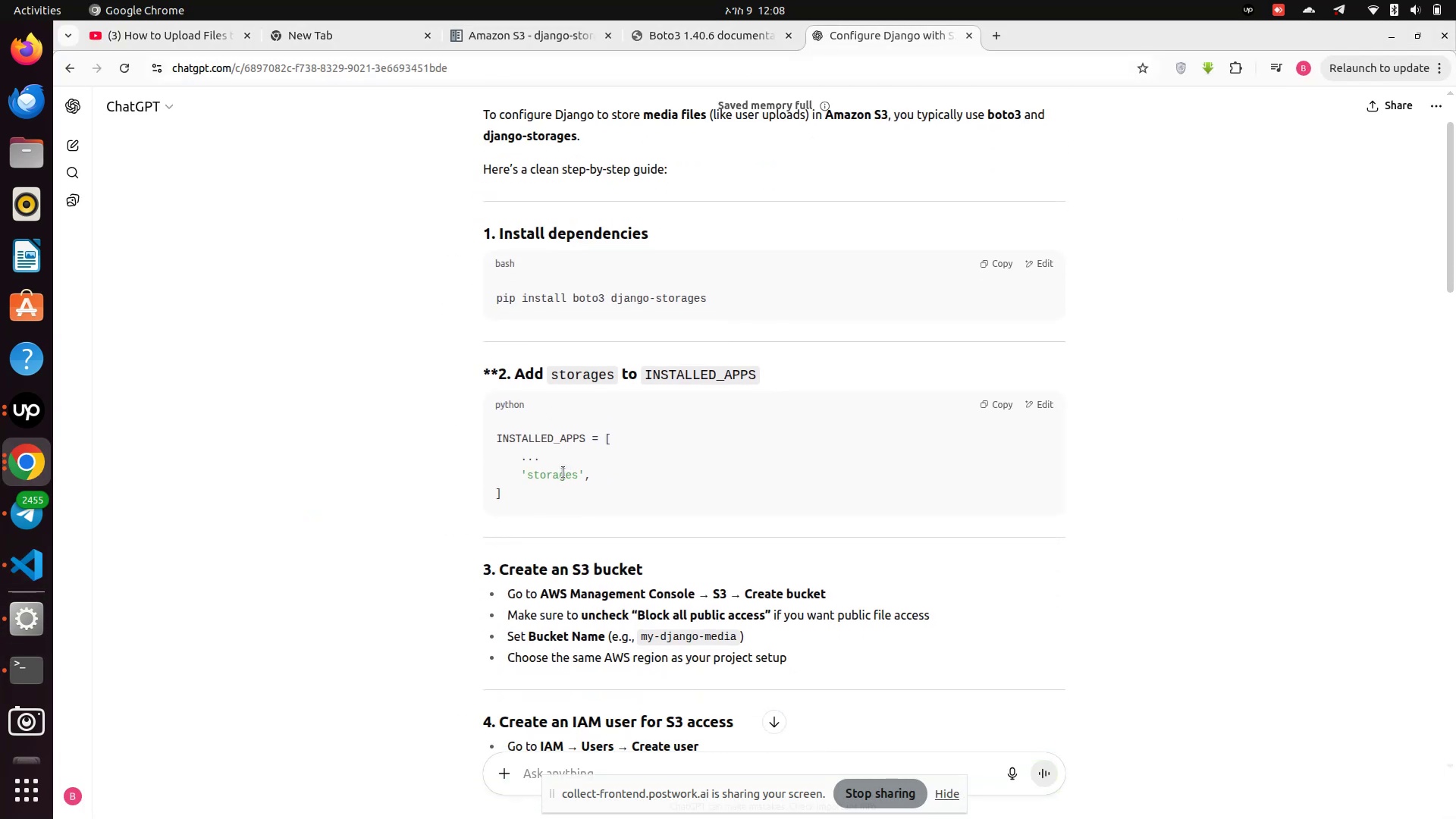 
double_click([563, 472])
 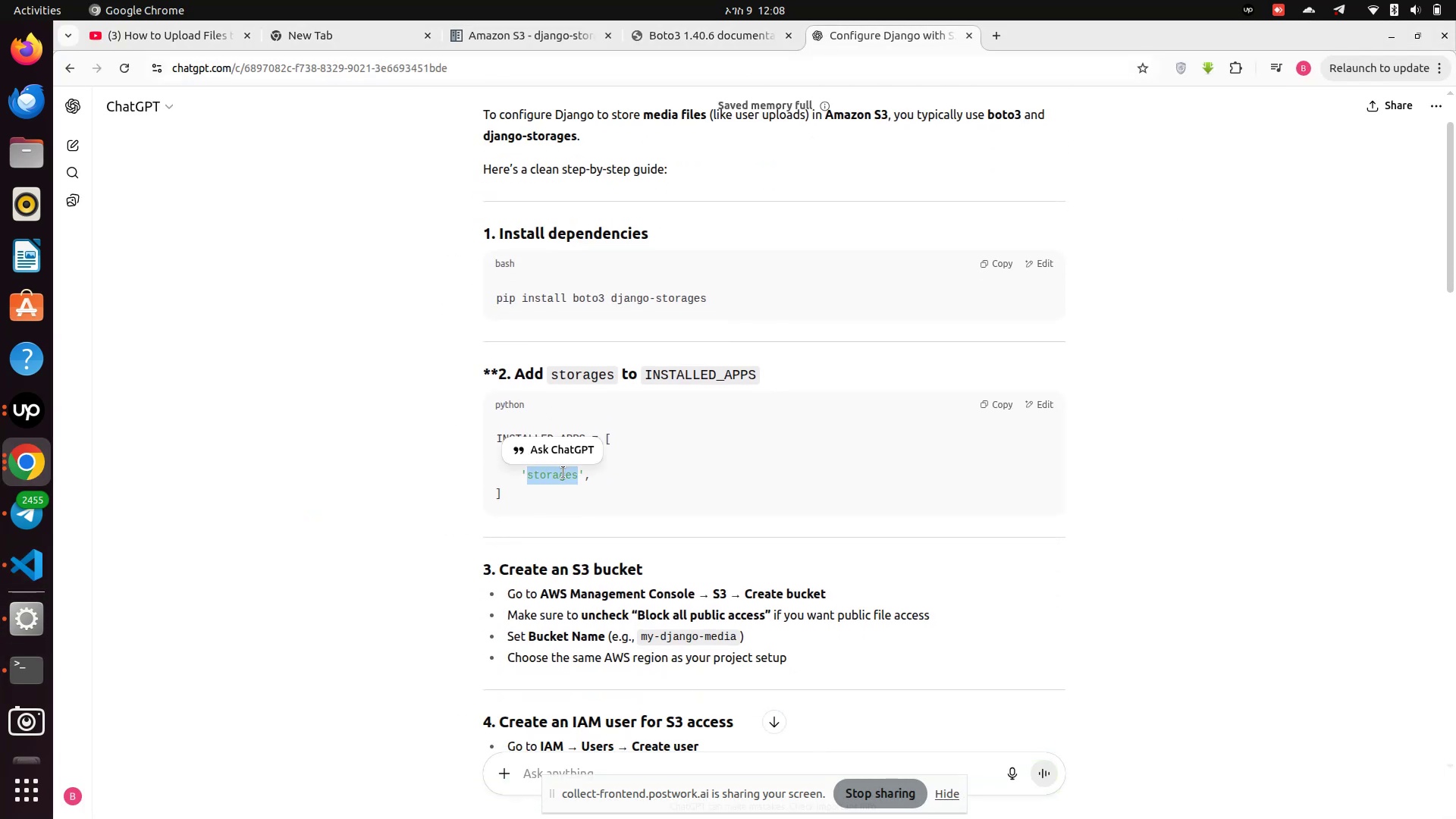 
key(Control+C)
 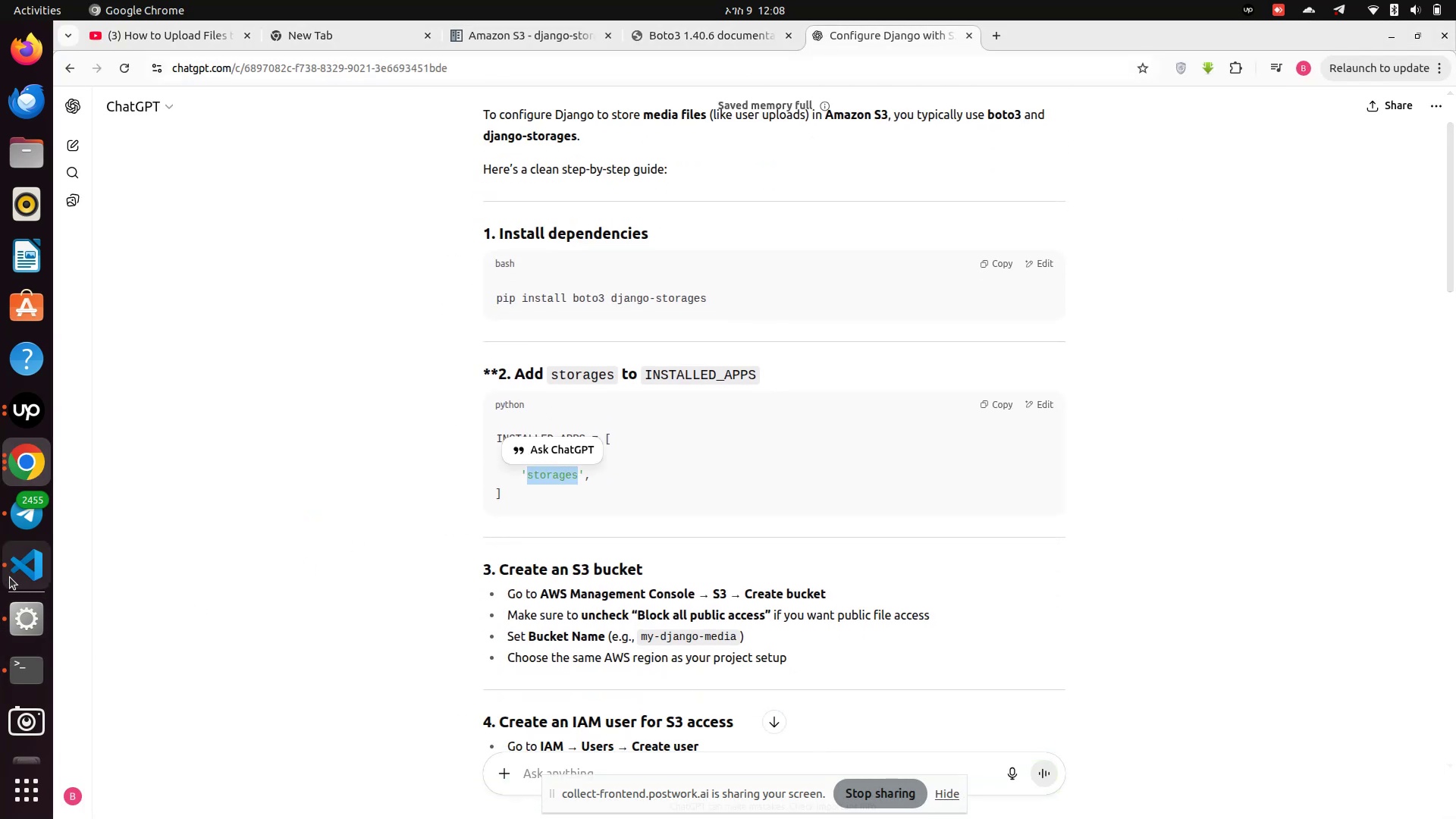 
left_click([13, 573])
 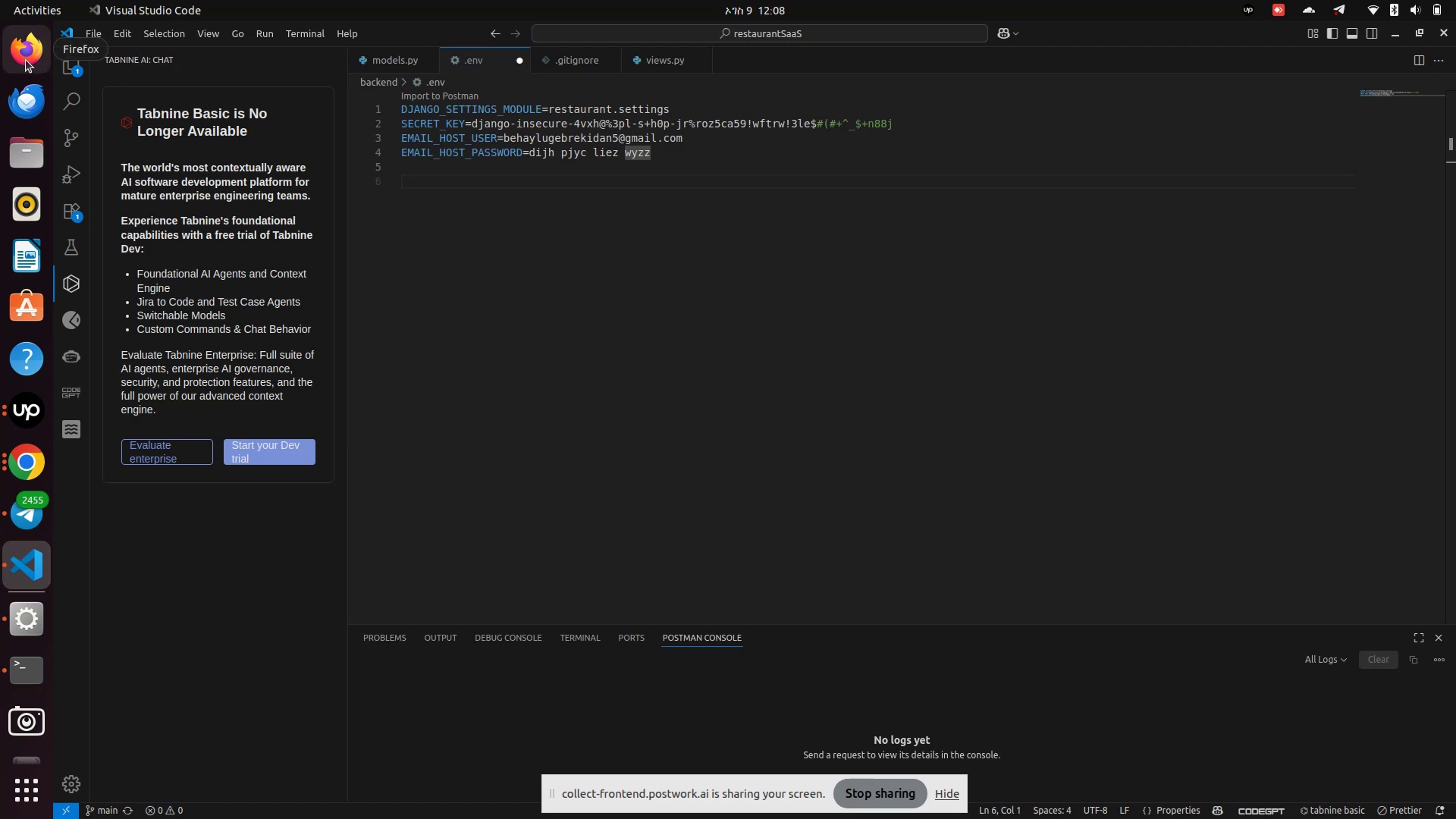 
left_click([73, 62])
 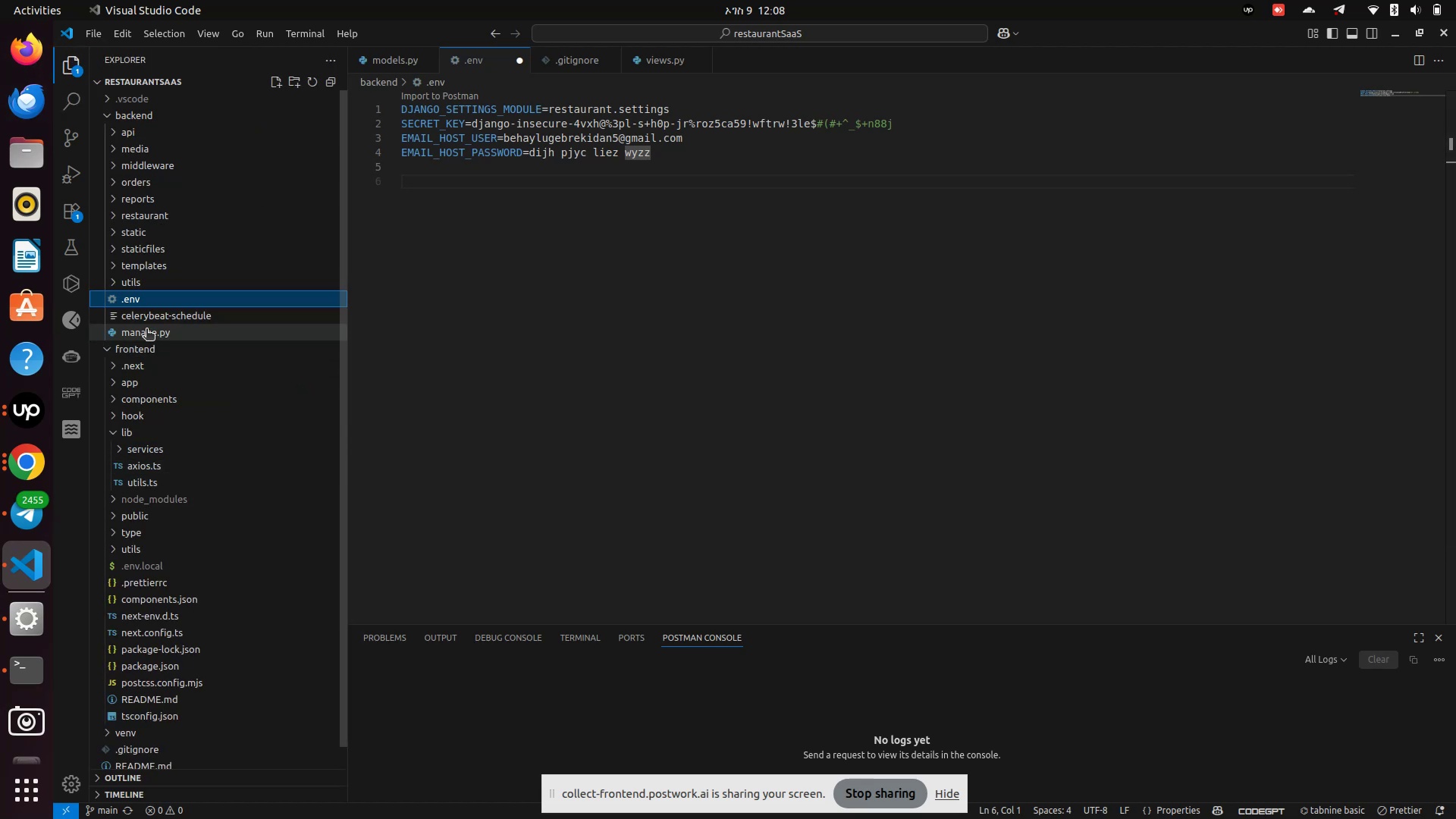 
scroll: coordinate [131, 146], scroll_direction: up, amount: 4.0
 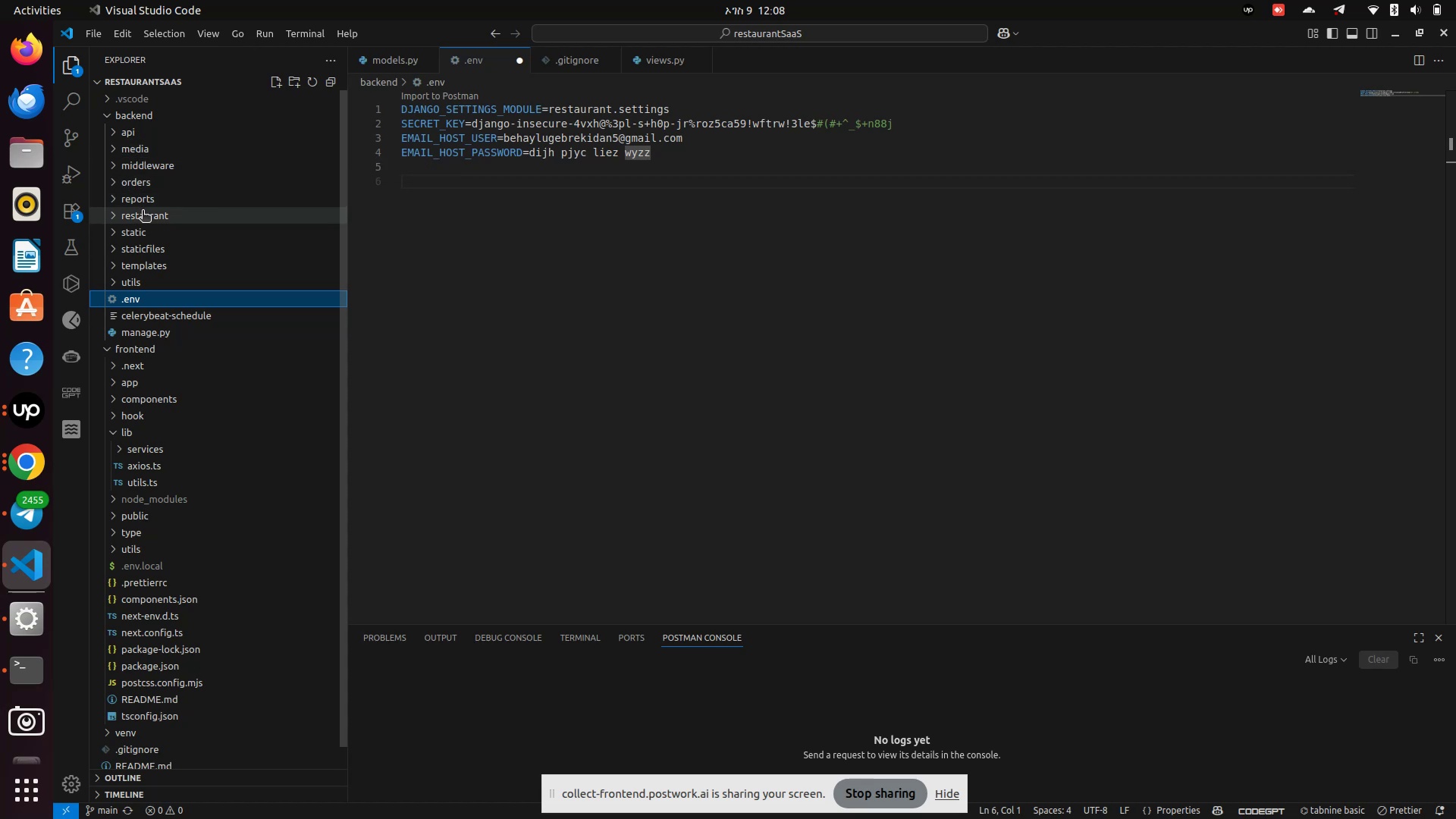 
left_click([143, 215])
 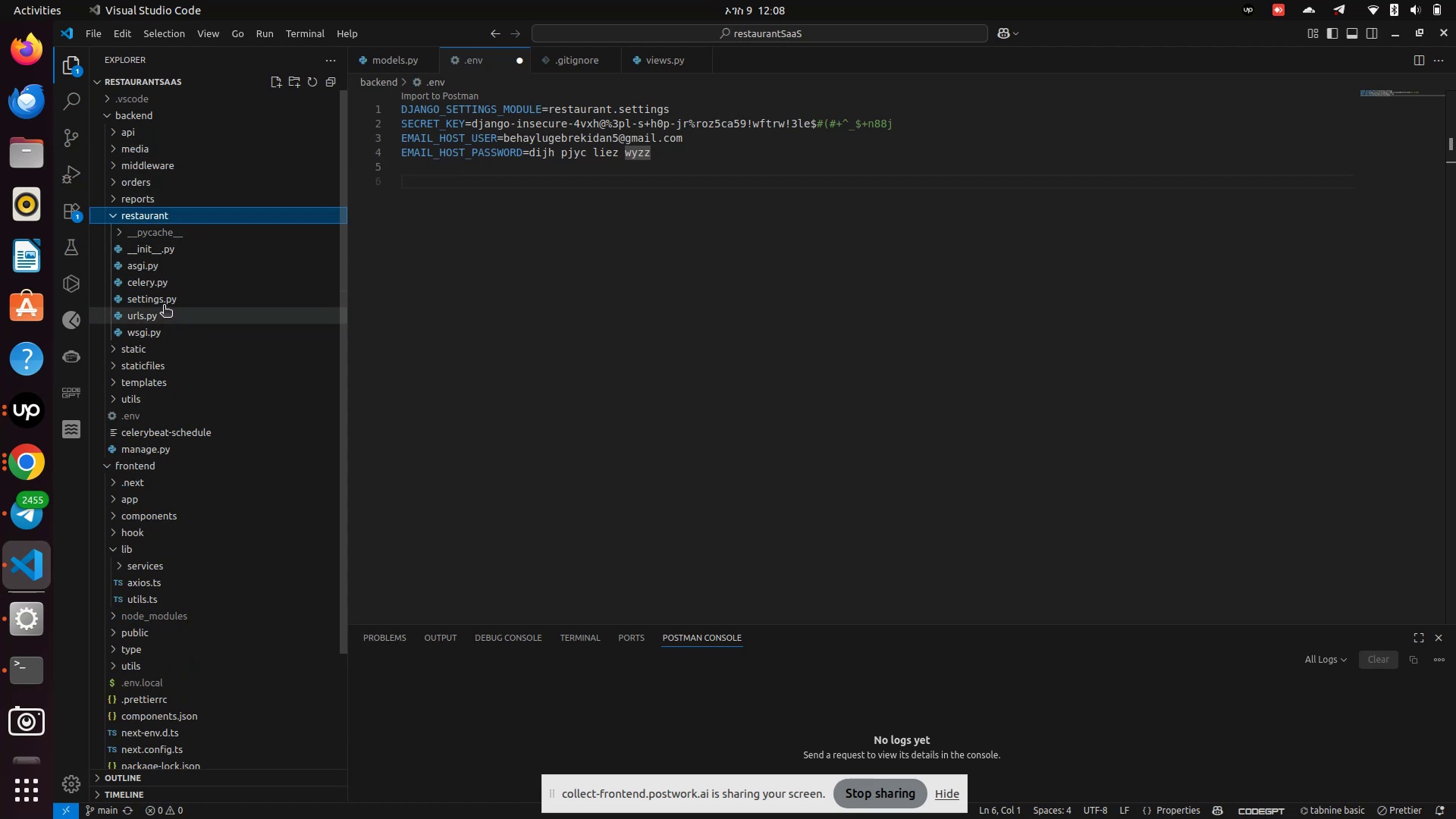 
left_click([162, 300])
 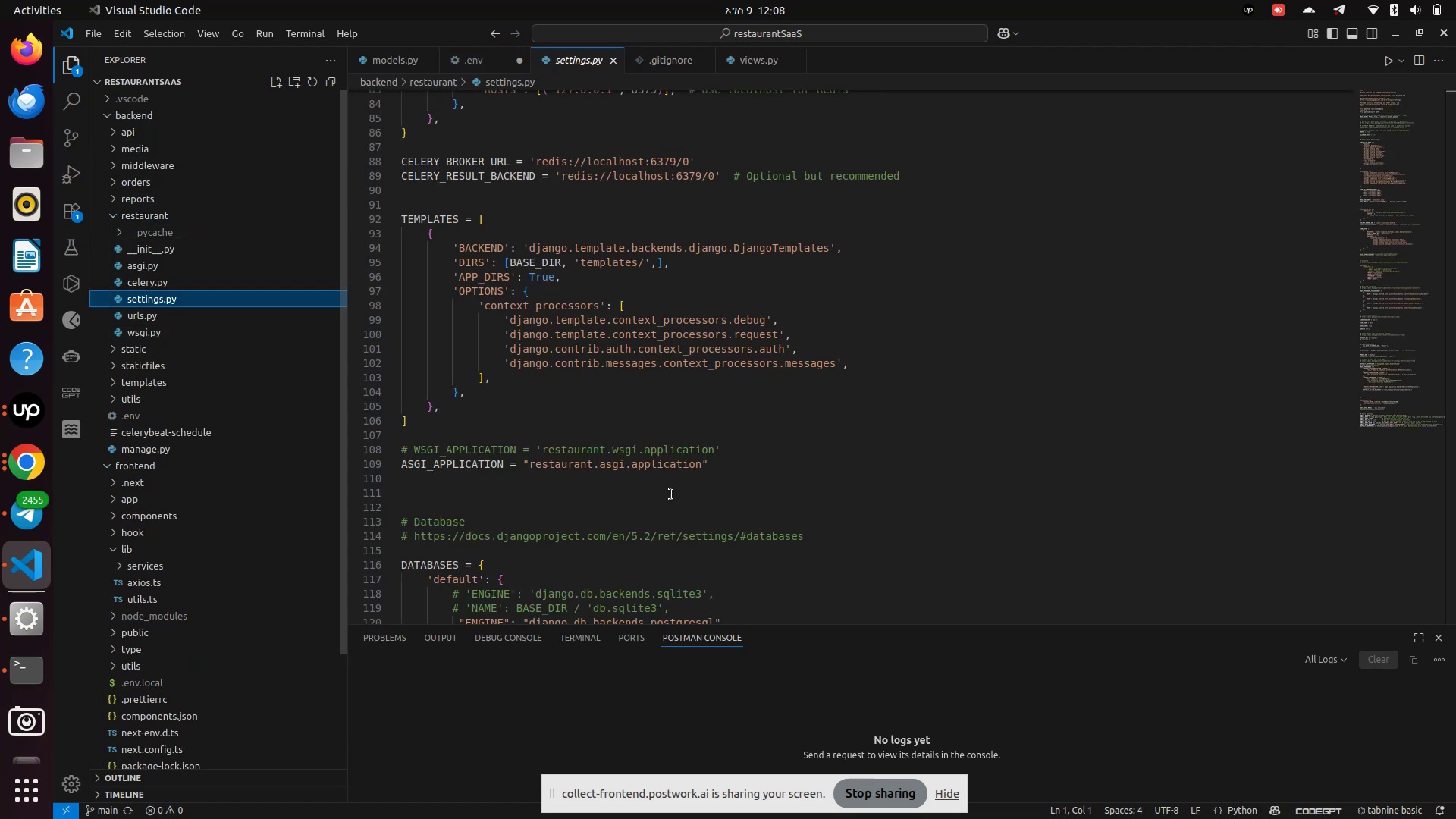 
scroll: coordinate [675, 495], scroll_direction: up, amount: 22.0
 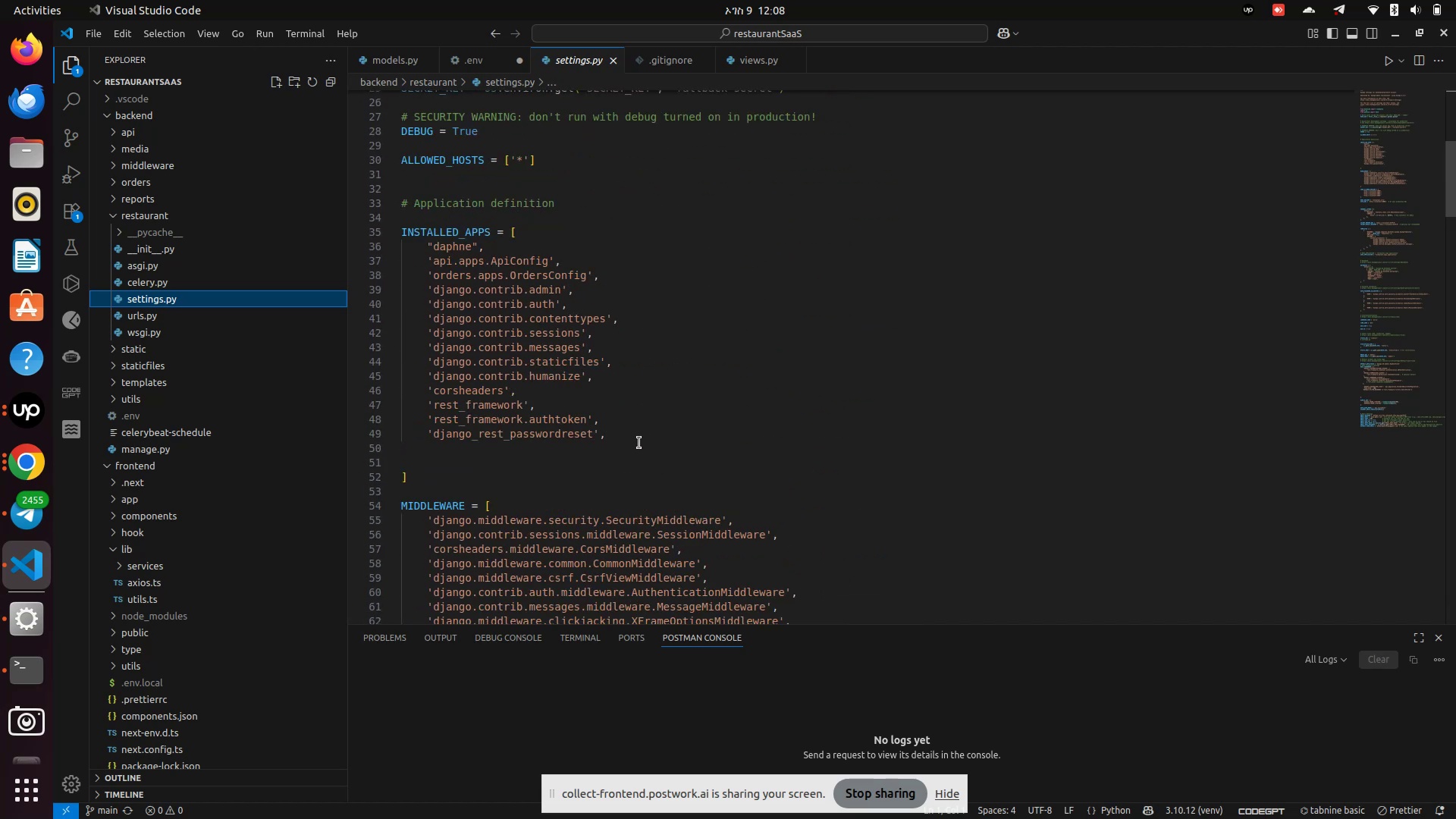 
left_click([638, 438])
 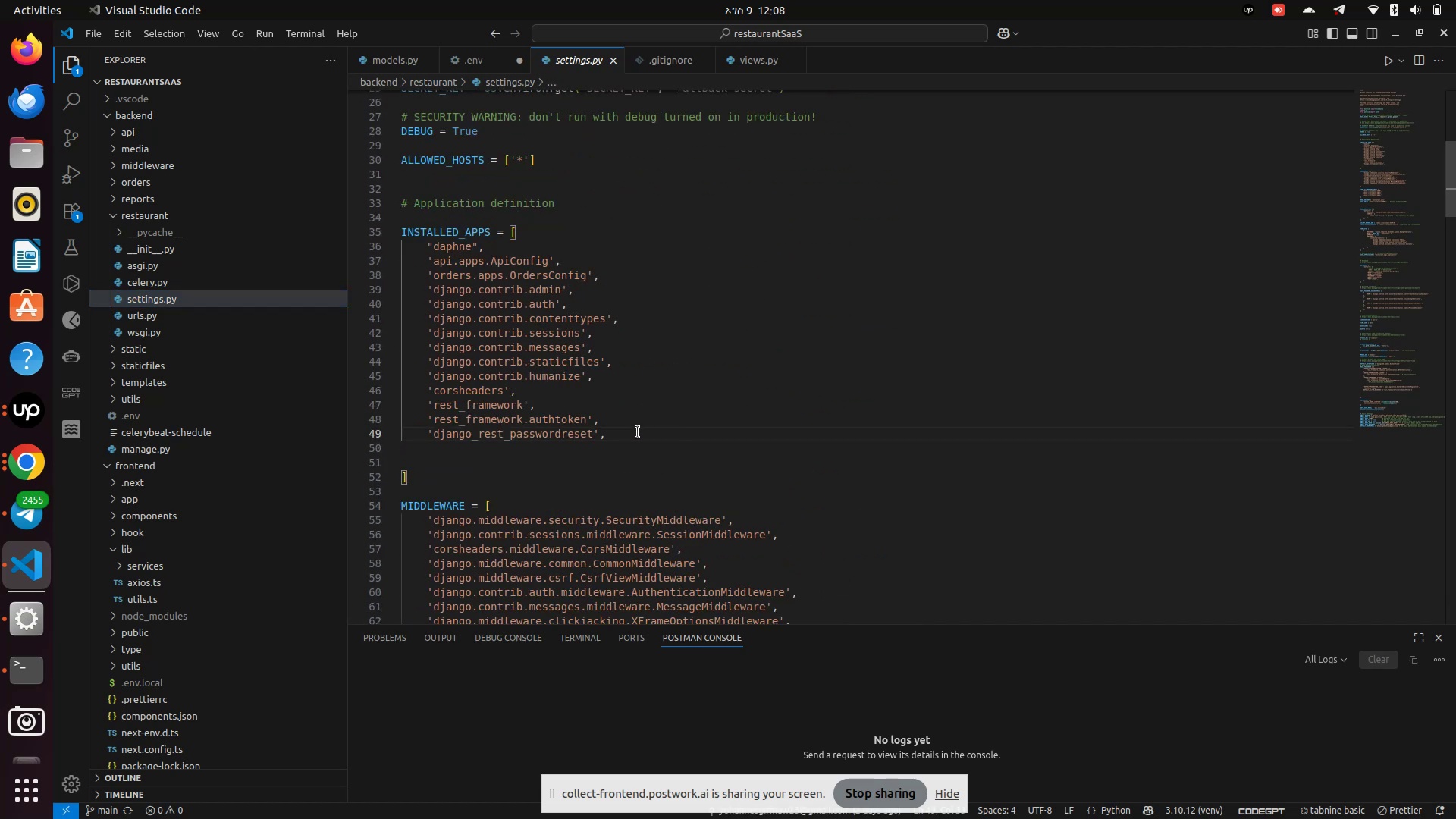 
key(Enter)
 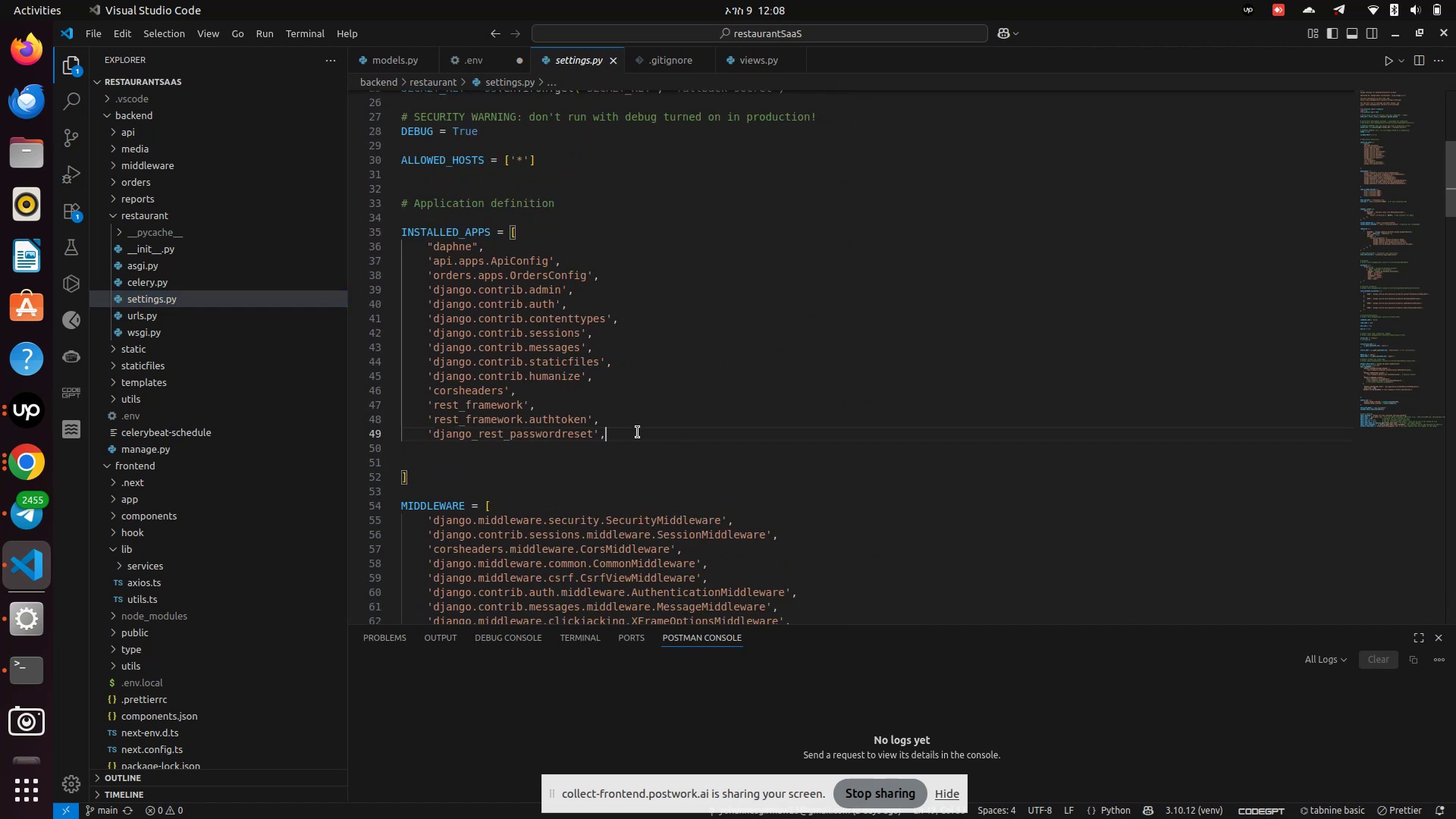 
key(Control+V)
 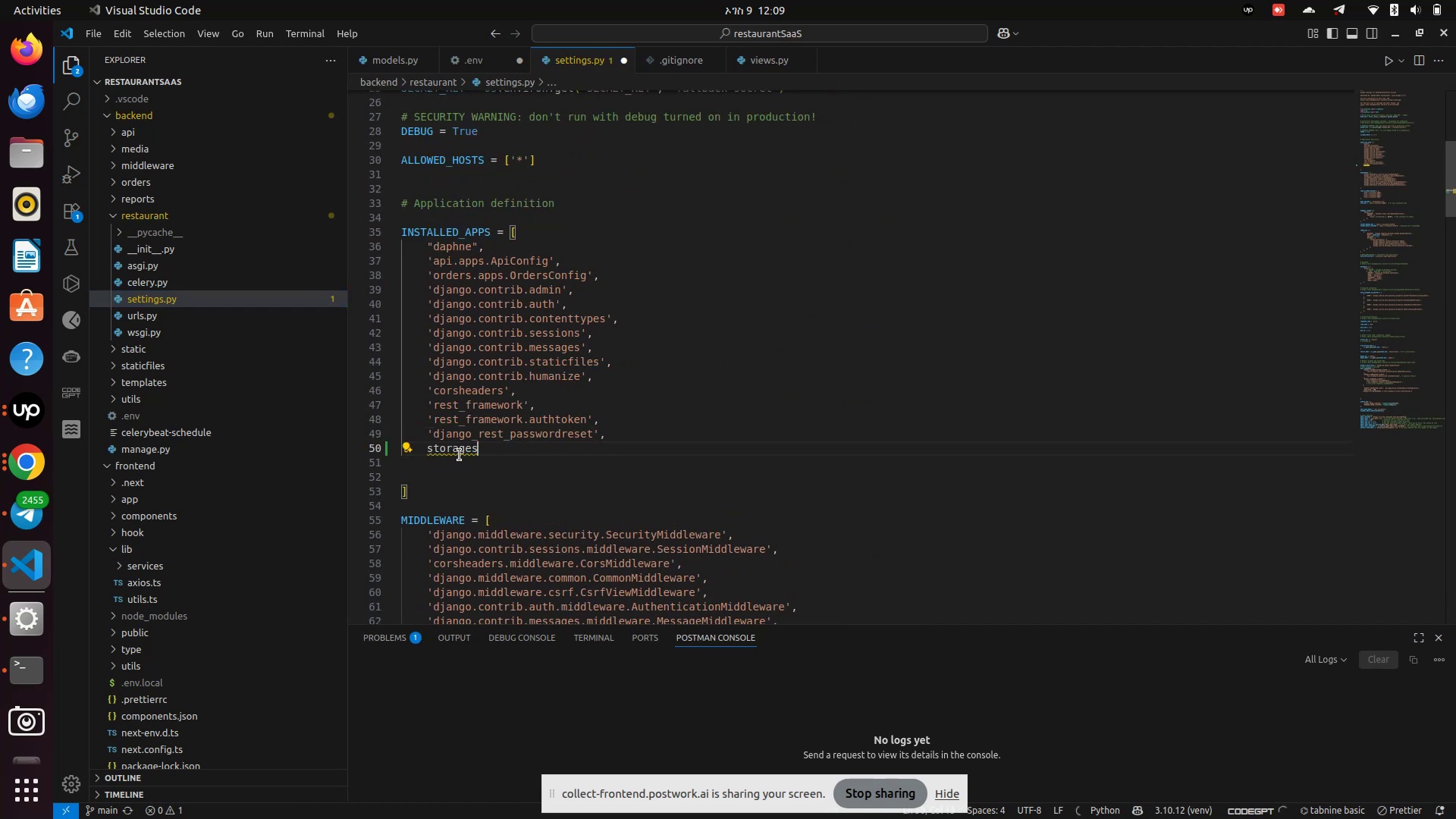 
double_click([460, 453])
 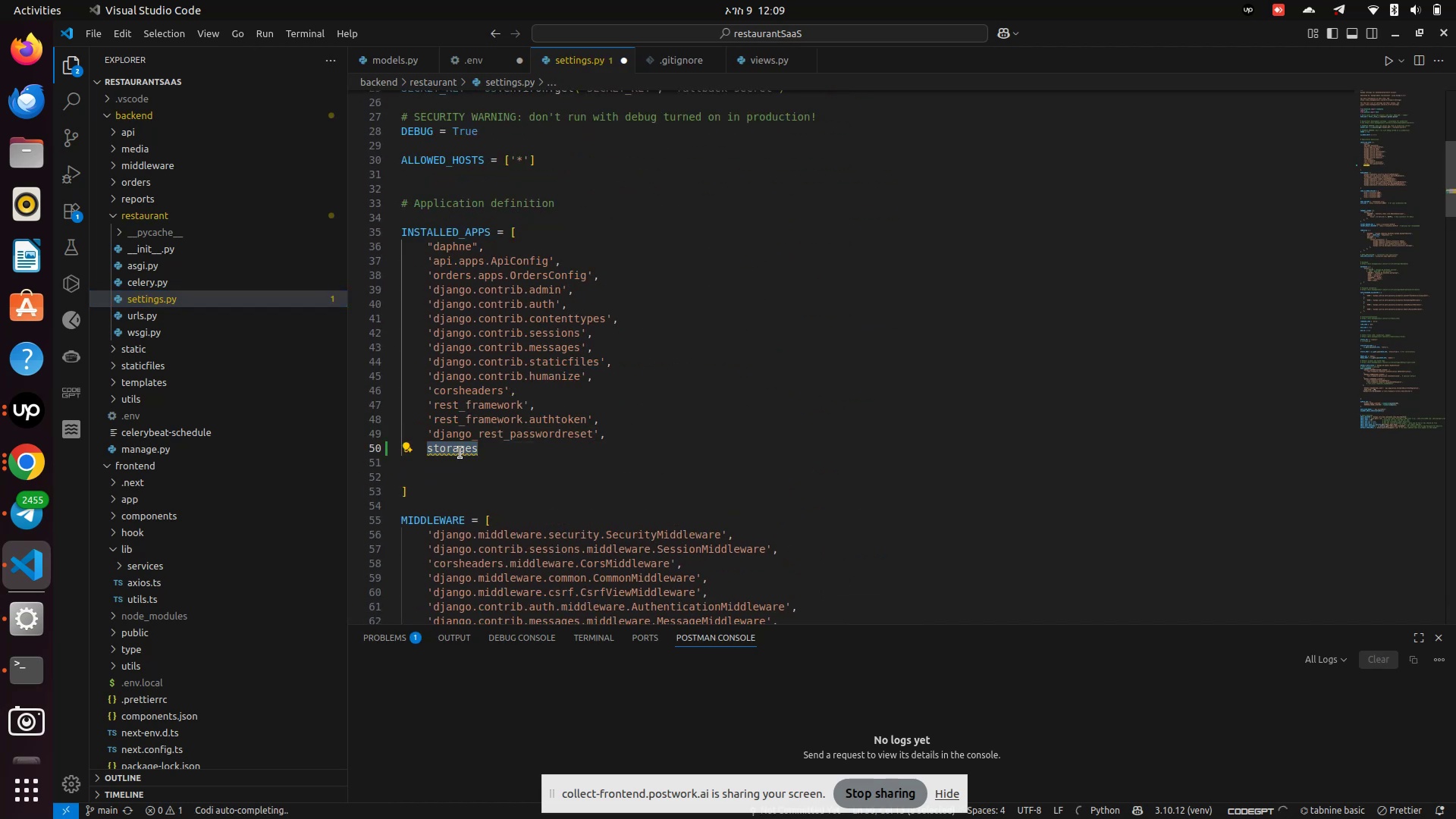 
key(Quote)
 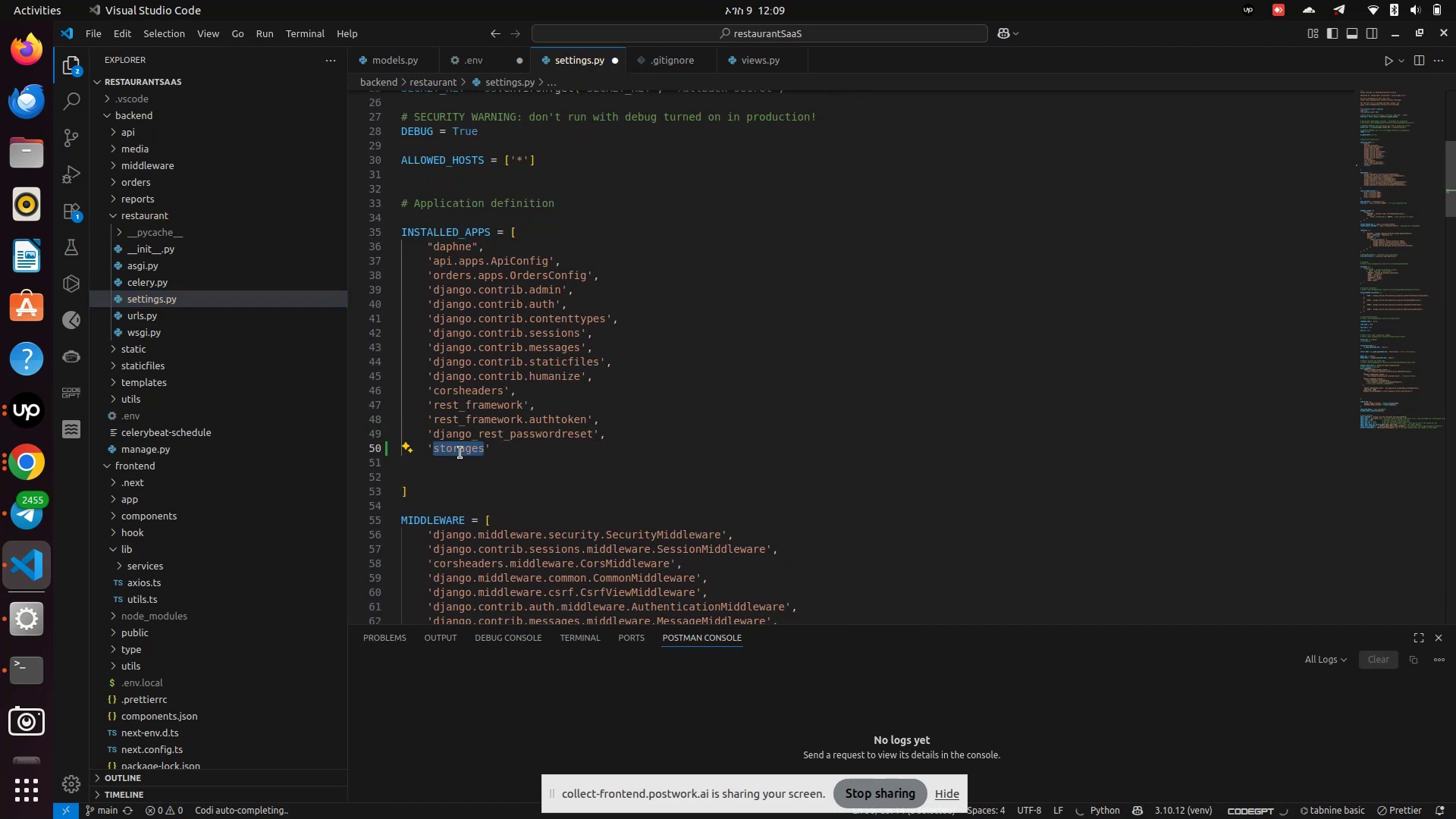 
key(Control+S)
 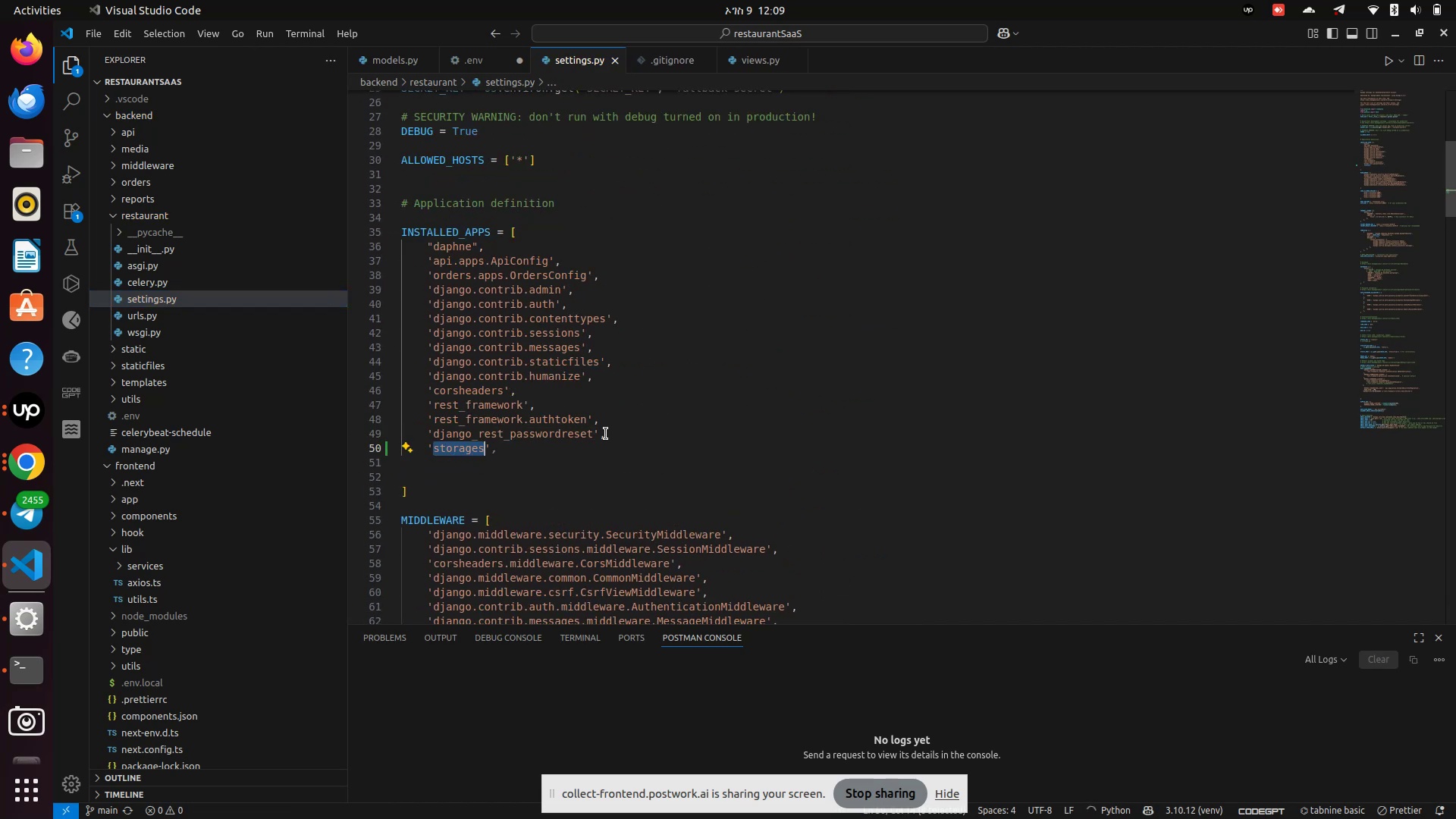 
left_click([581, 459])
 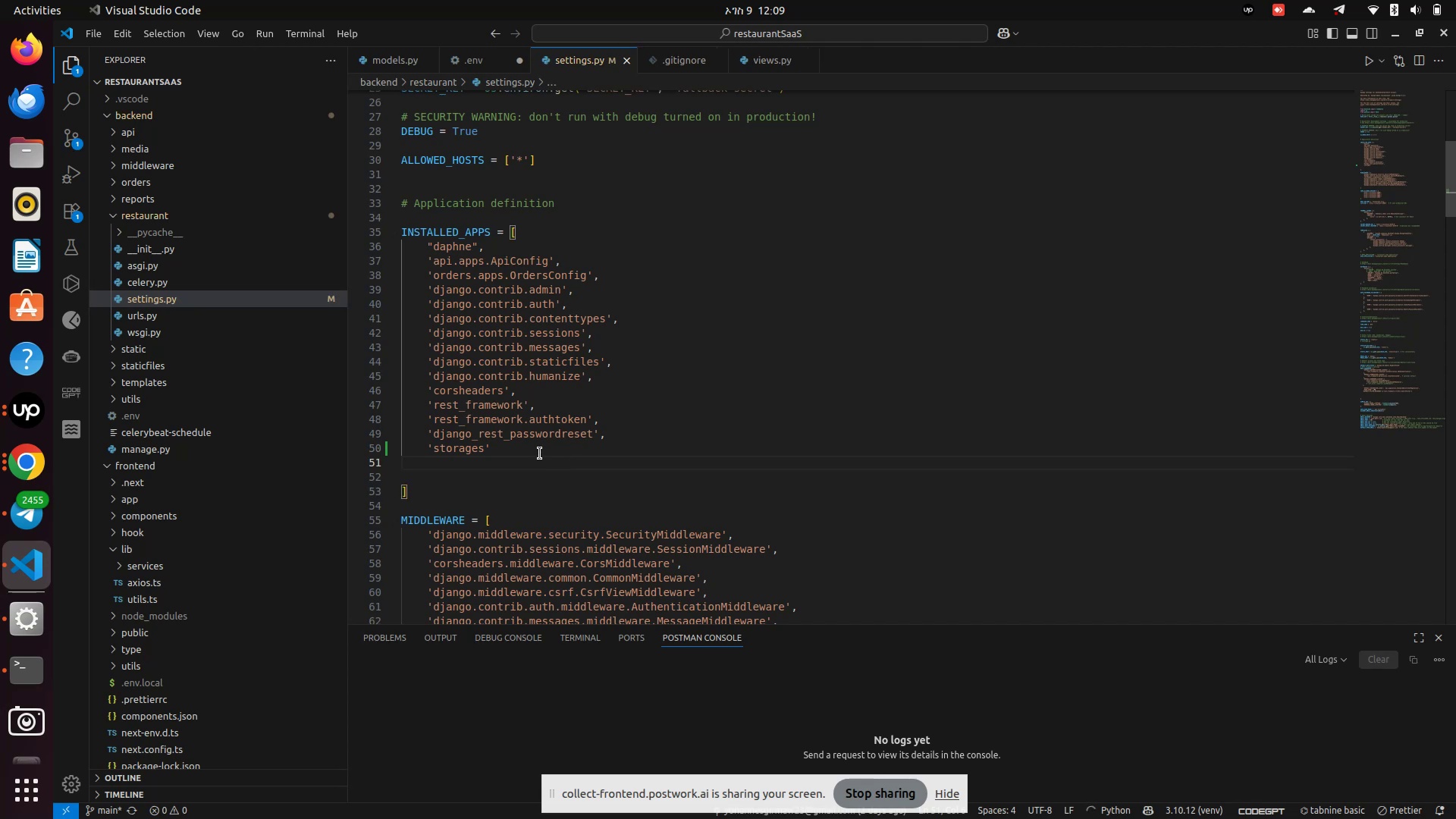 
left_click([536, 452])
 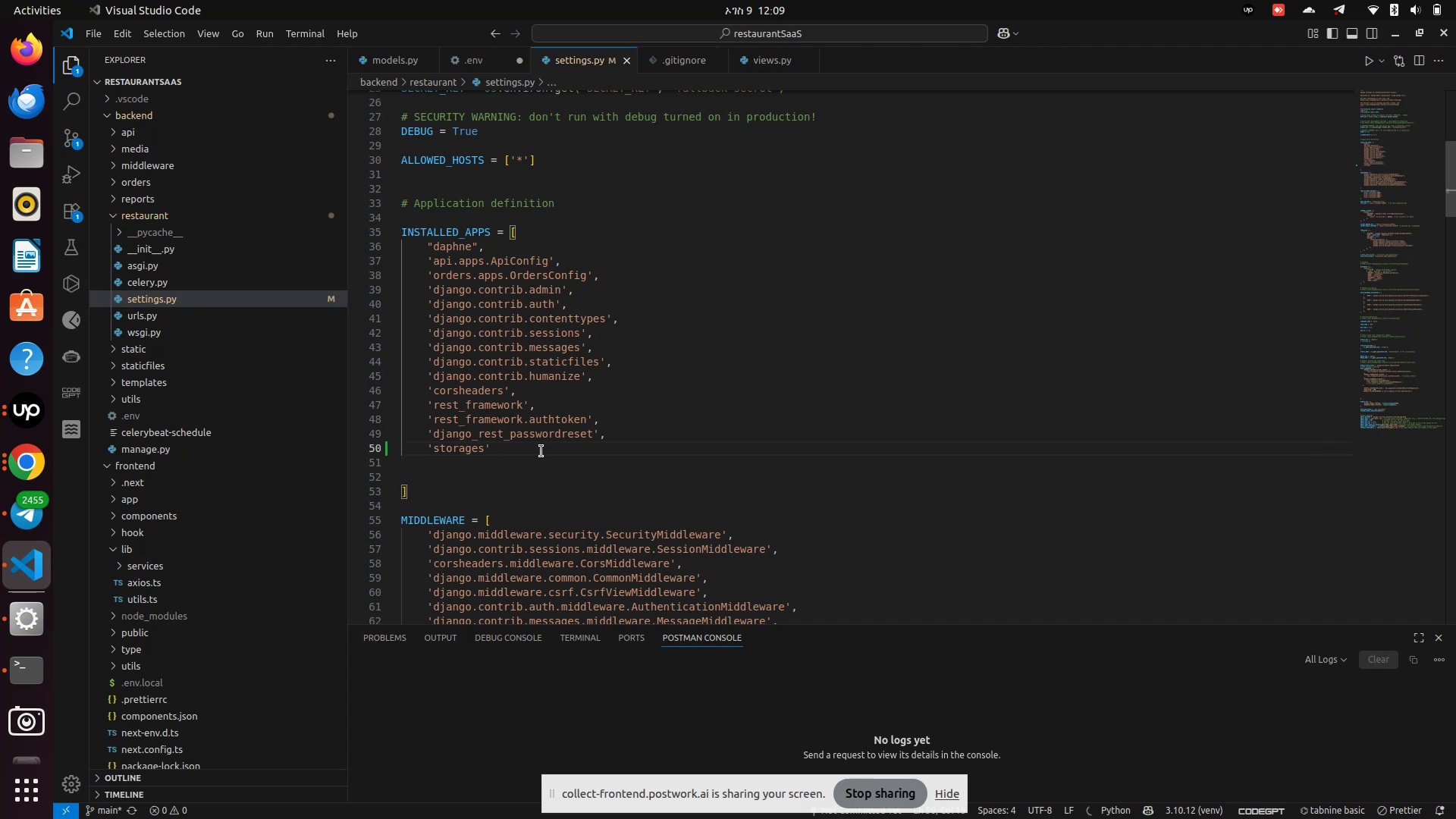 
key(Comma)
 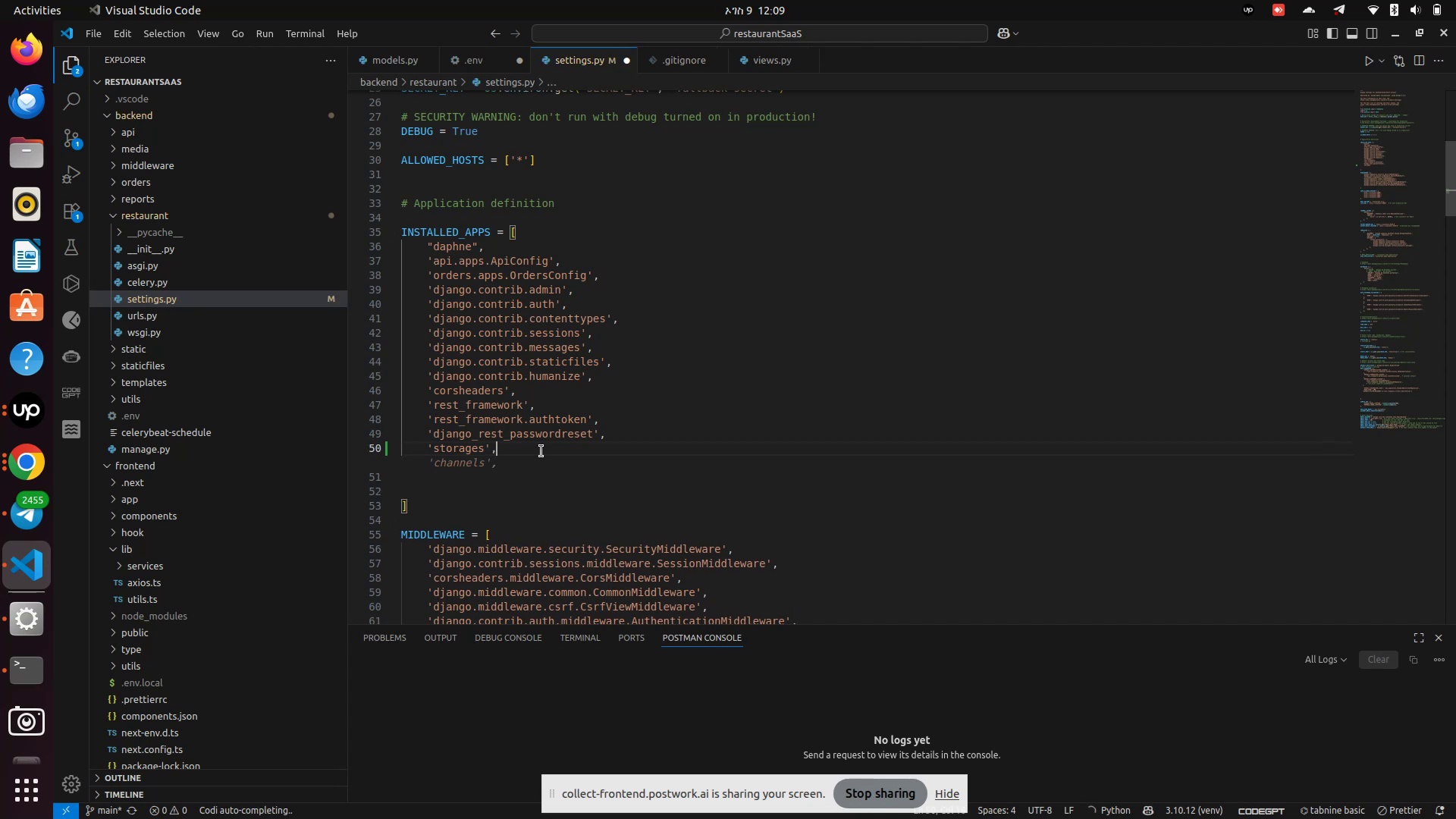 
key(Control+S)
 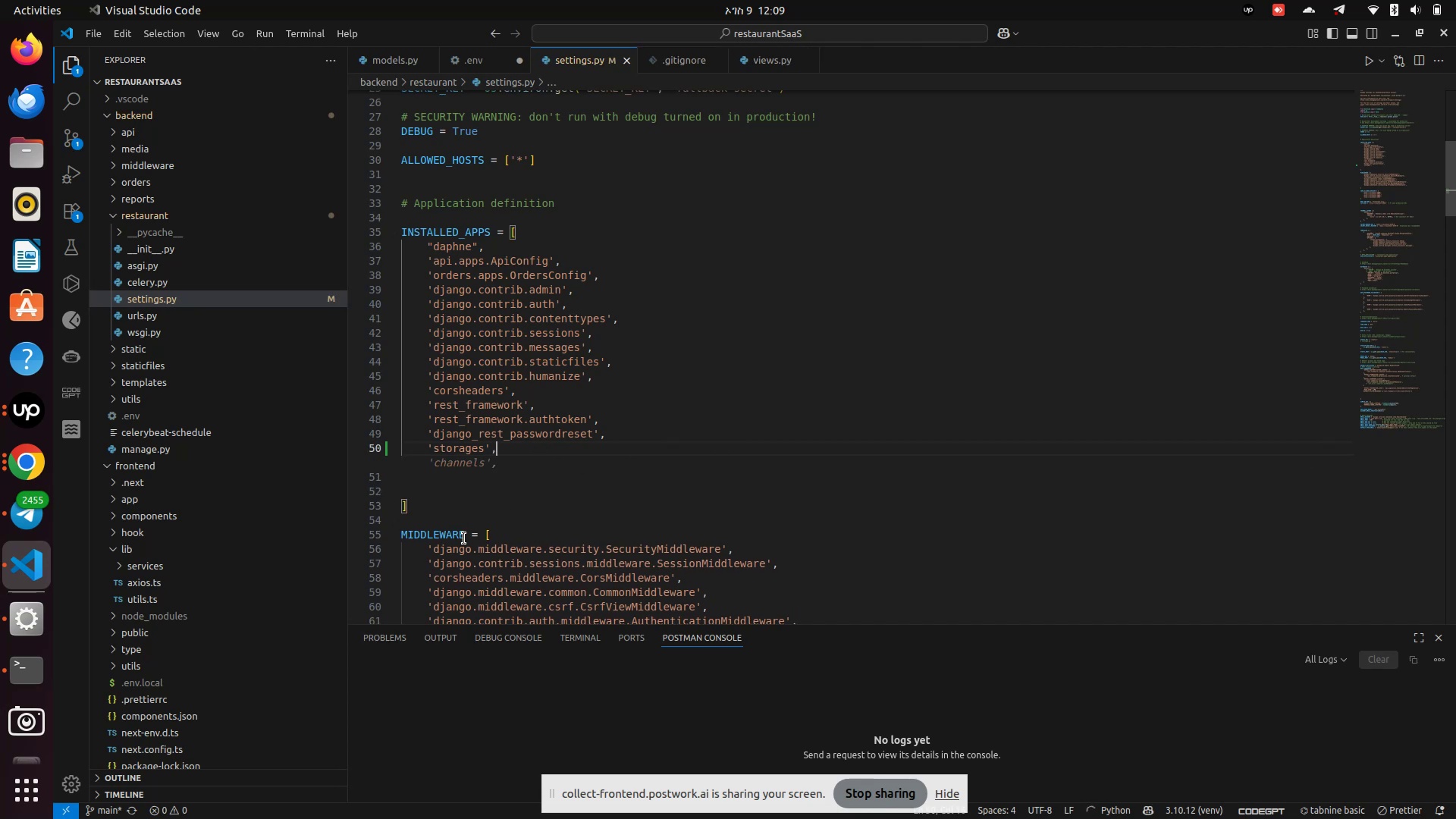 
left_click([553, 504])
 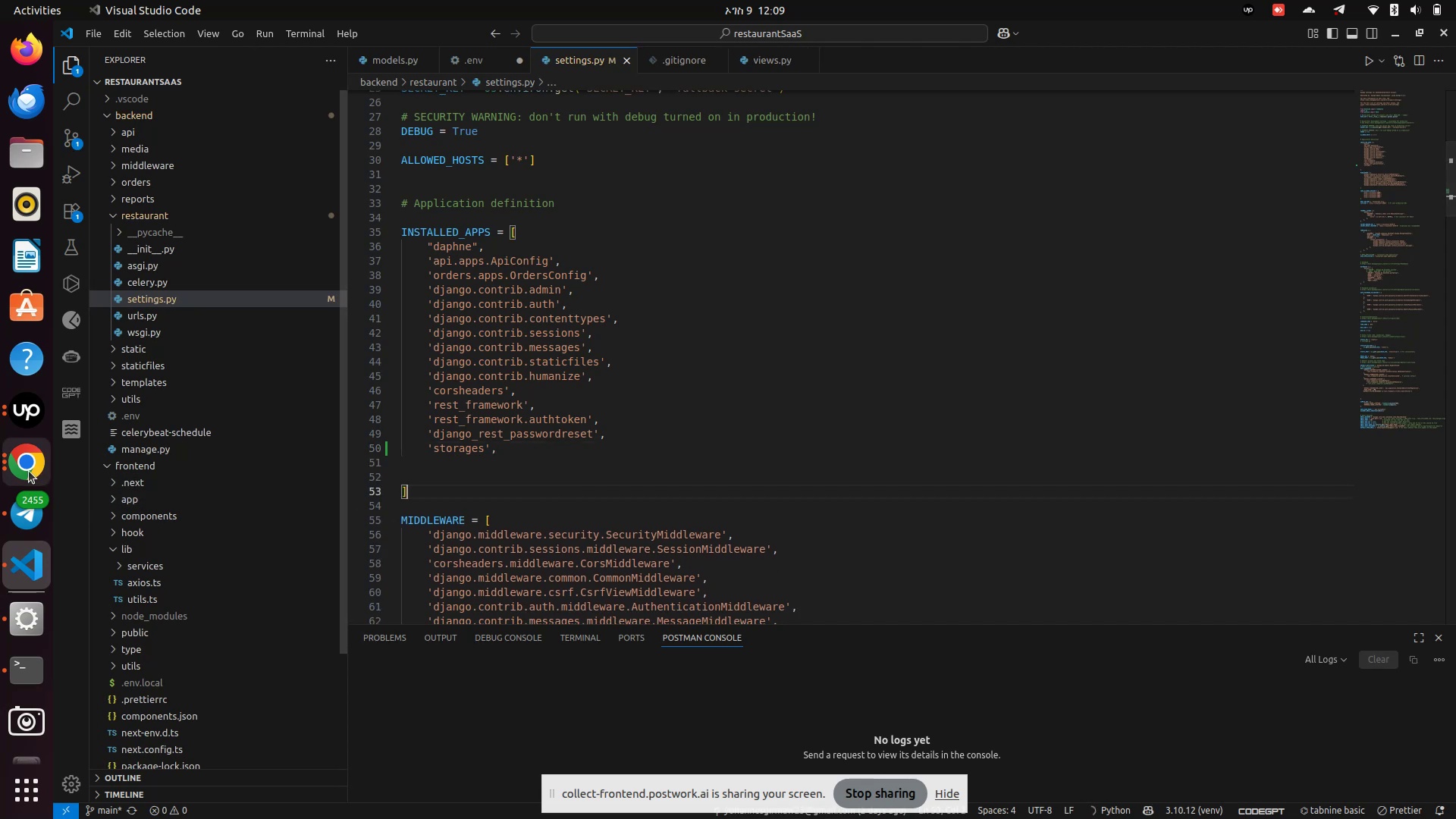 
left_click([29, 467])
 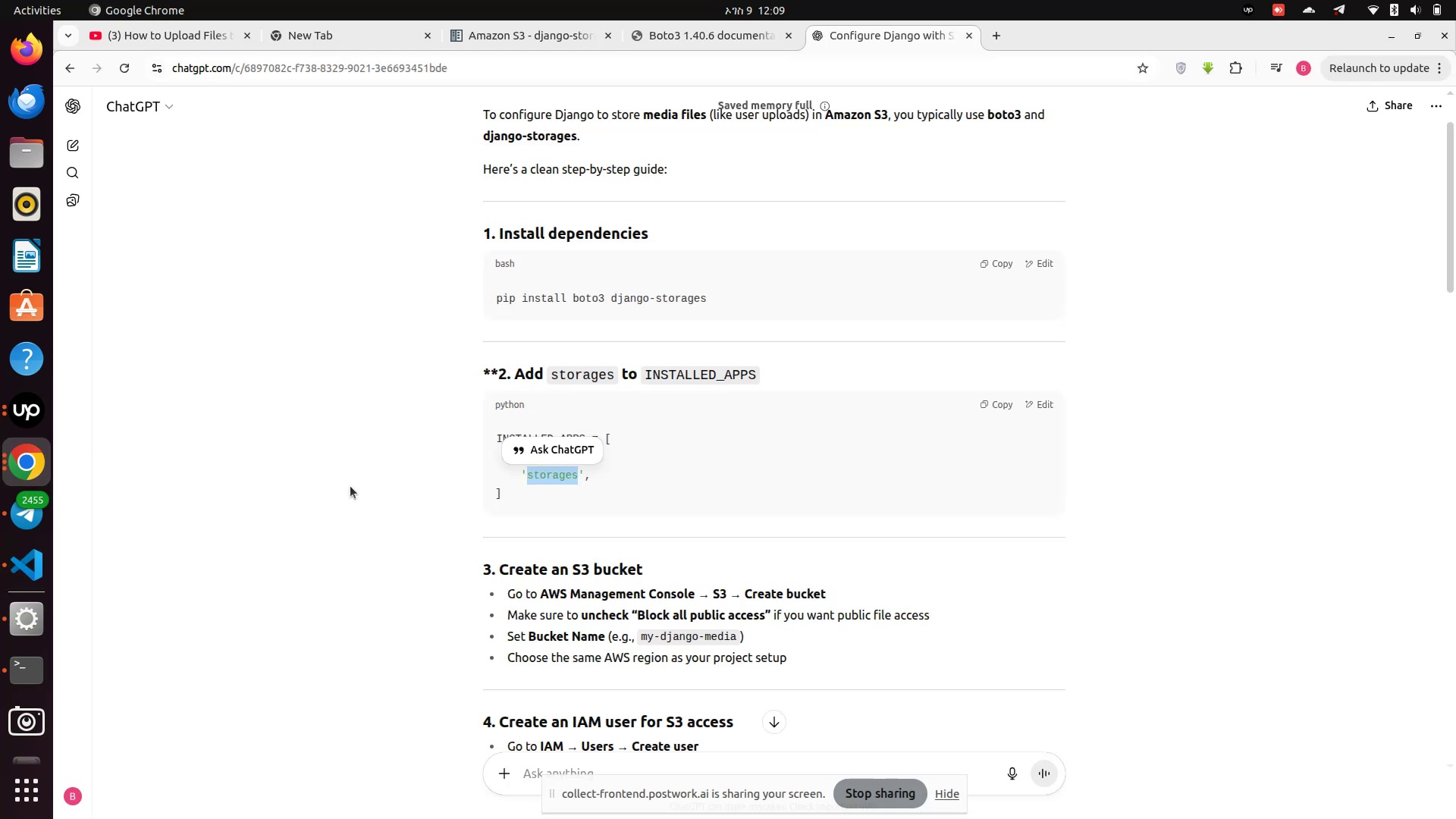 
scroll: coordinate [626, 310], scroll_direction: down, amount: 8.0
 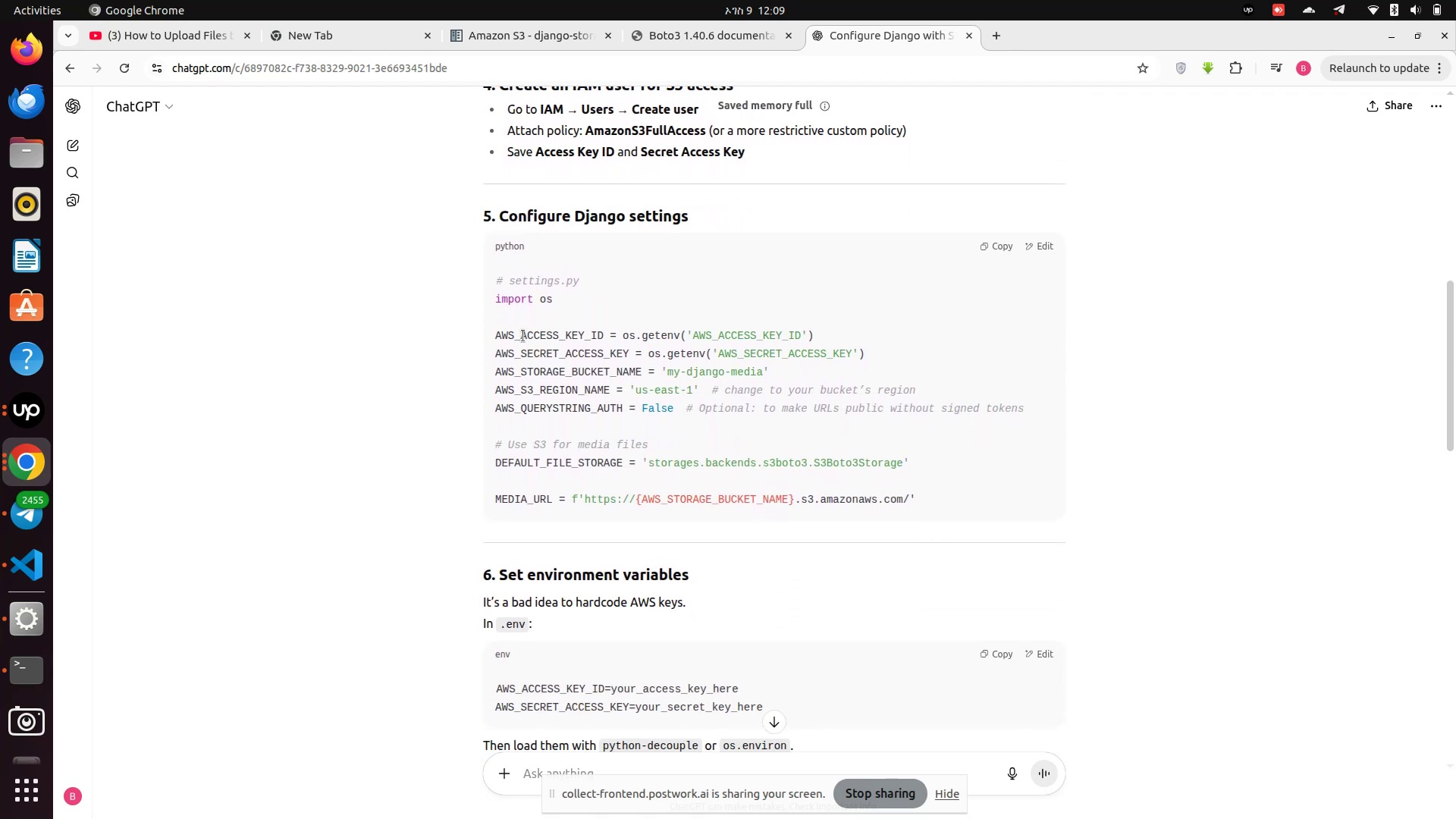 
left_click([524, 328])
 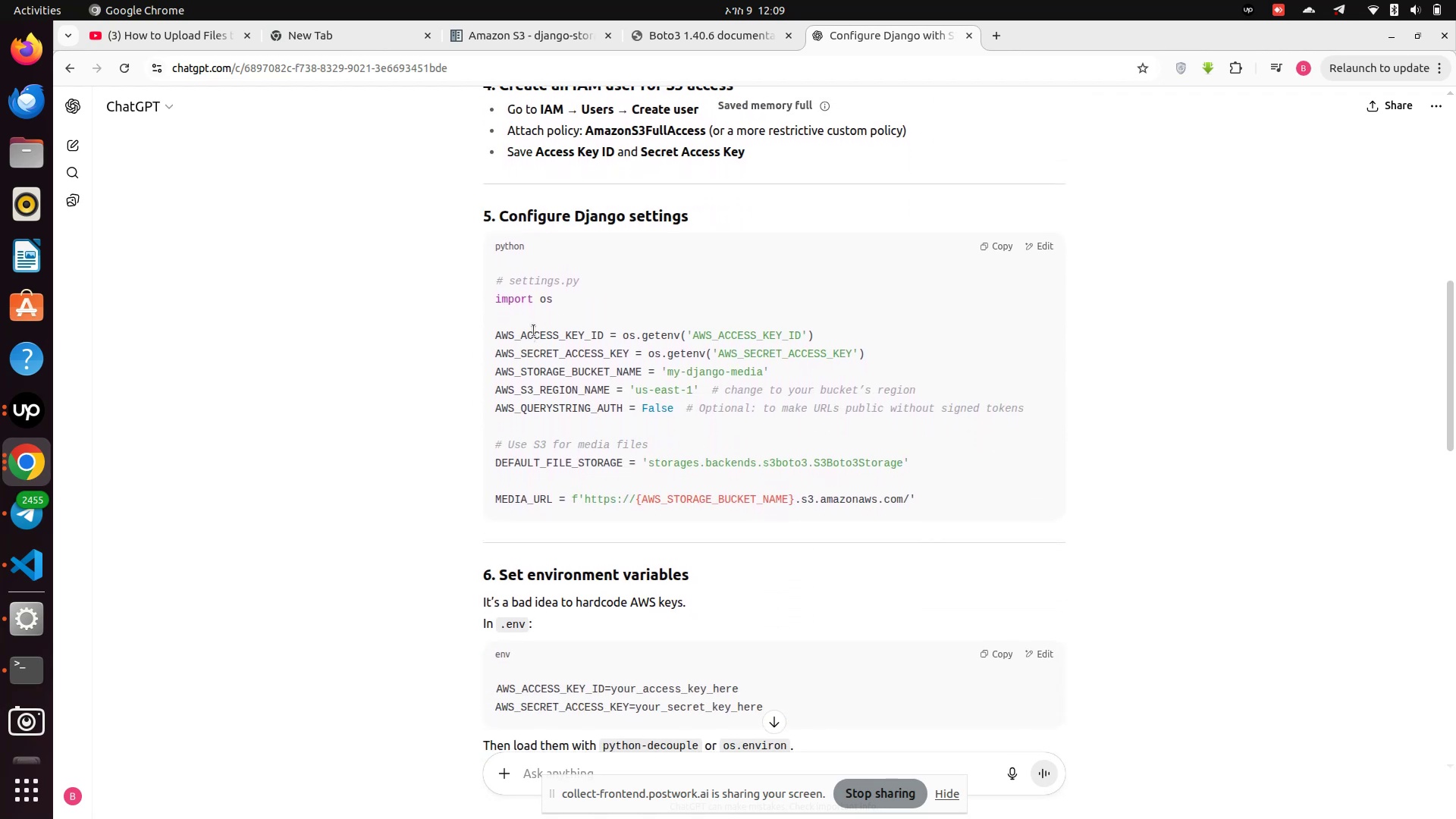 
left_click([534, 331])
 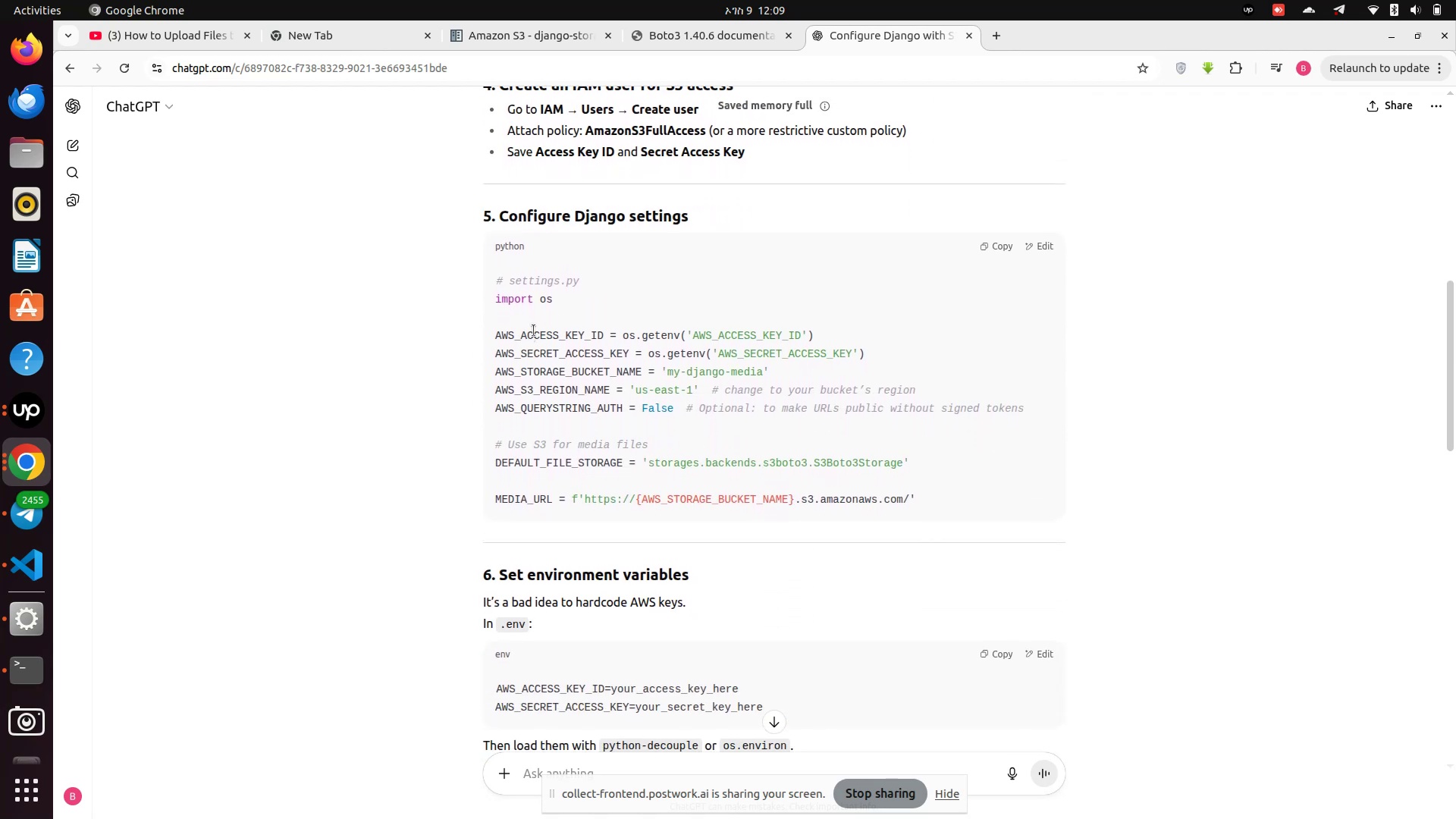 
left_click([534, 331])
 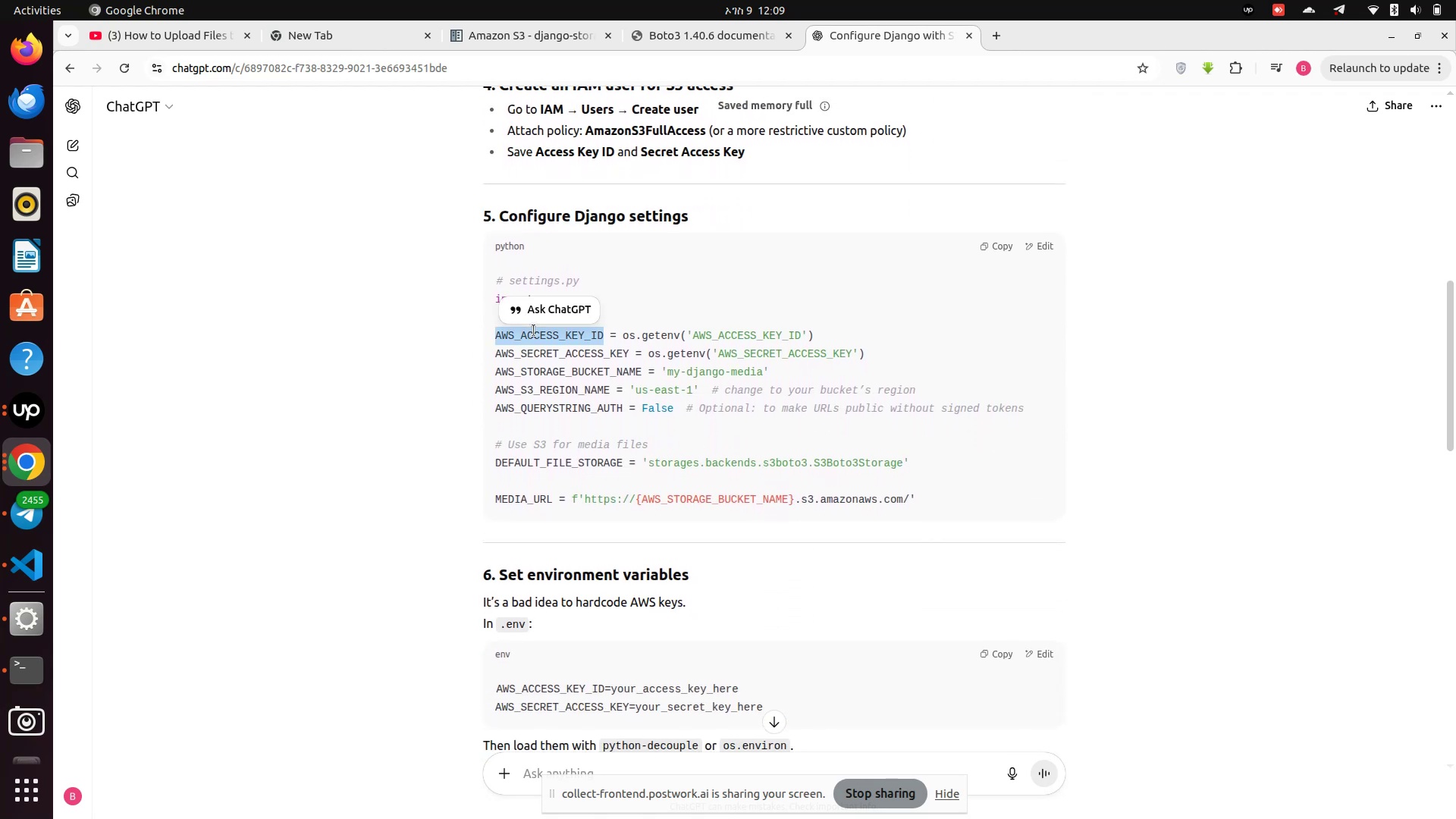 
key(Control+C)
 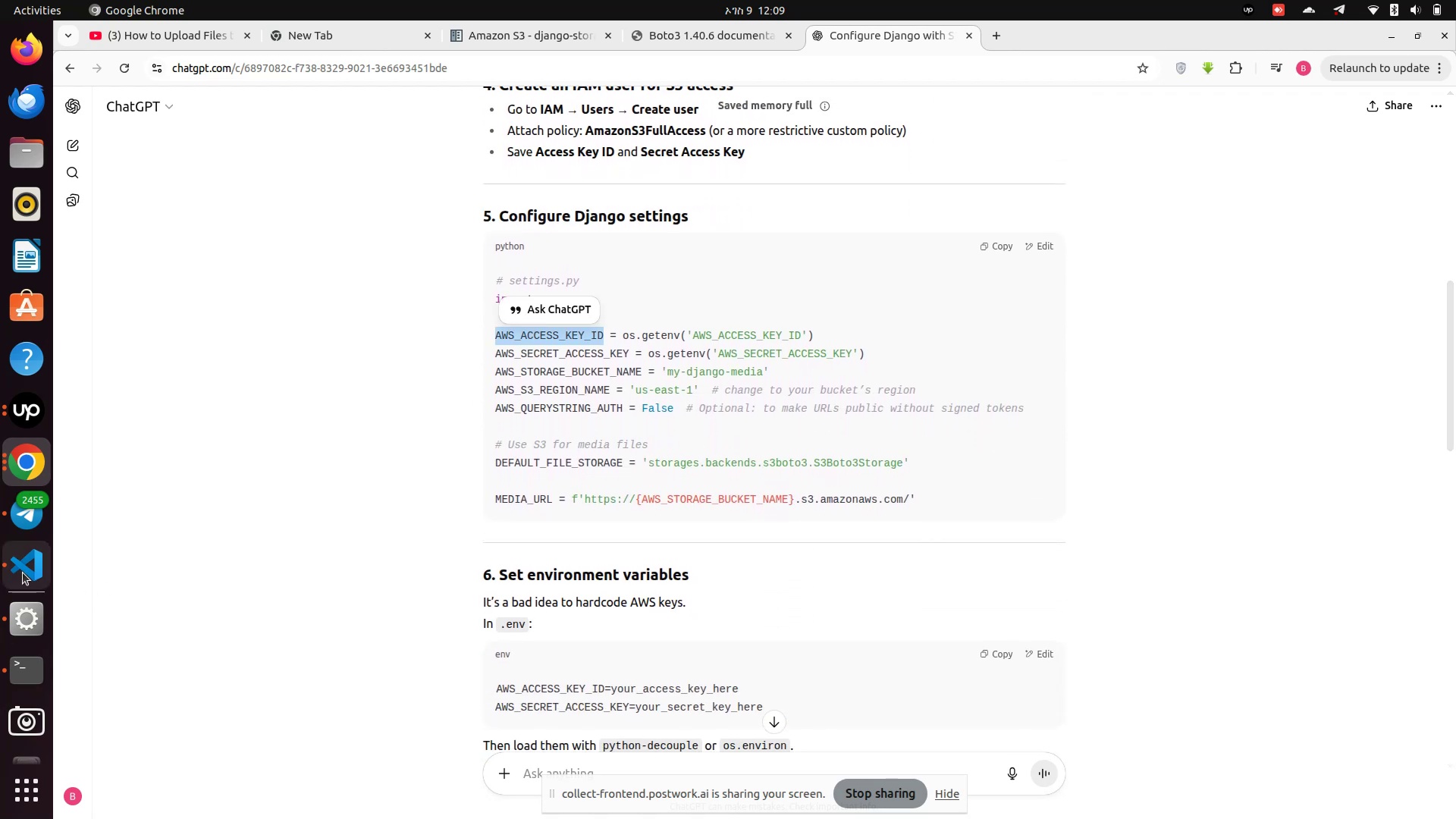 
left_click([22, 571])
 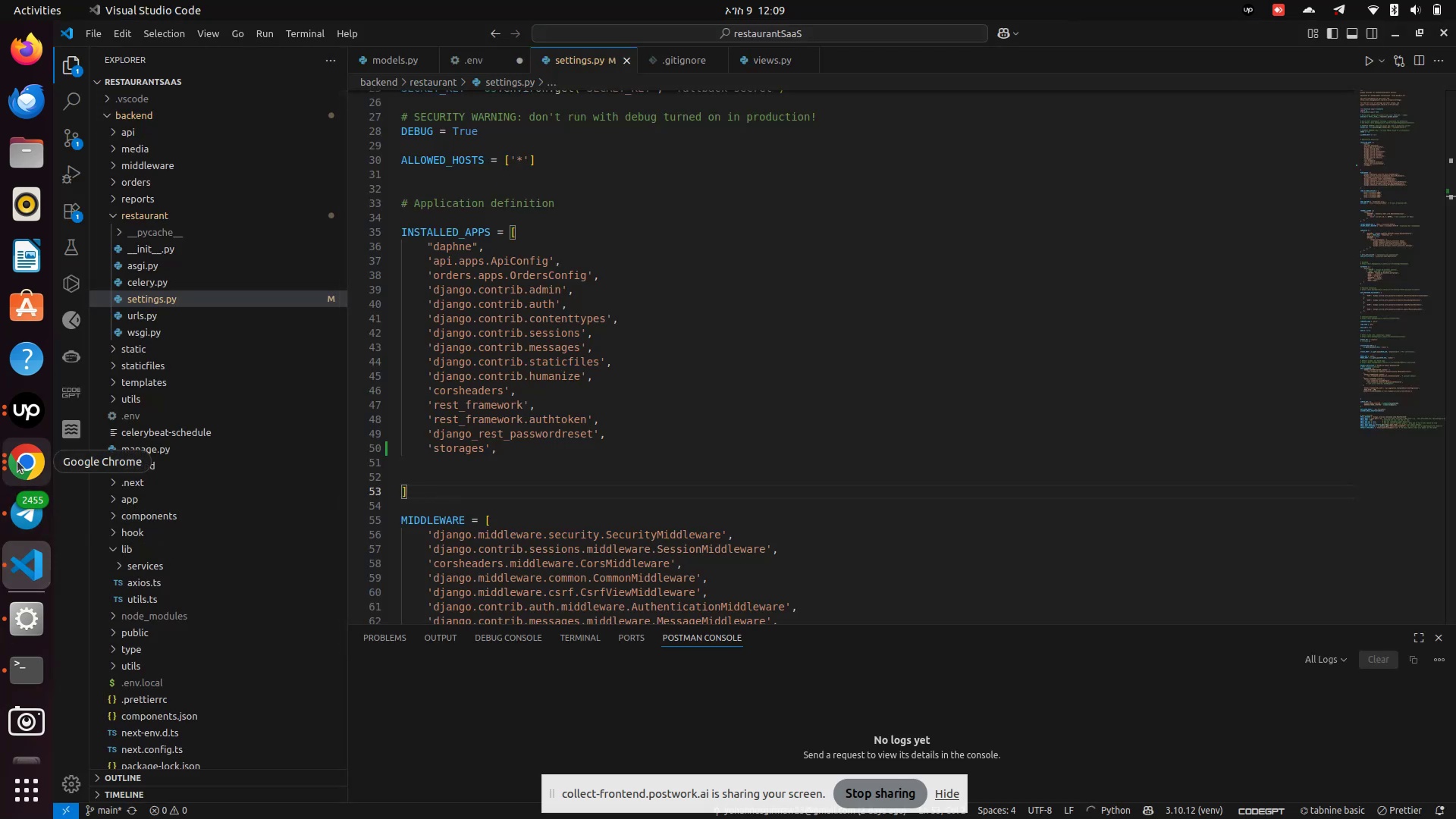 
left_click([17, 461])
 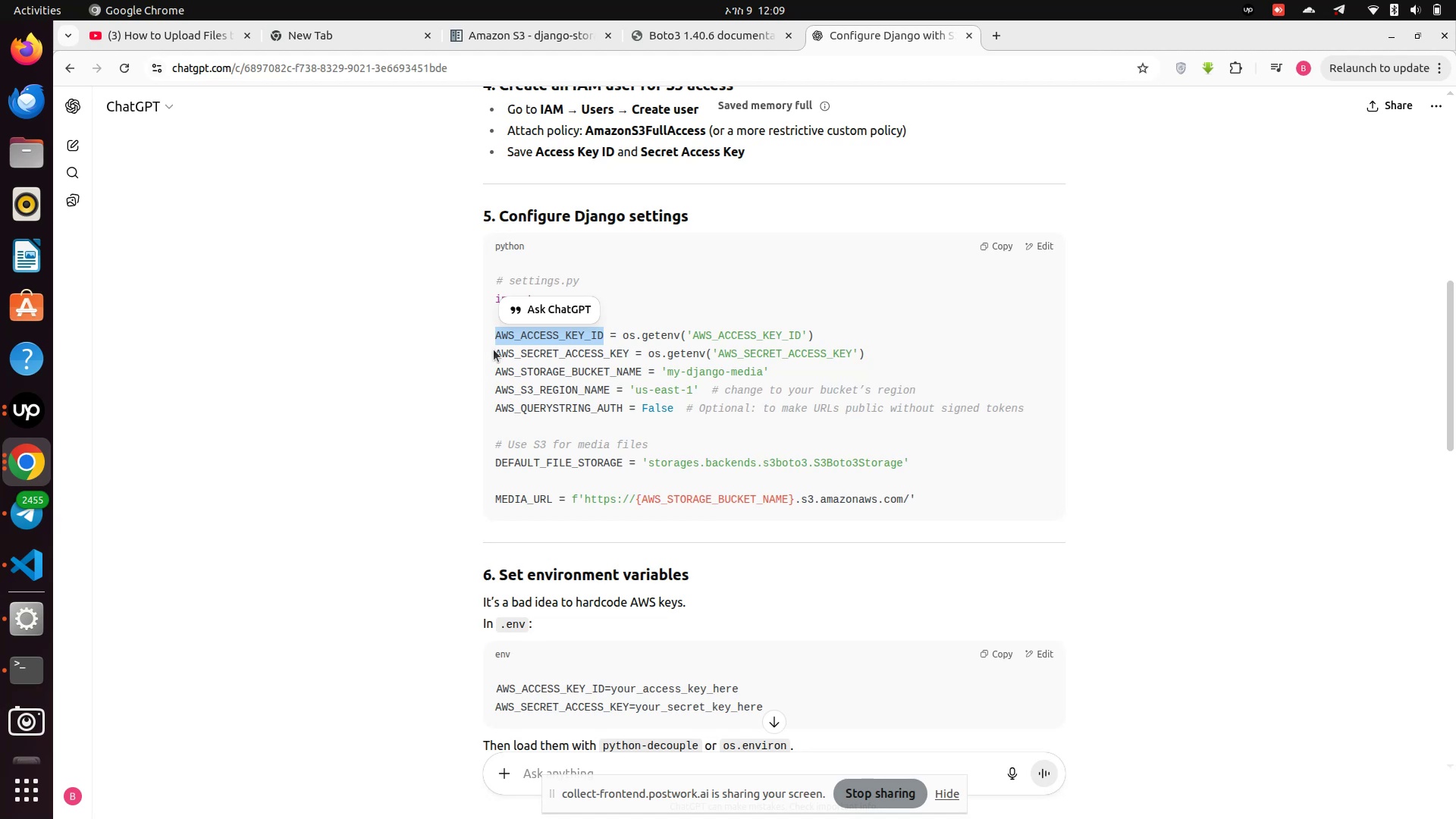 
left_click([493, 340])
 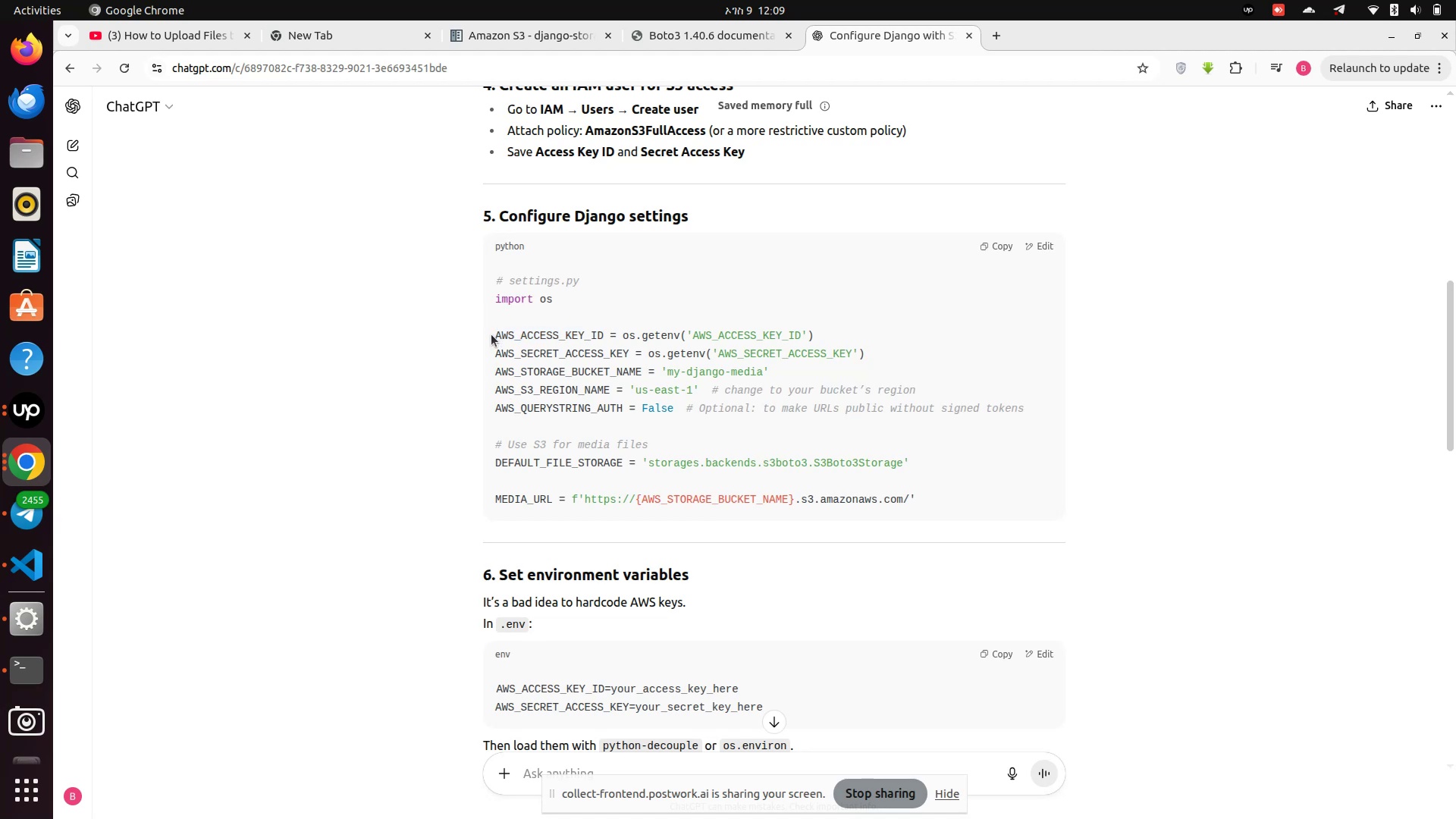 
left_click_drag(start_coordinate=[491, 334], to_coordinate=[679, 409])
 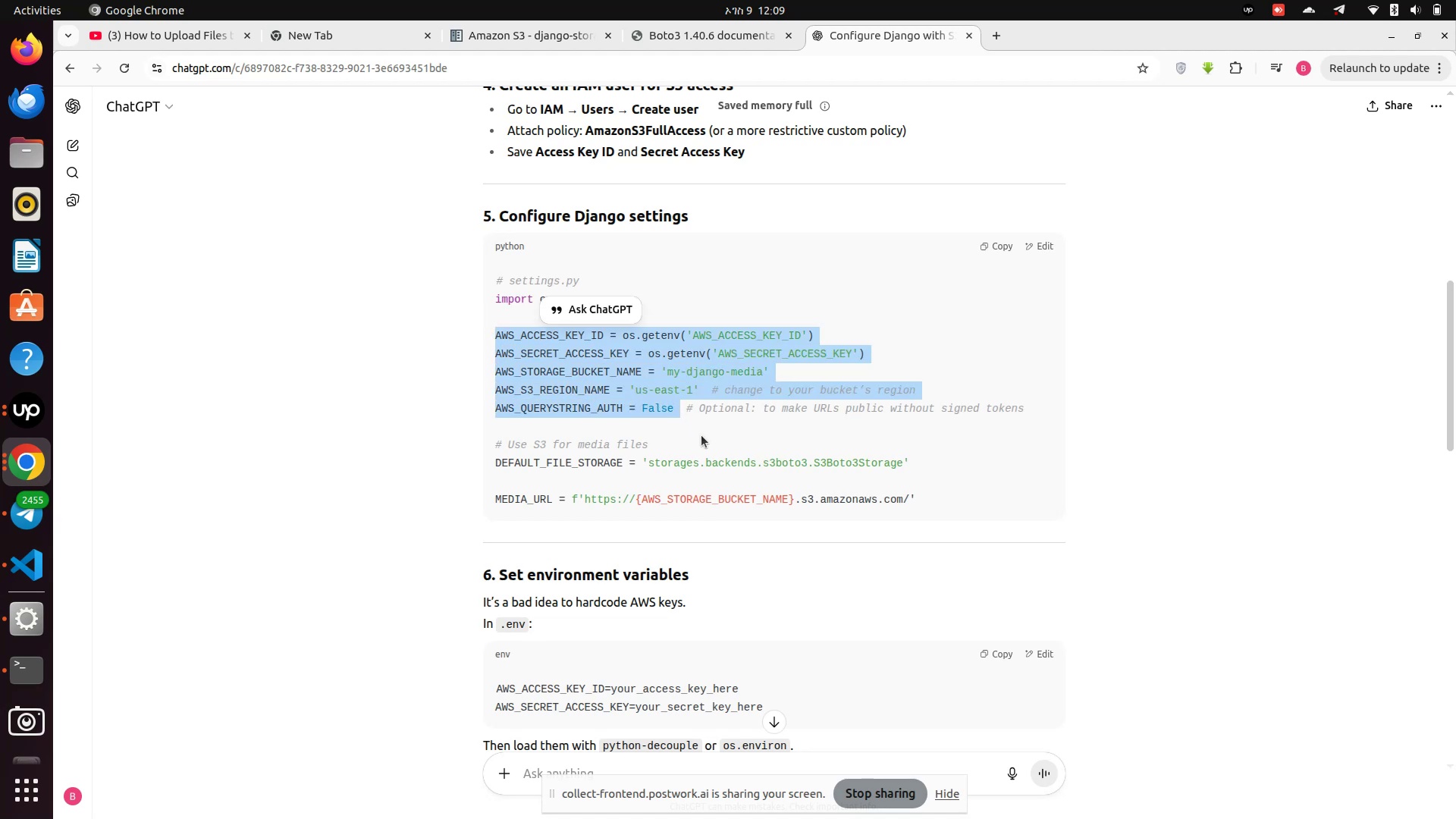 
key(Control+C)
 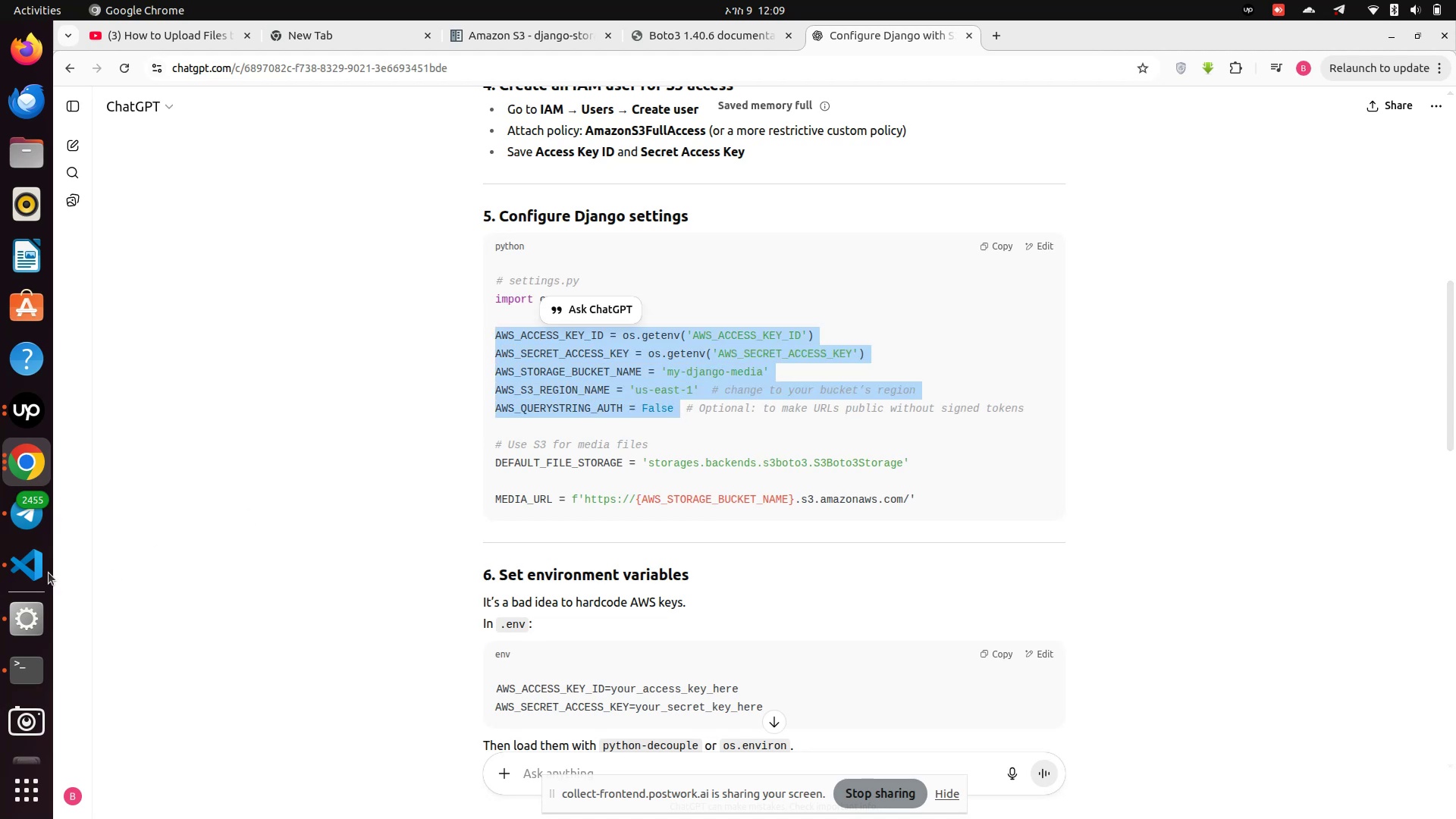 
left_click([28, 562])
 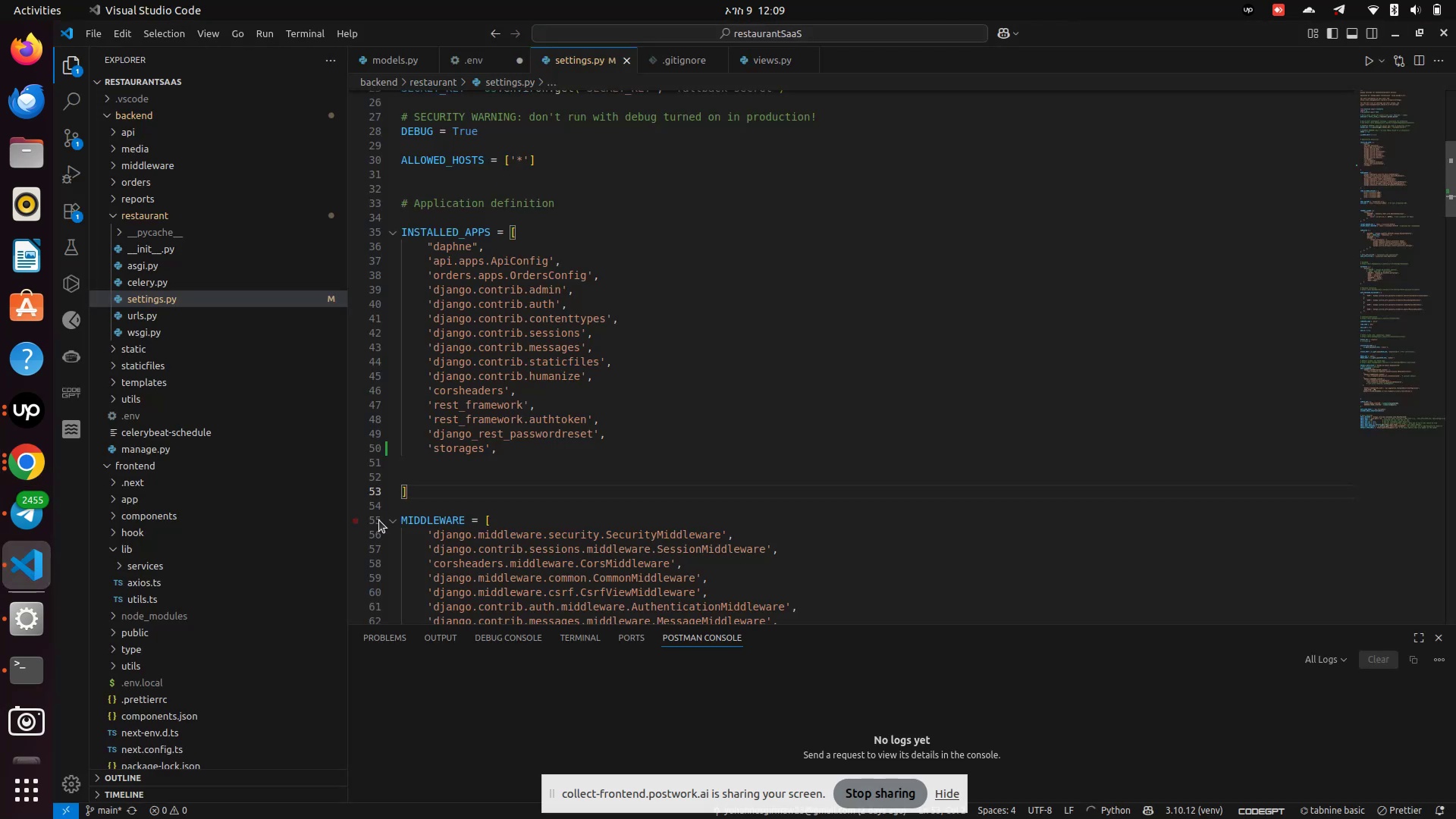 
scroll: coordinate [437, 471], scroll_direction: down, amount: 12.0
 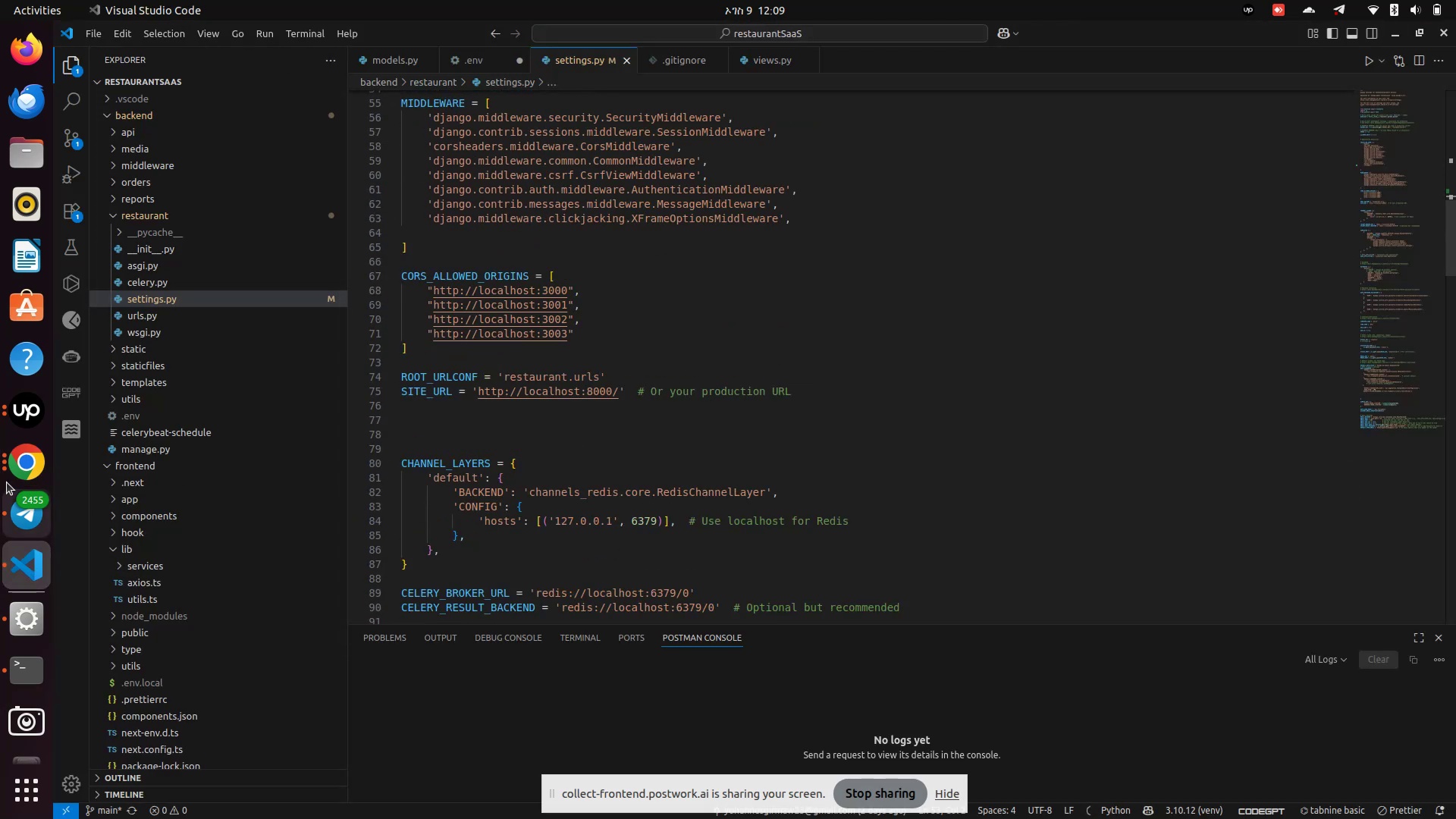 
left_click([45, 463])
 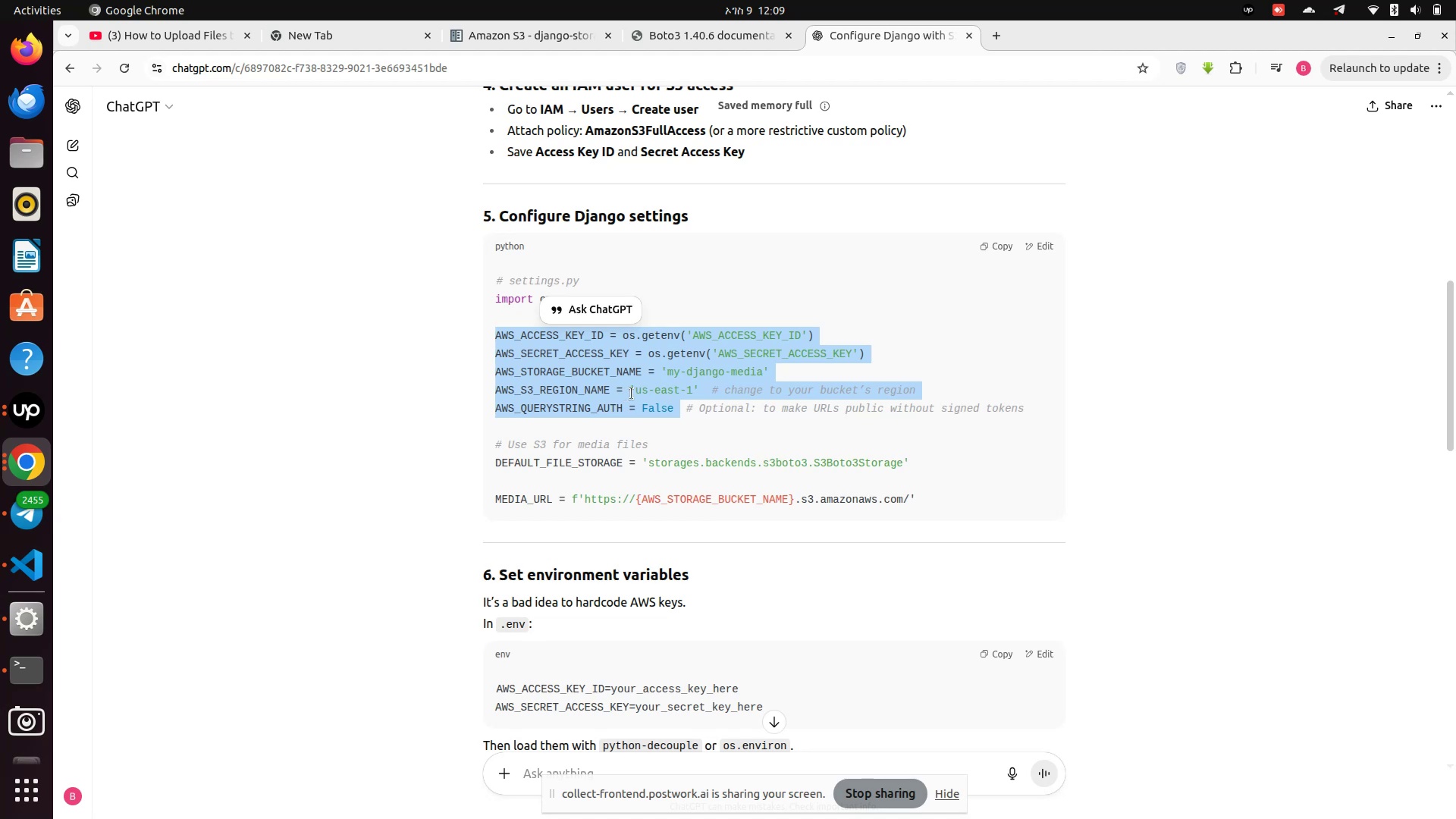 
left_click([622, 405])
 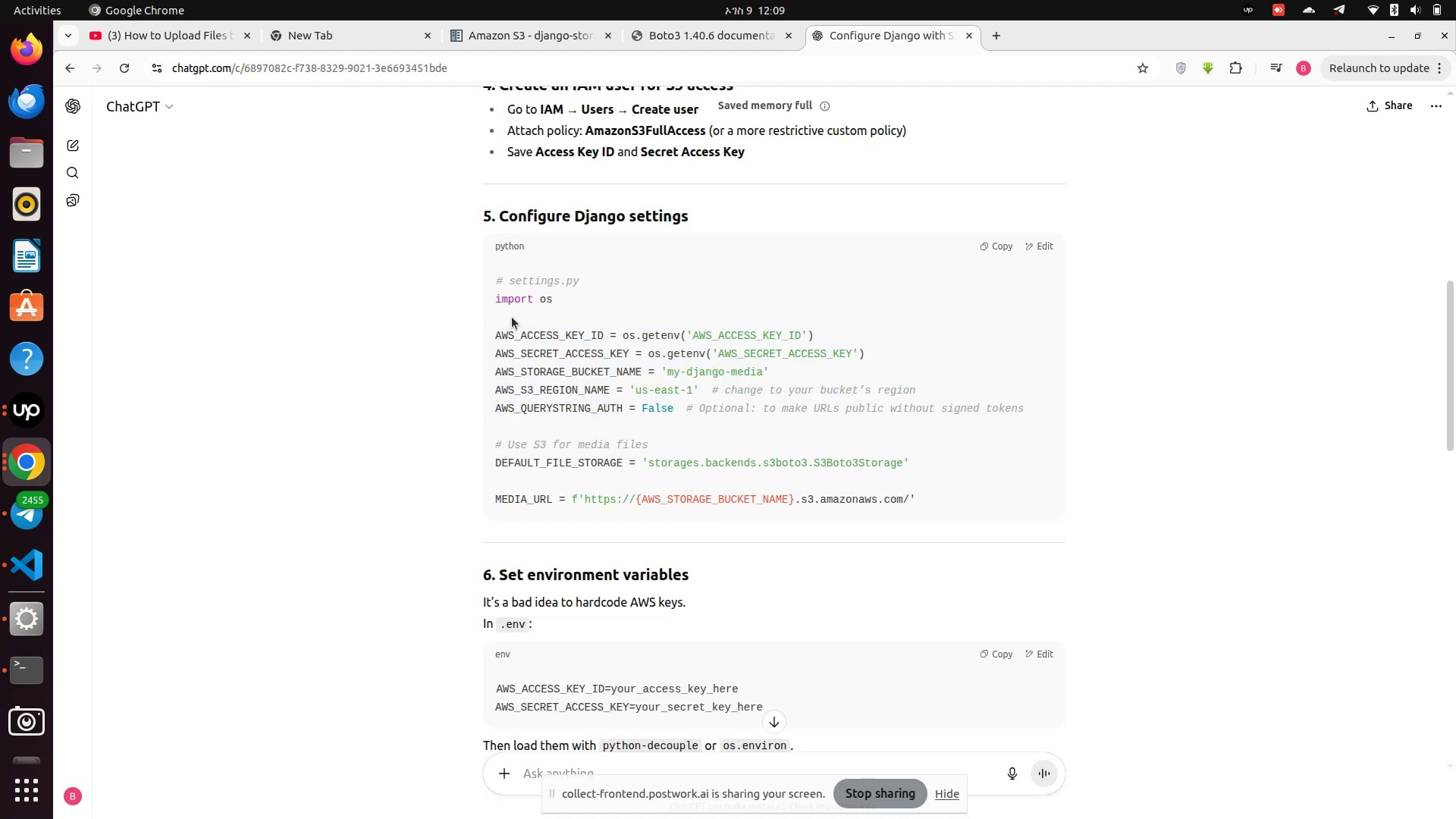 
left_click_drag(start_coordinate=[510, 310], to_coordinate=[942, 491])
 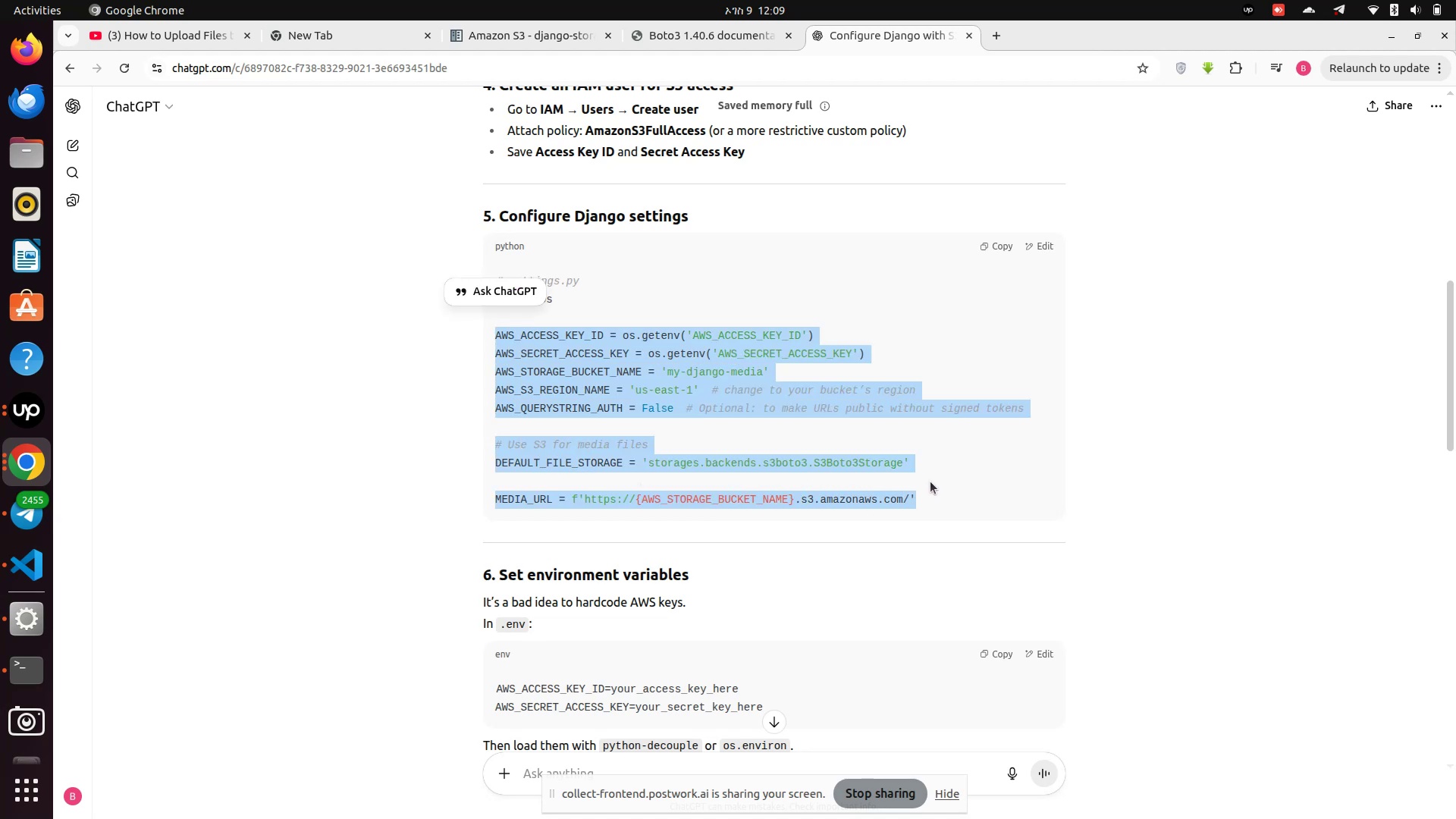 
key(Control+C)
 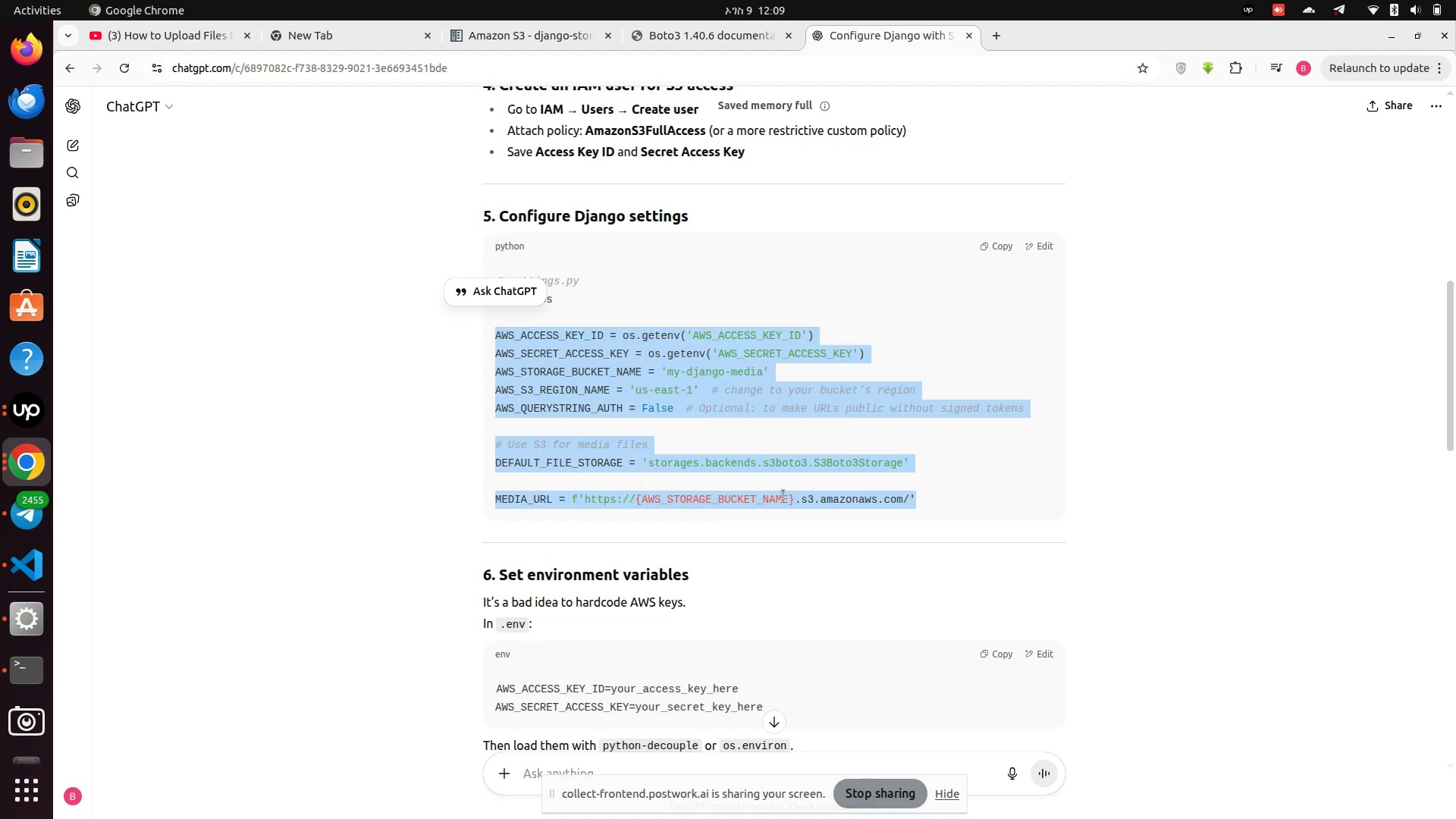 
scroll: coordinate [724, 487], scroll_direction: down, amount: 4.0
 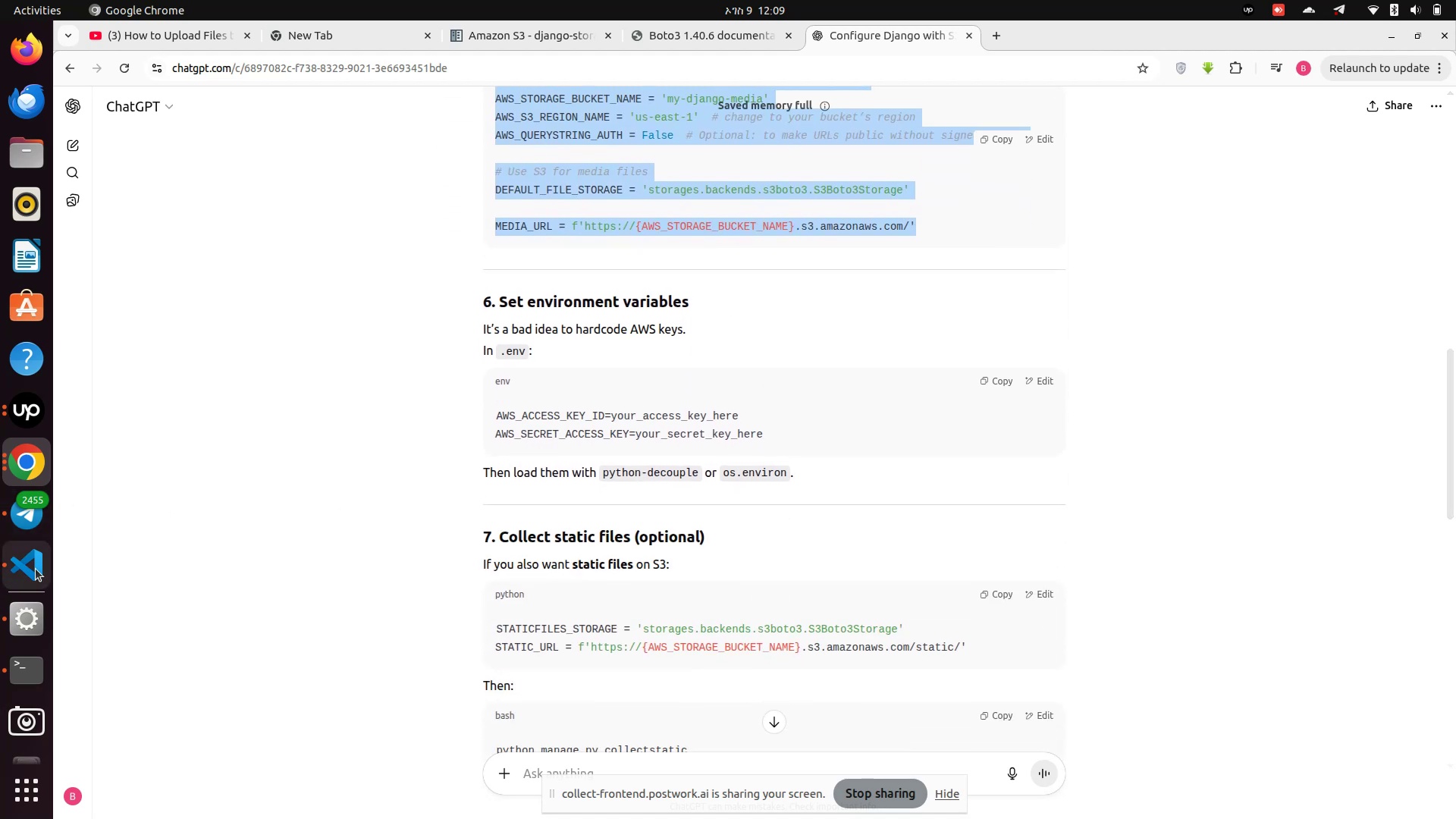 
left_click([39, 566])
 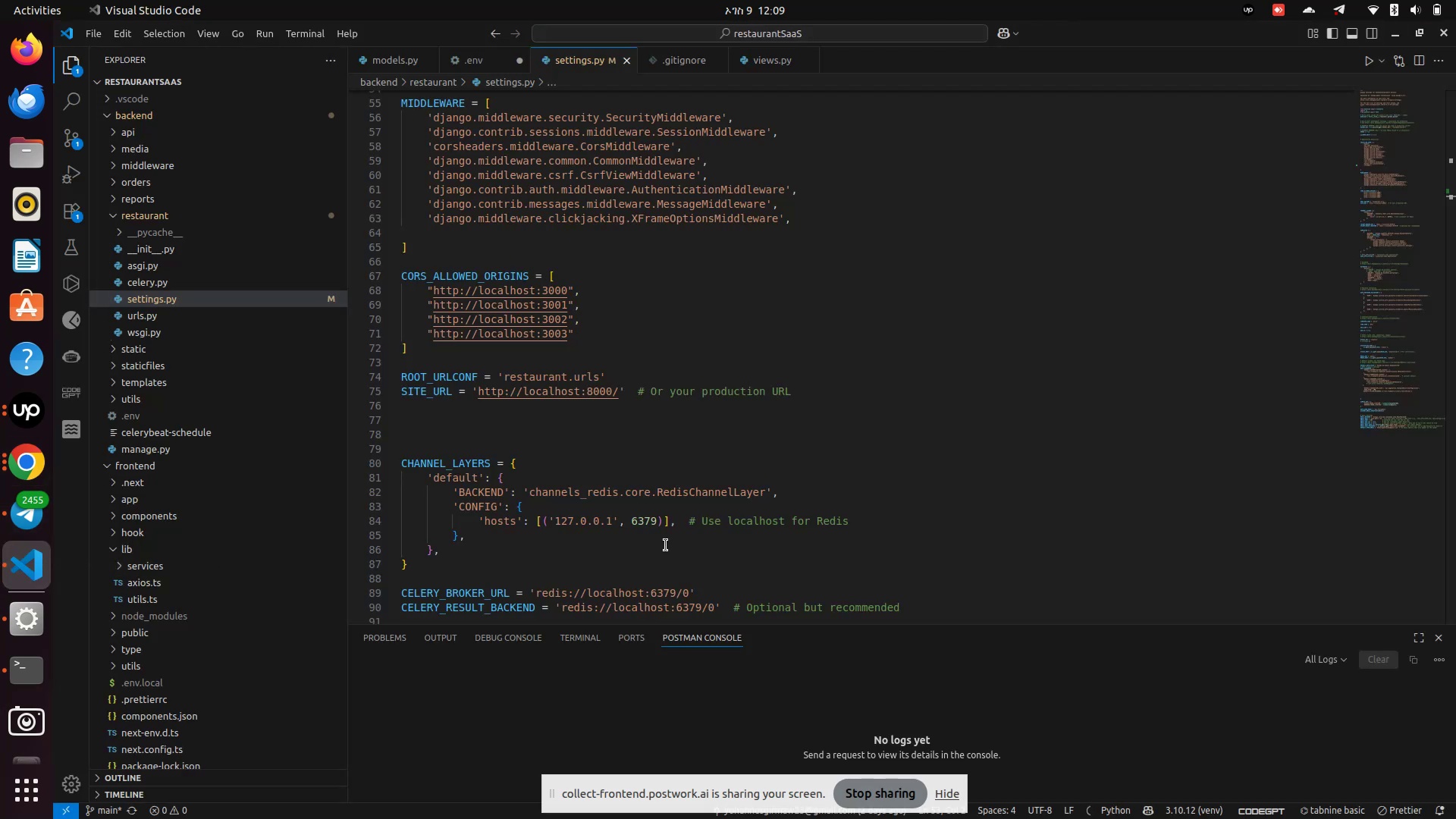 
scroll: coordinate [670, 533], scroll_direction: down, amount: 64.0
 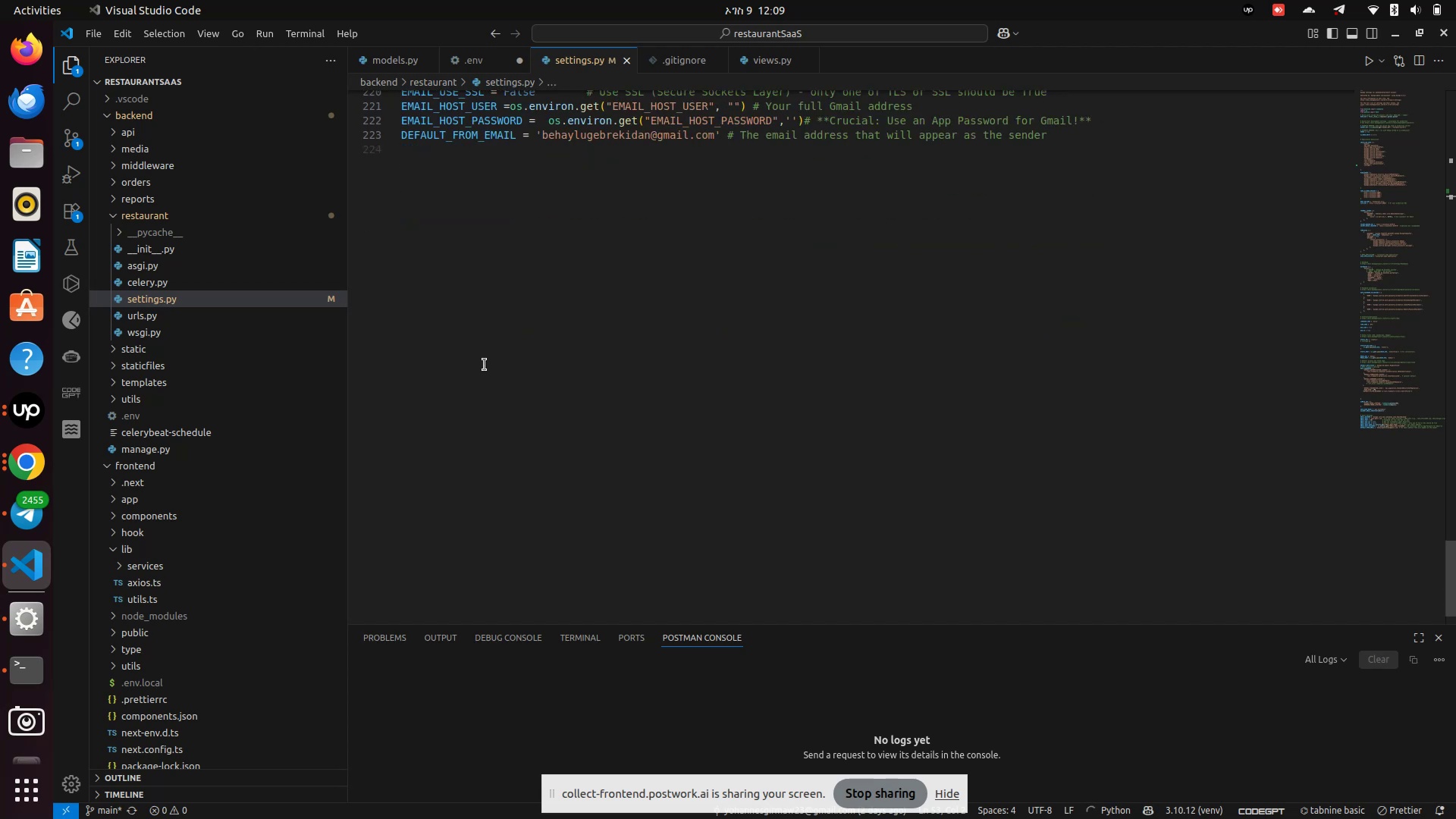 
left_click([485, 362])
 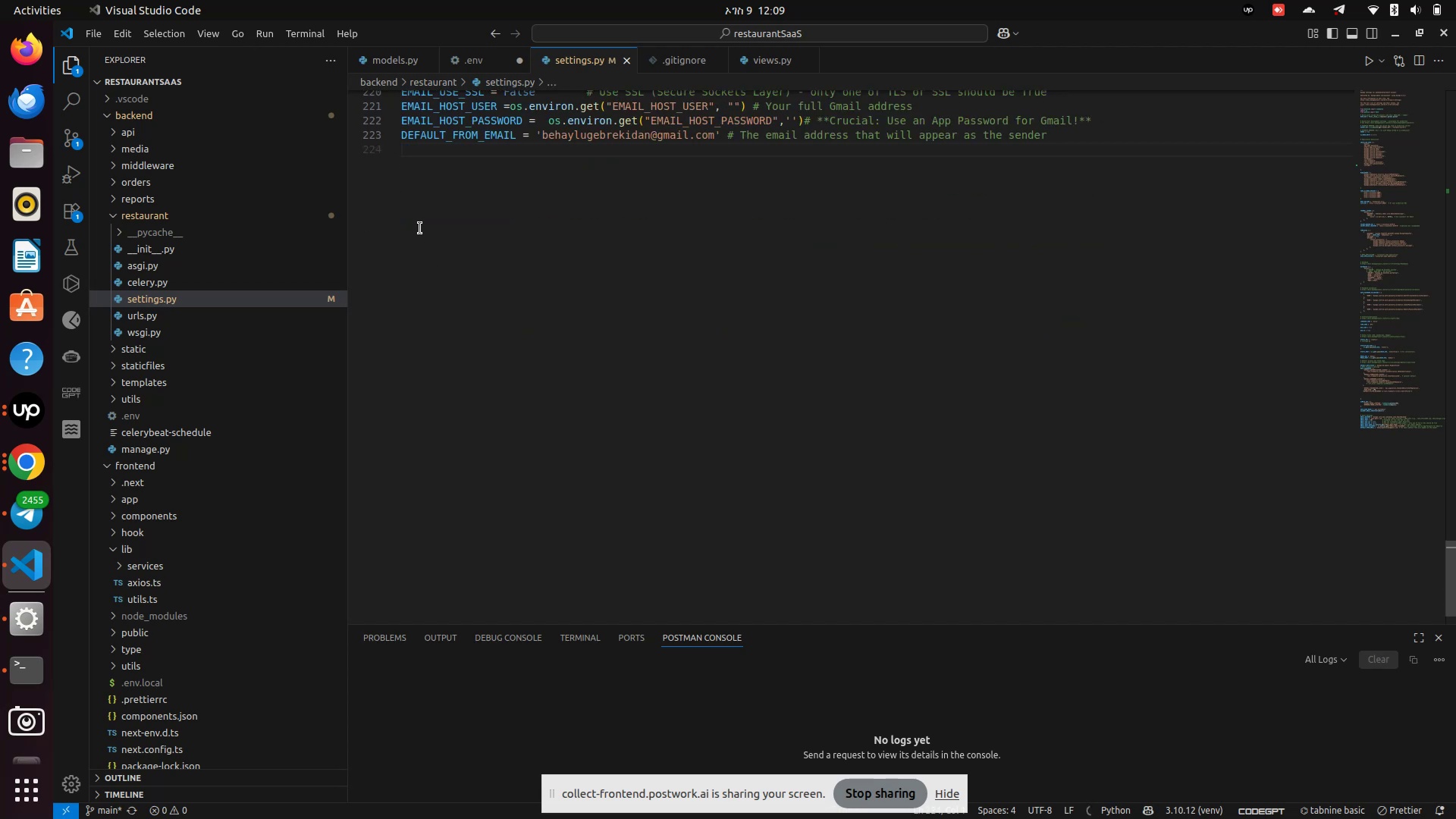 
key(Enter)
 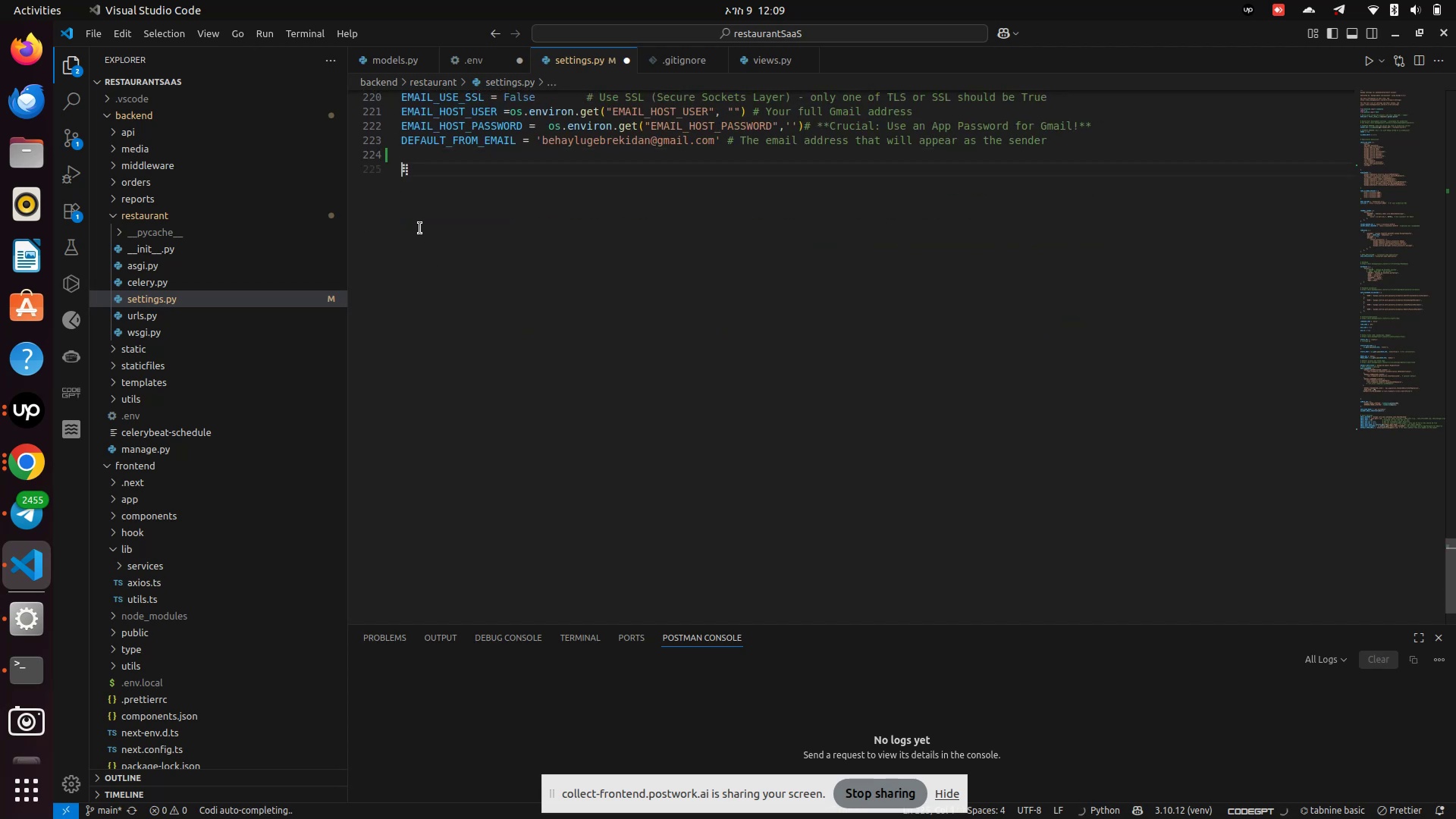 
key(Control+V)
 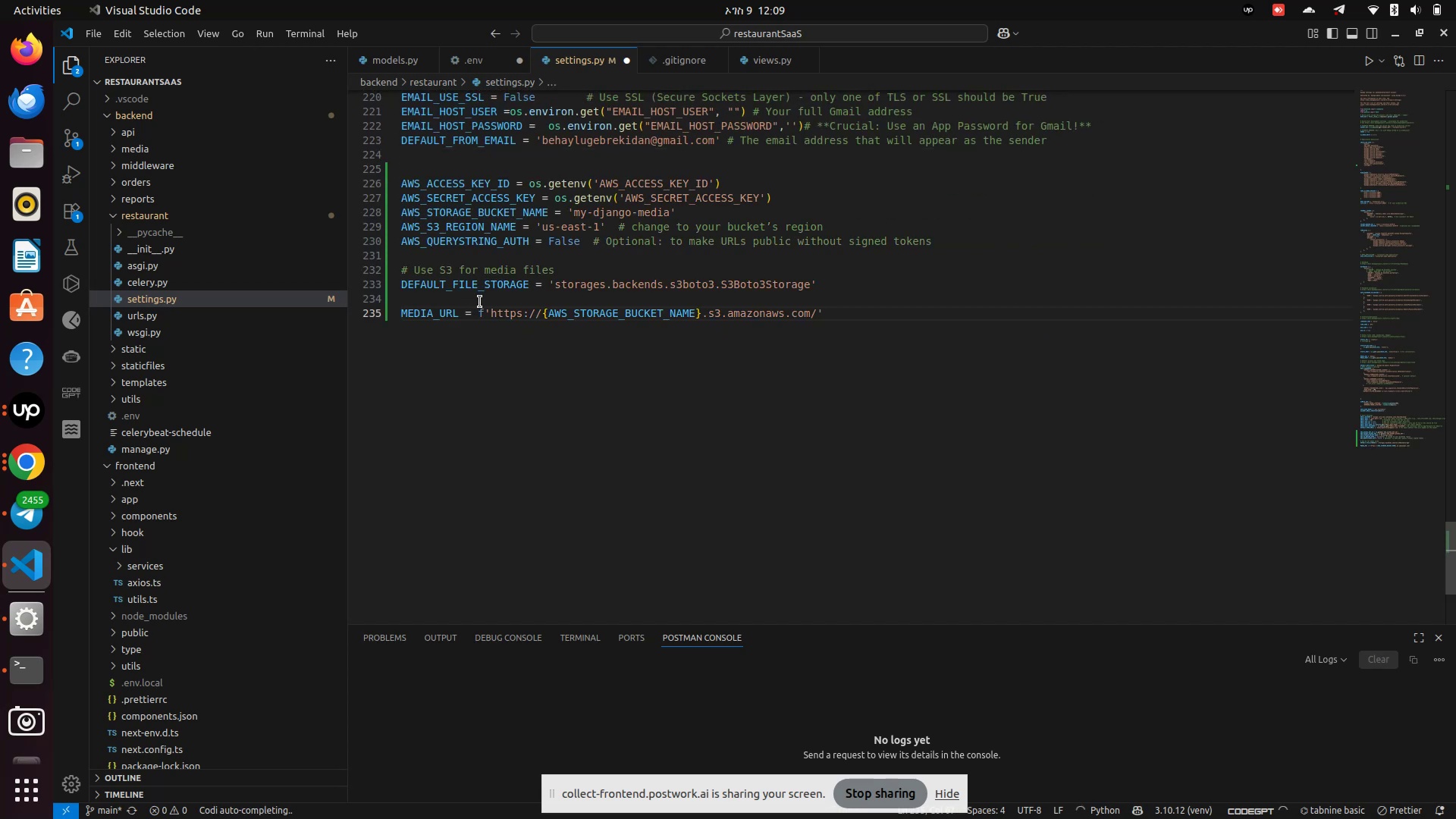 
scroll: coordinate [526, 300], scroll_direction: up, amount: 1.0
 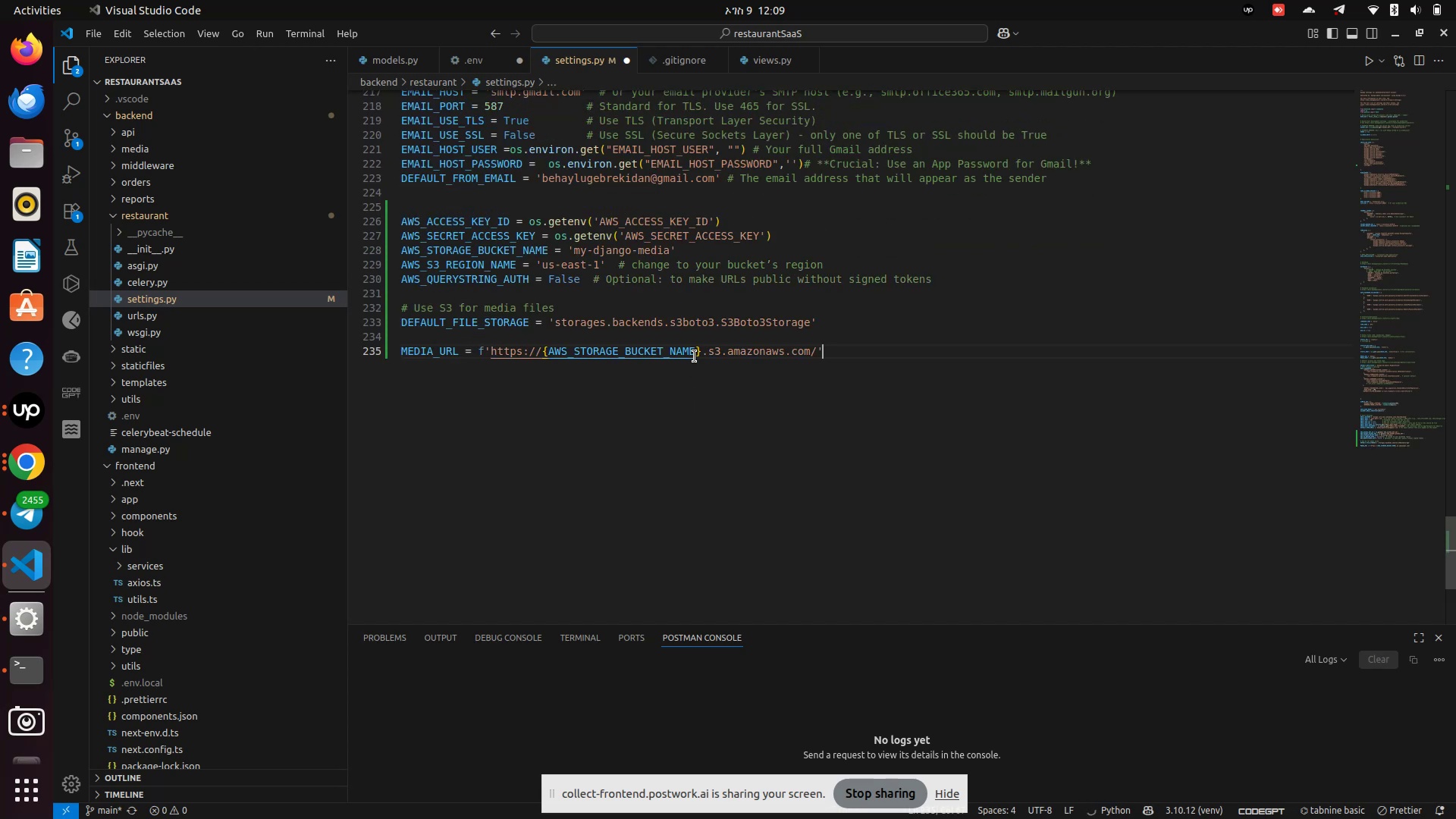 
left_click([692, 354])
 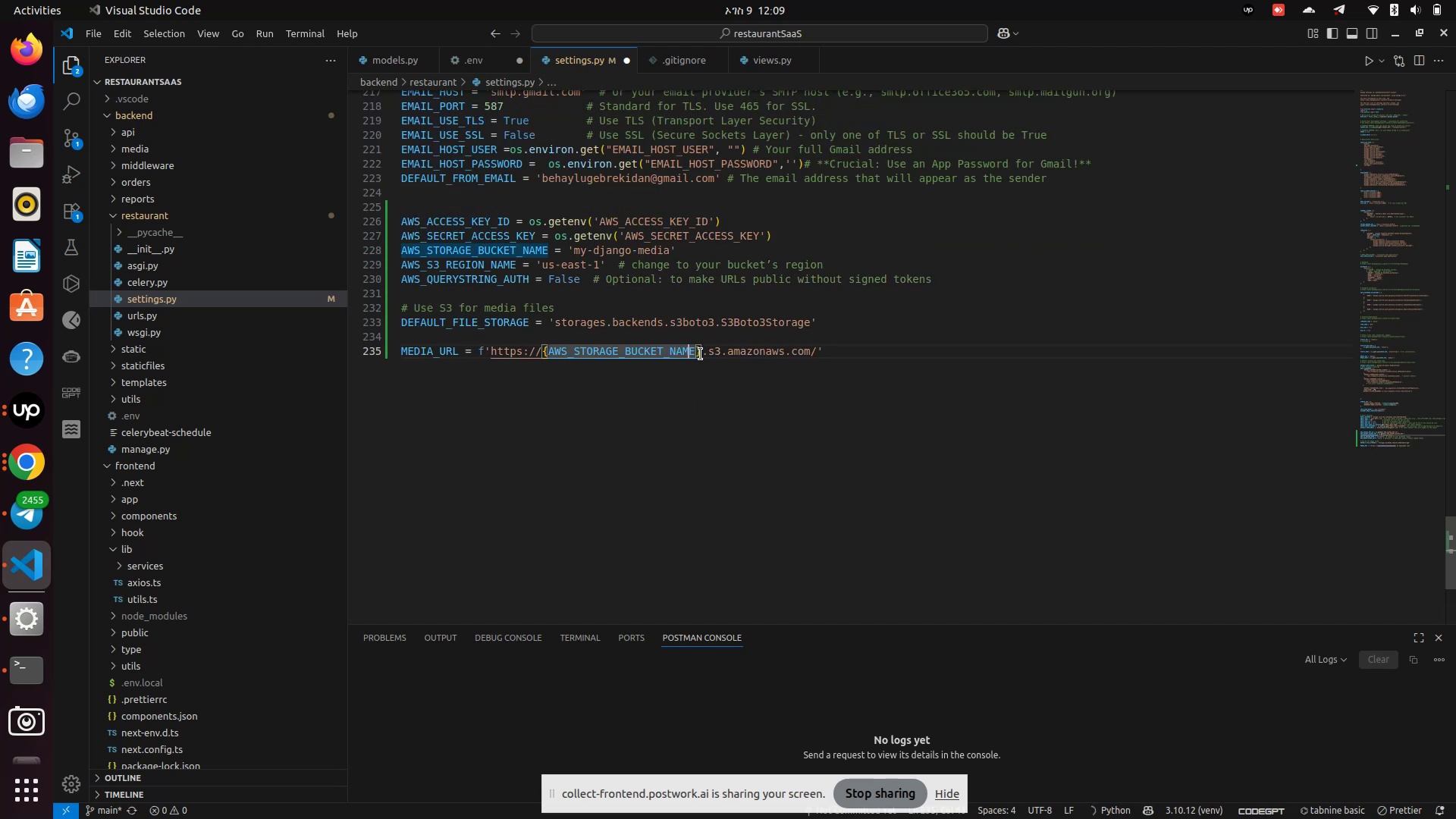 
left_click([701, 354])
 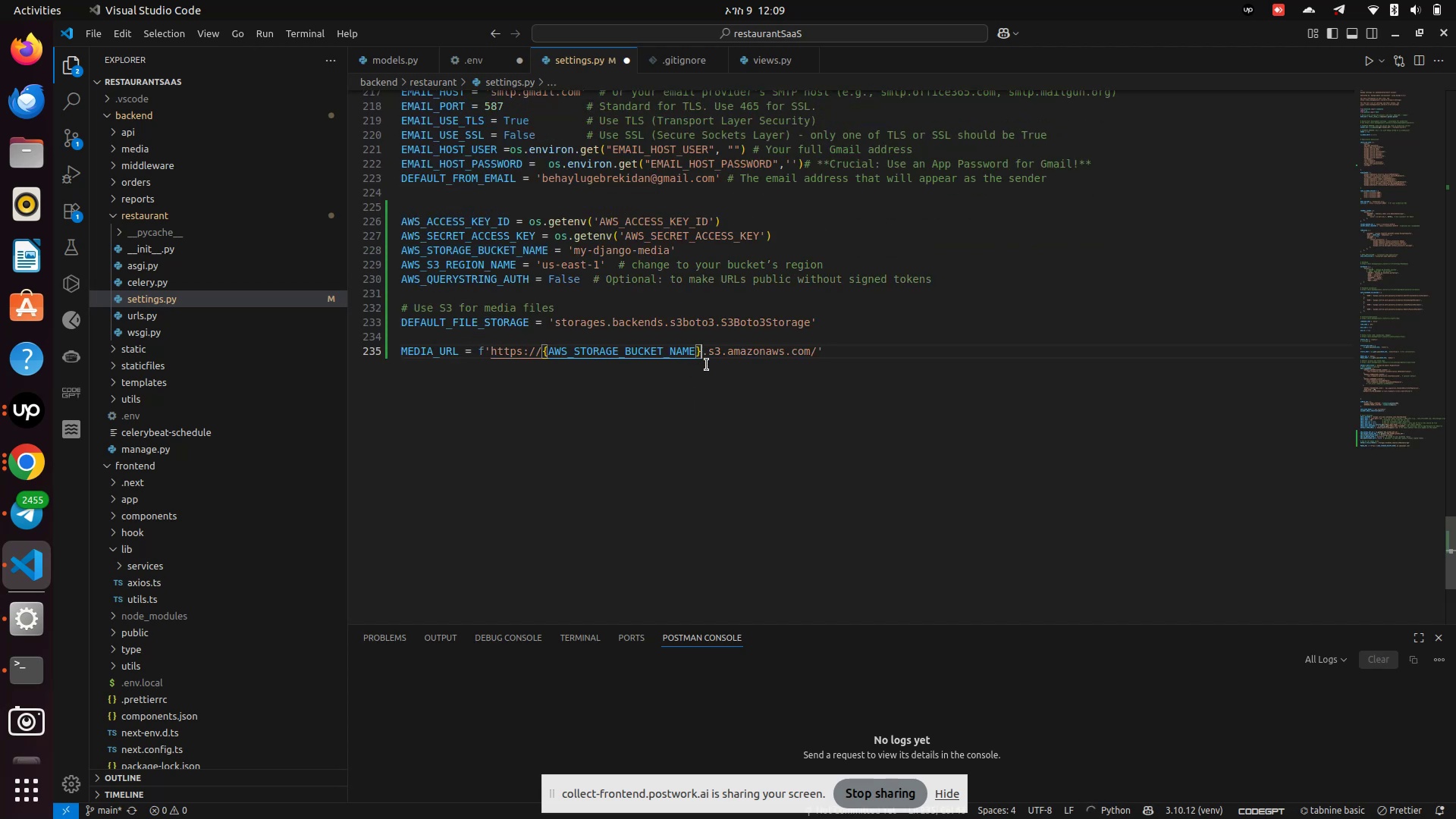 
key(Backspace)
 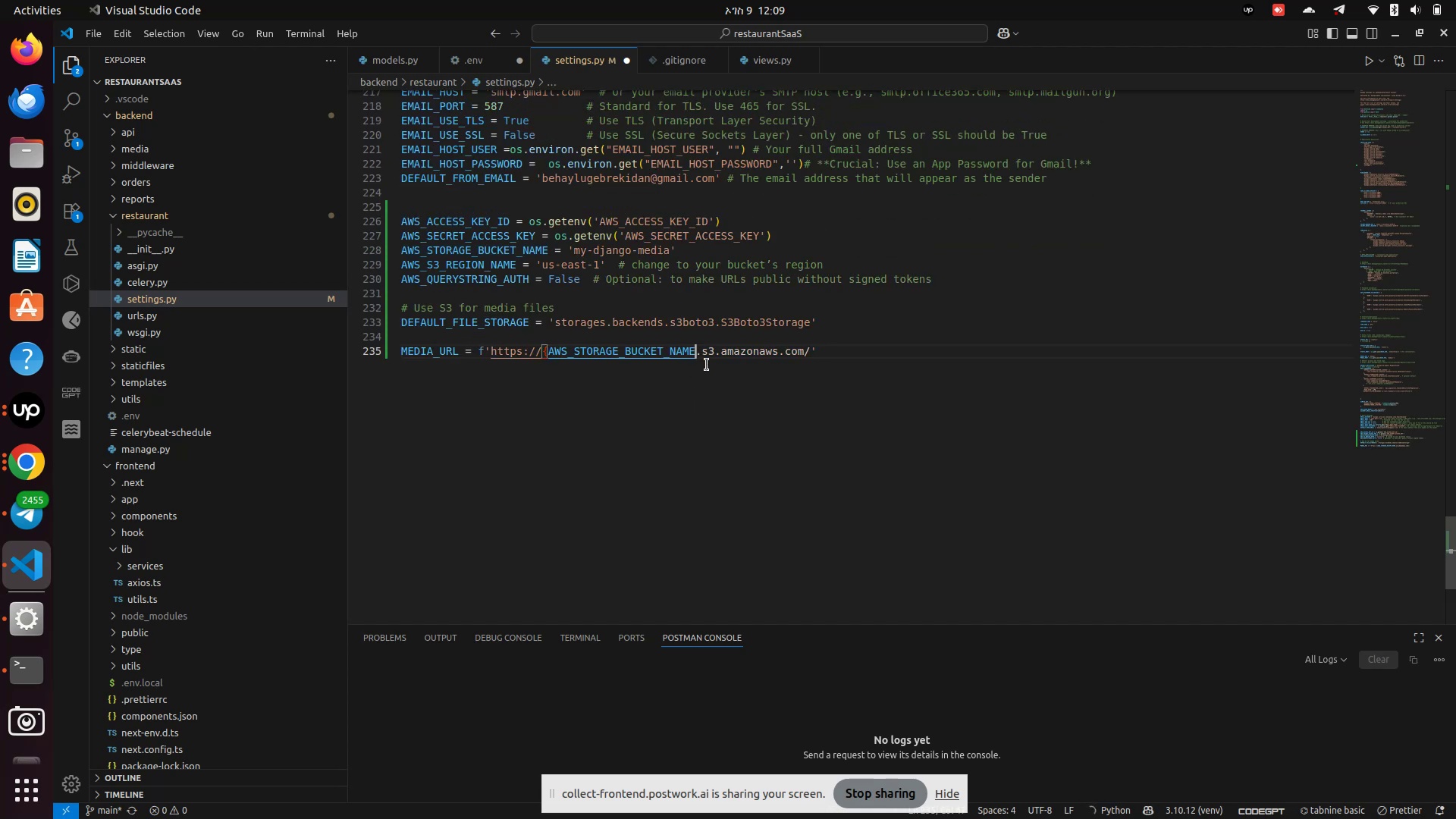 
key(Backspace)
 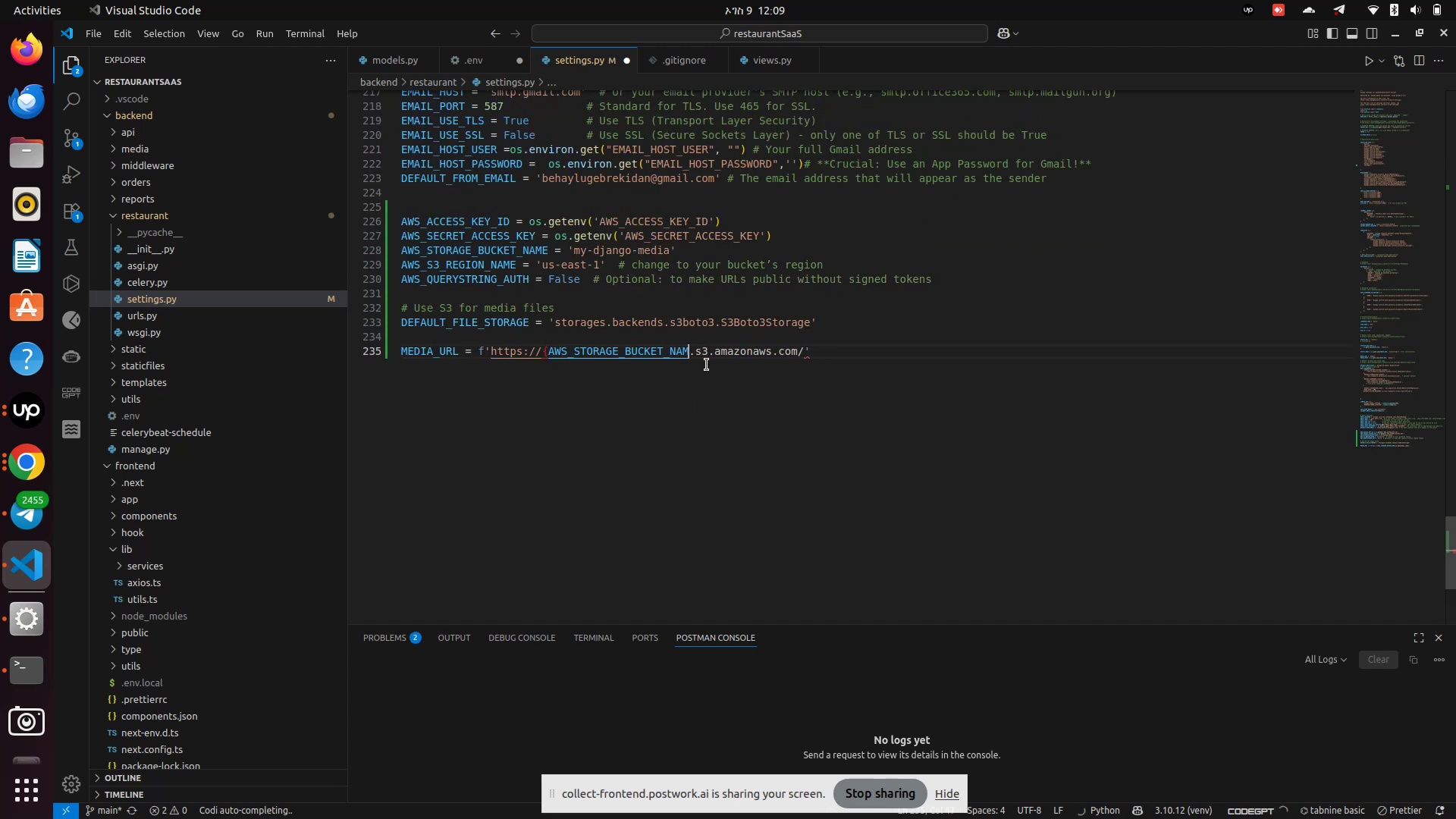 
hold_key(key=Backspace, duration=1.06)
 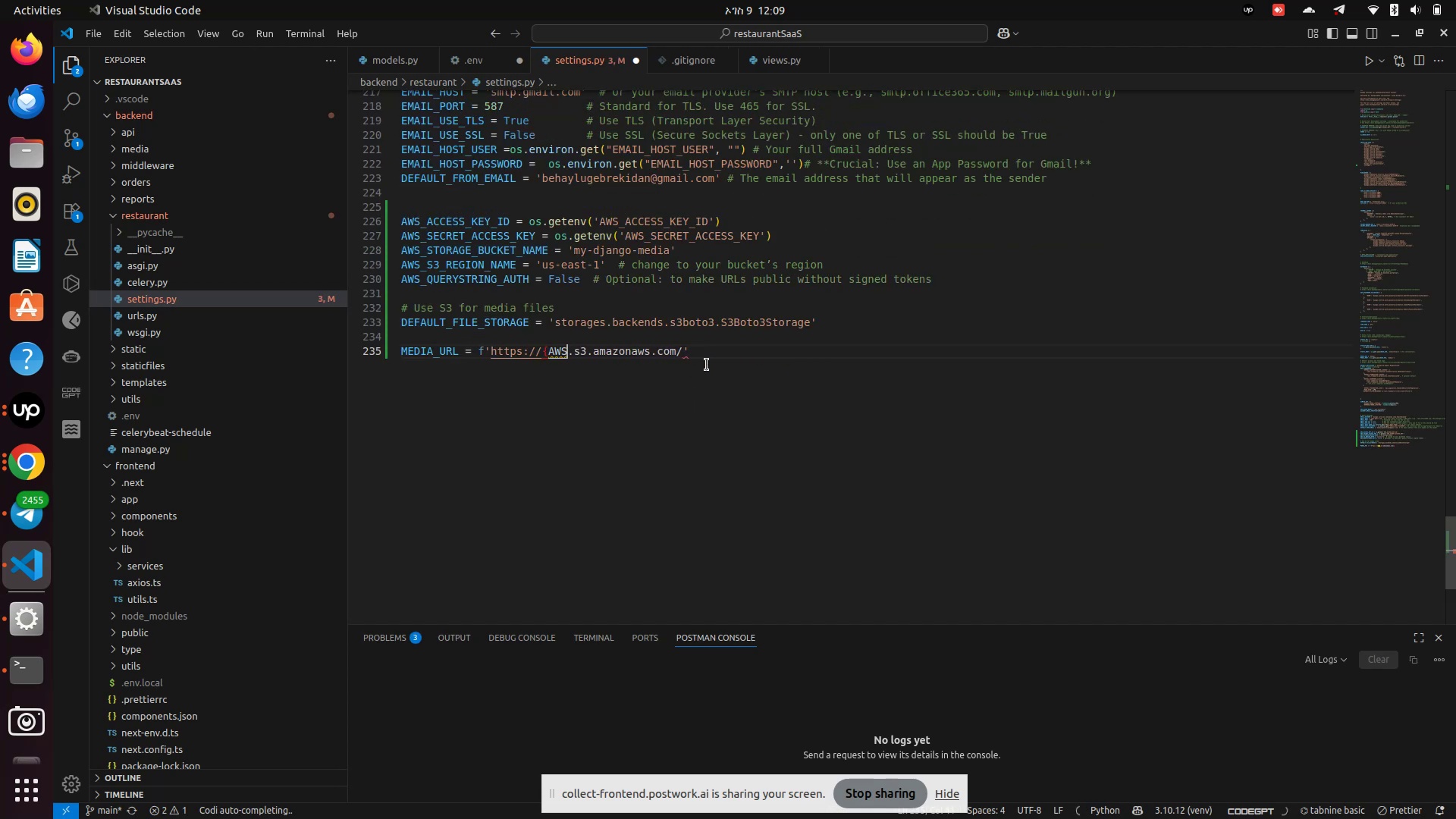 
key(Backspace)
 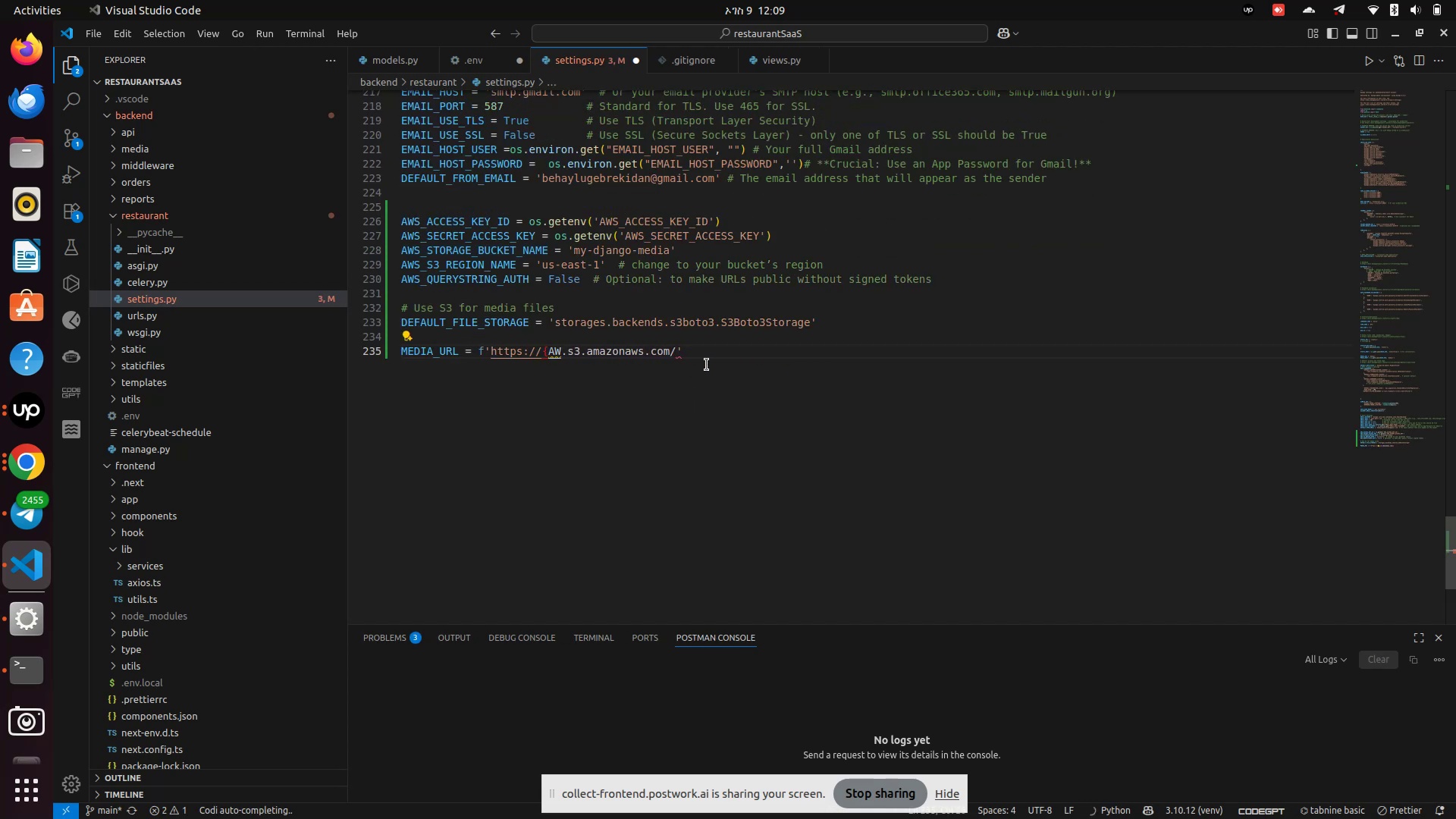 
key(Backspace)
 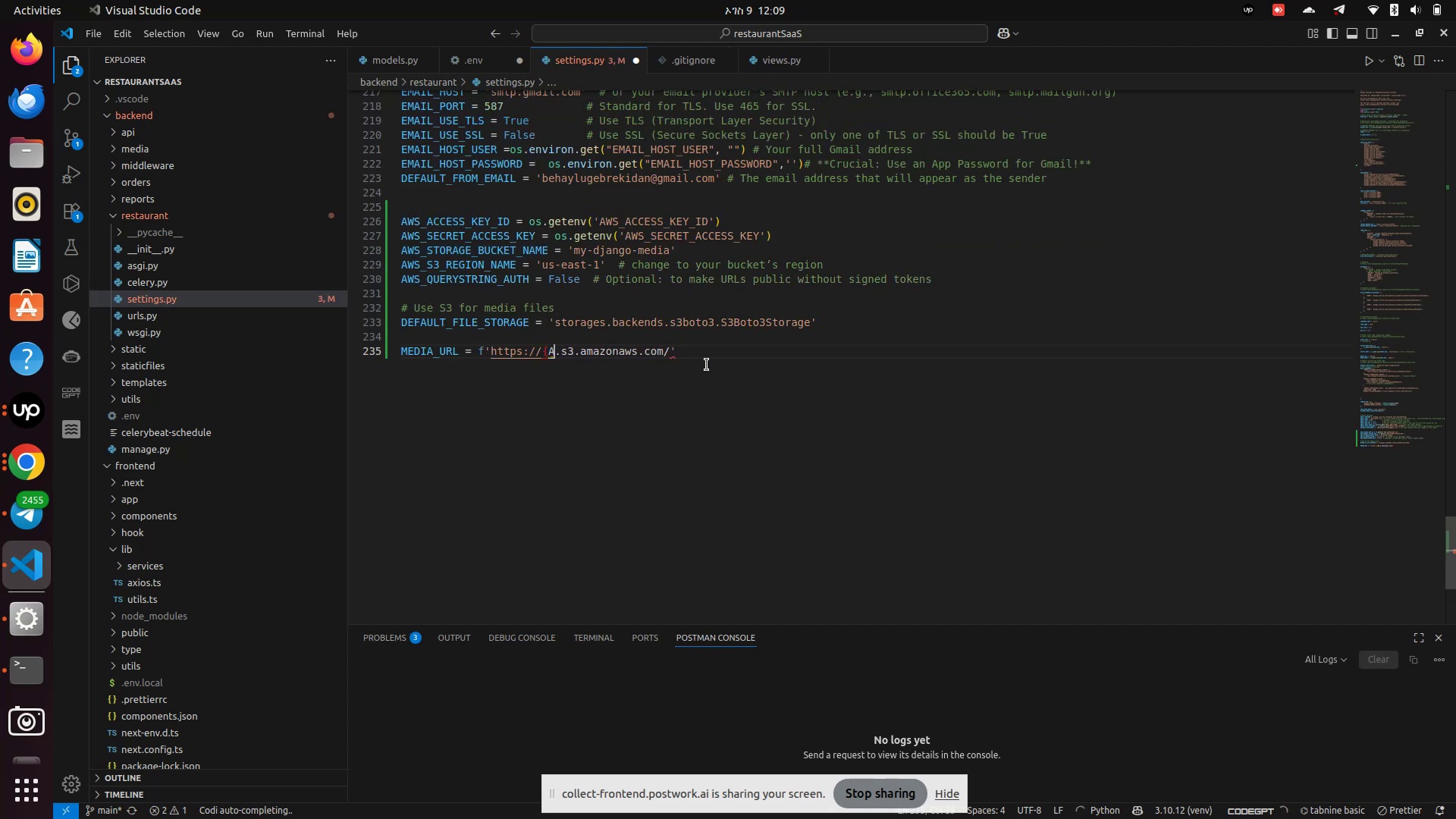 
key(Backspace)
 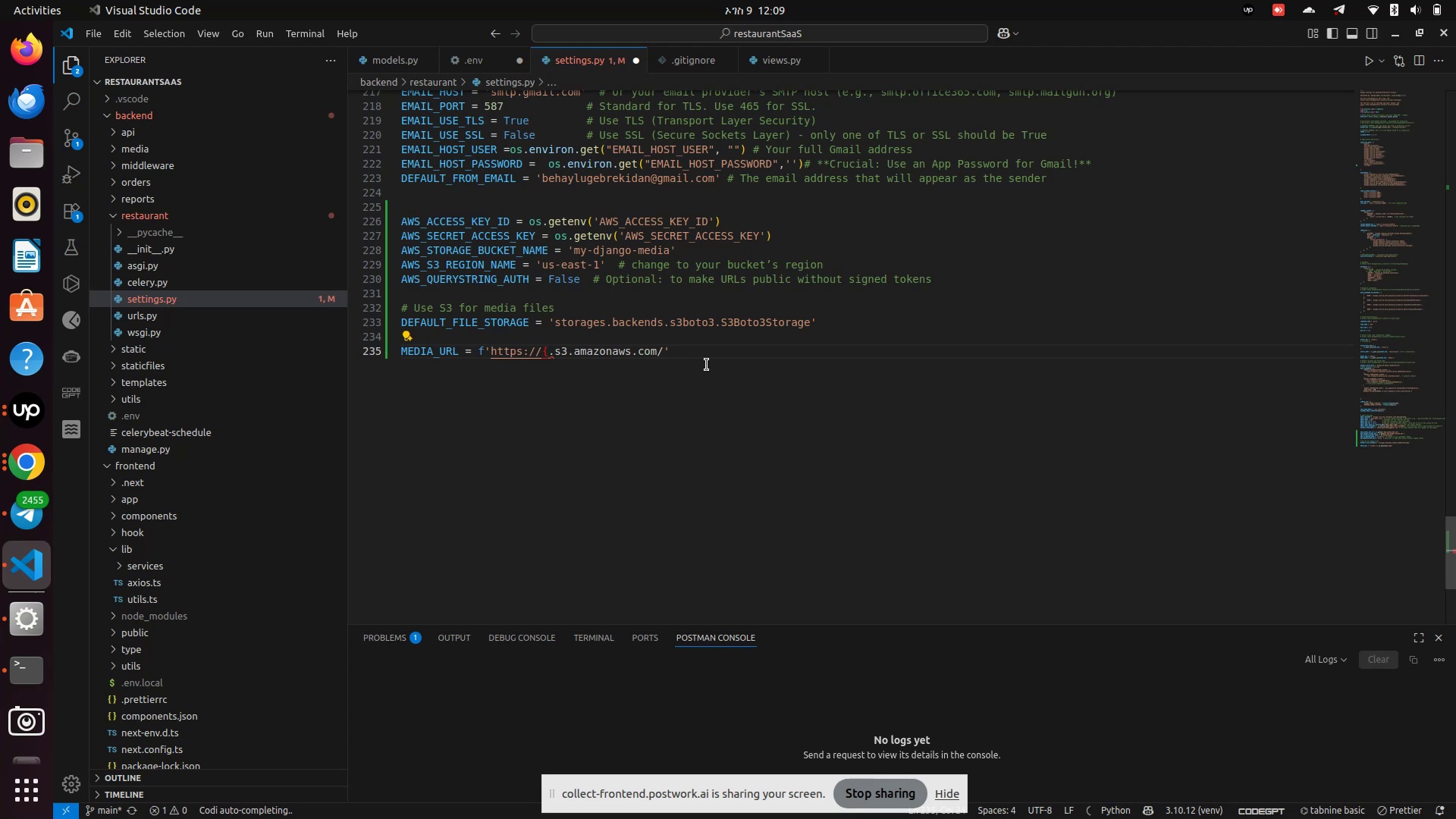 
key(Control+Z)
 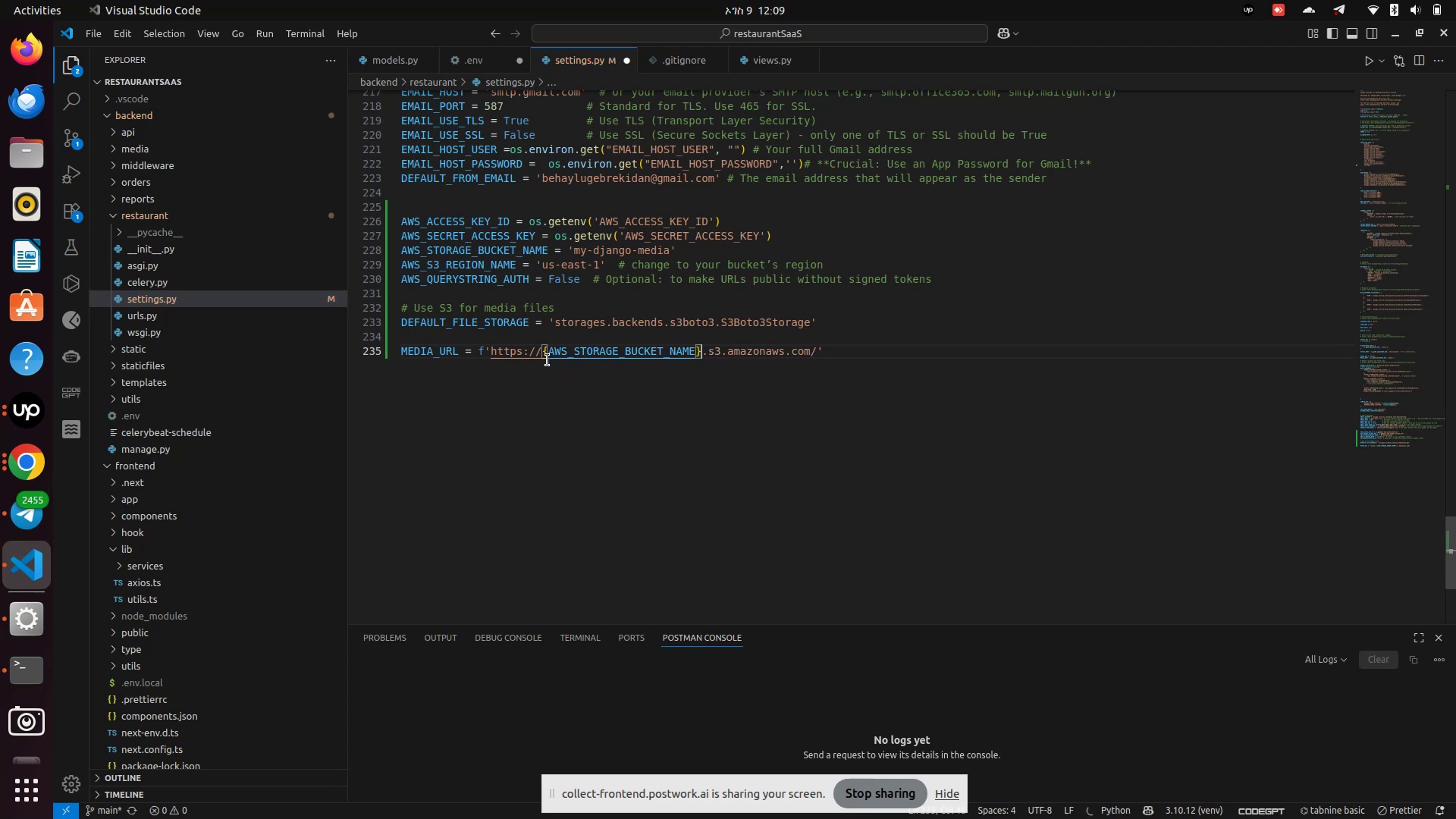 
left_click([548, 353])
 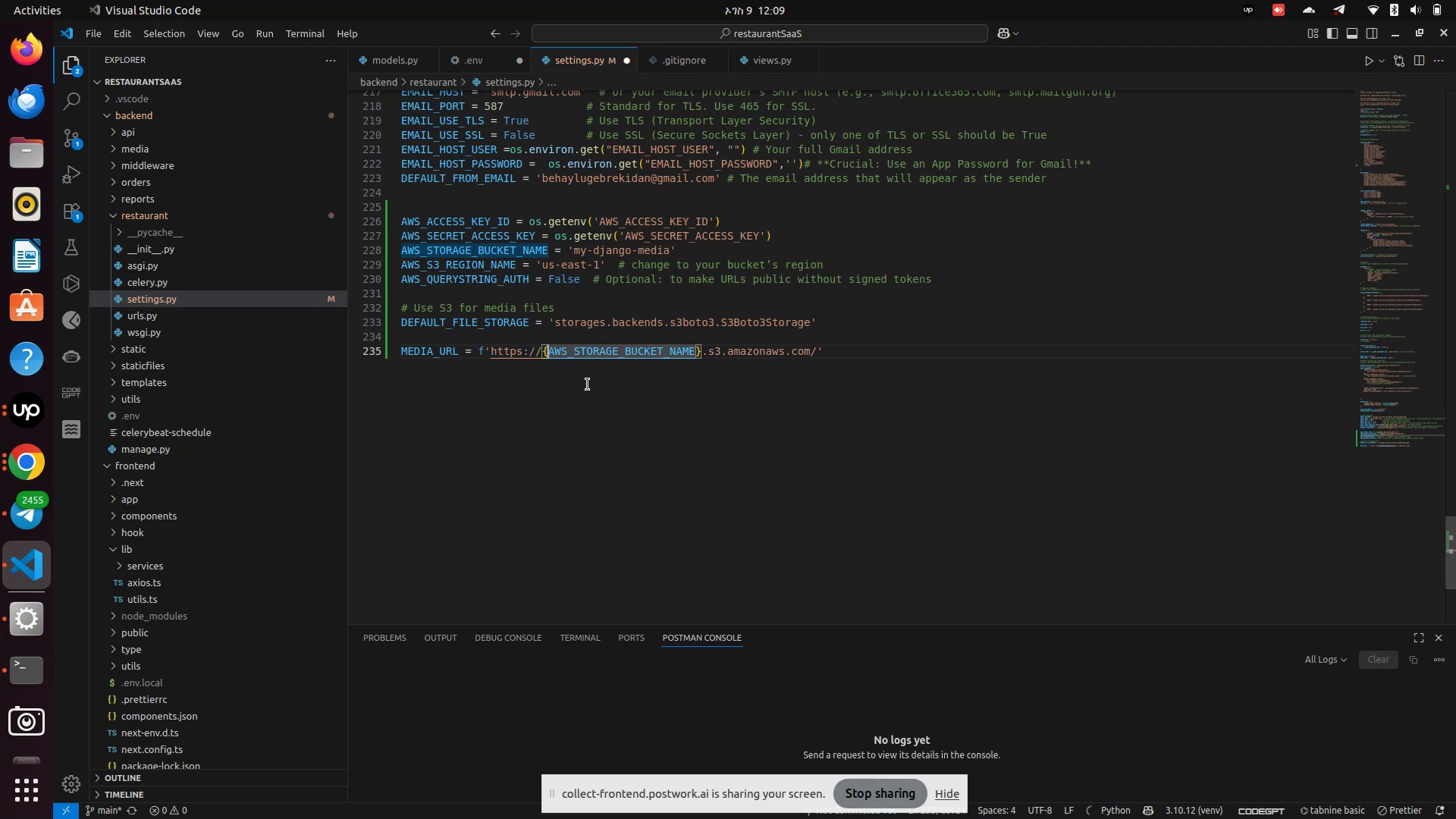 
type(os.getenv()
 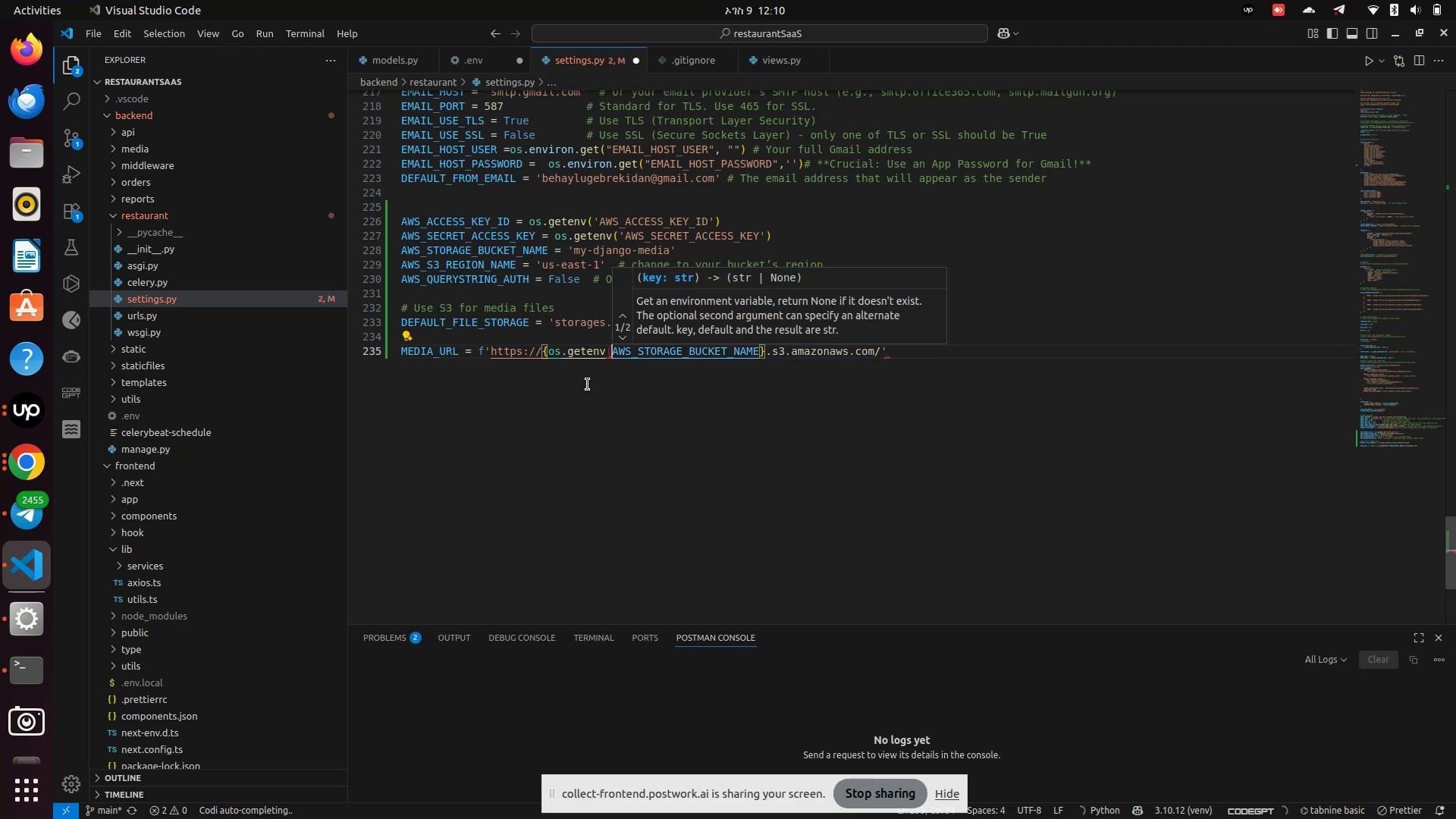 
hold_key(key=ArrowRight, duration=1.12)
 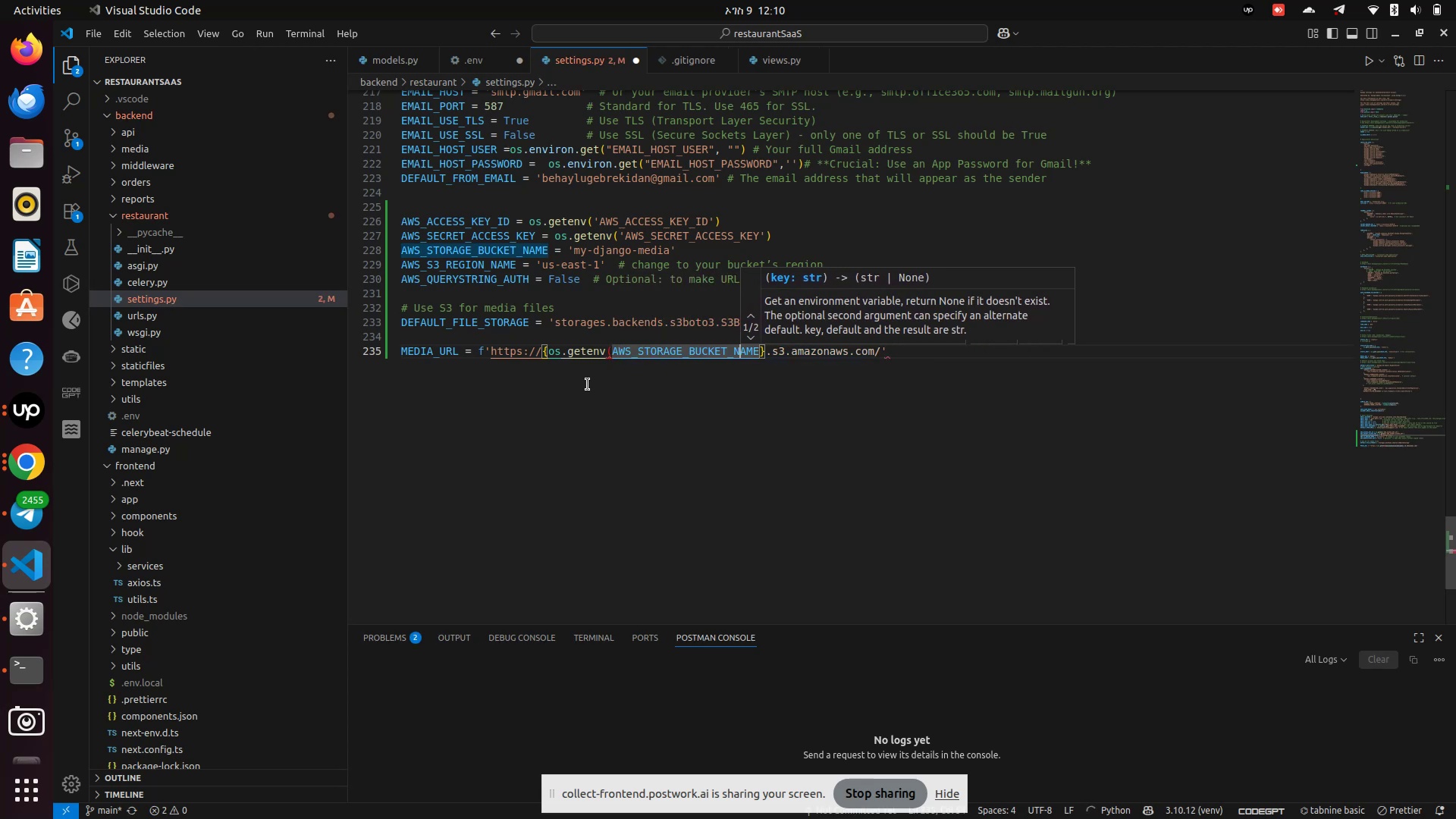 
key(ArrowRight)
 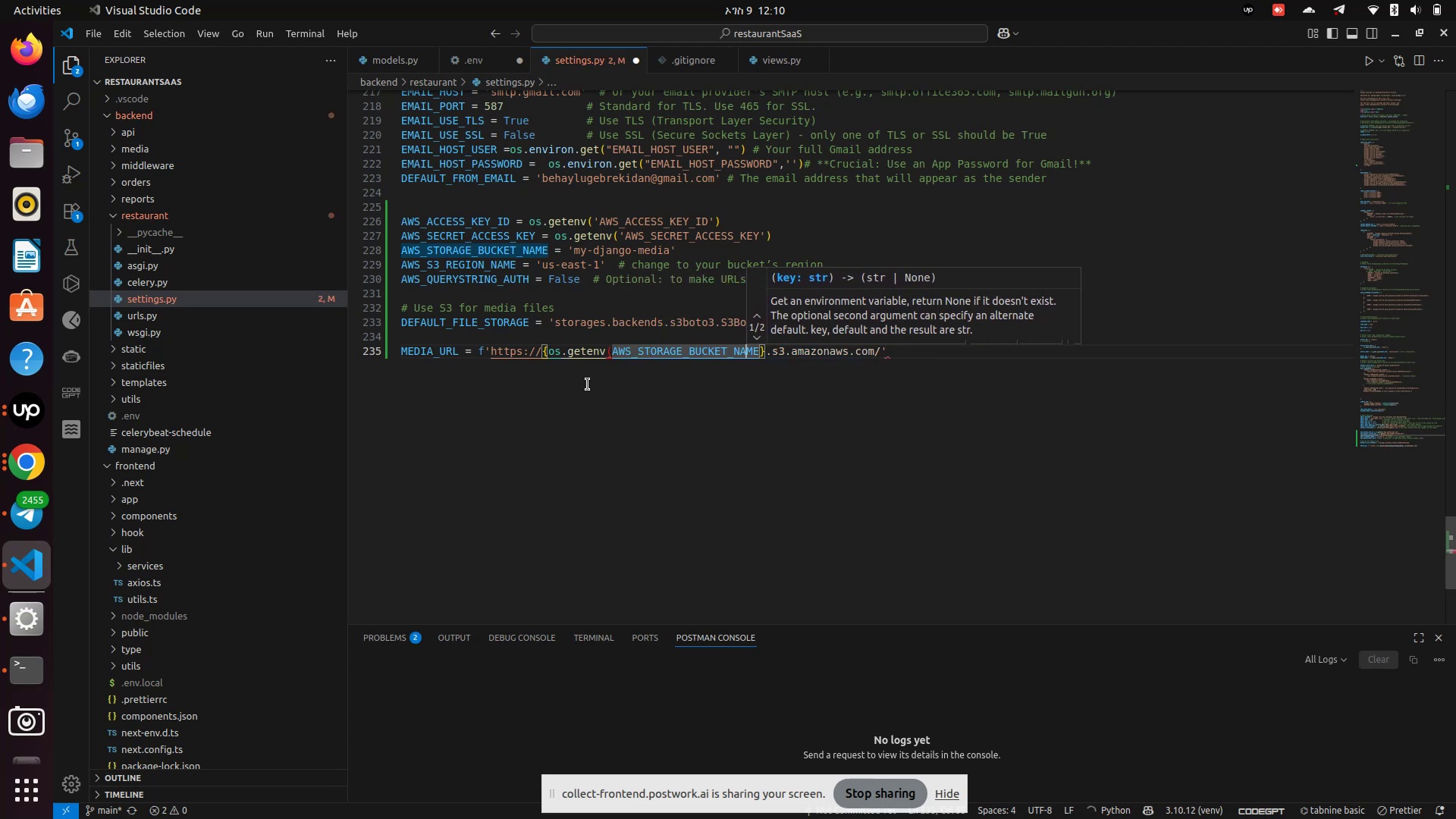 
key(ArrowRight)
 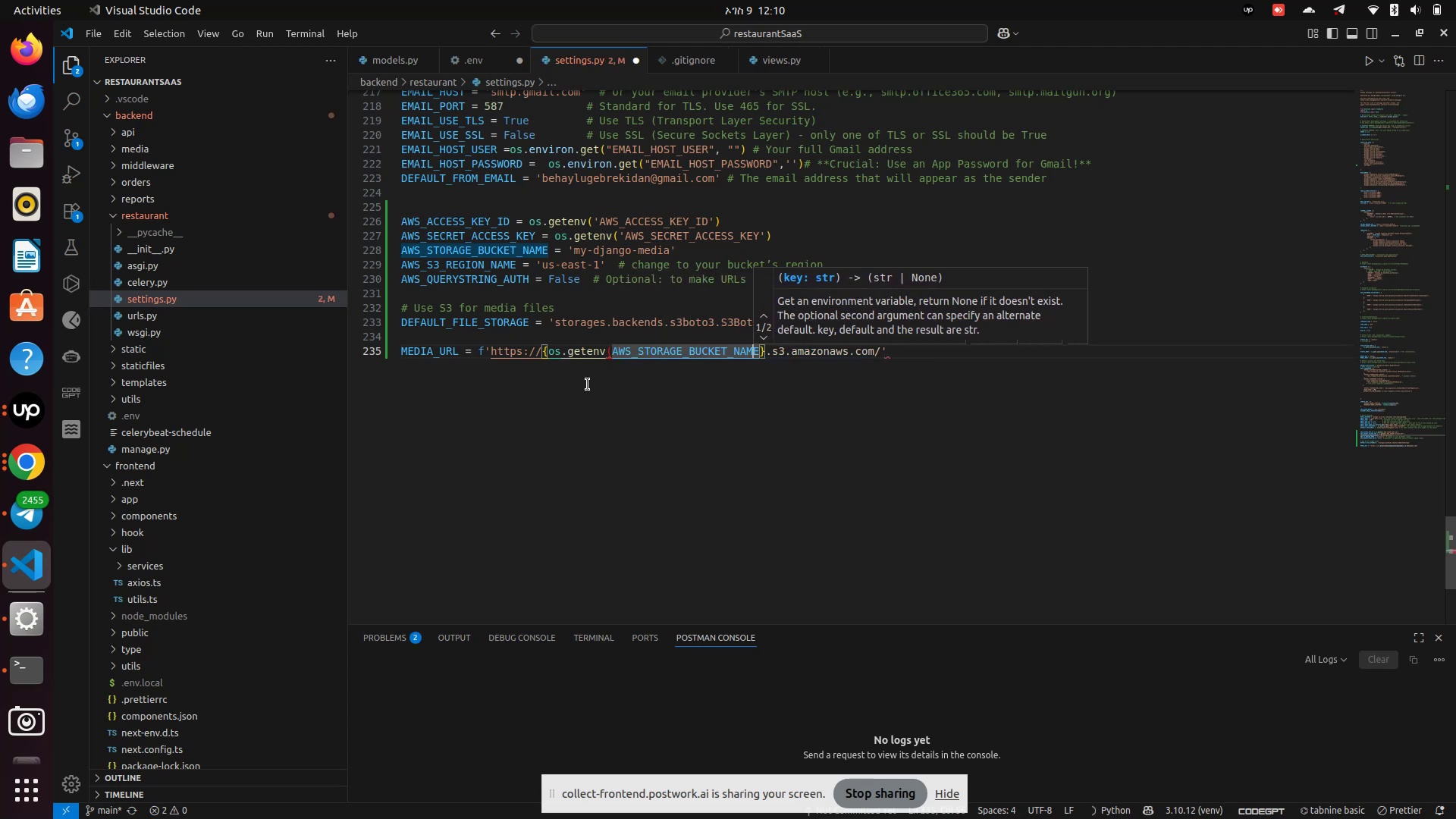 
key(ArrowRight)
 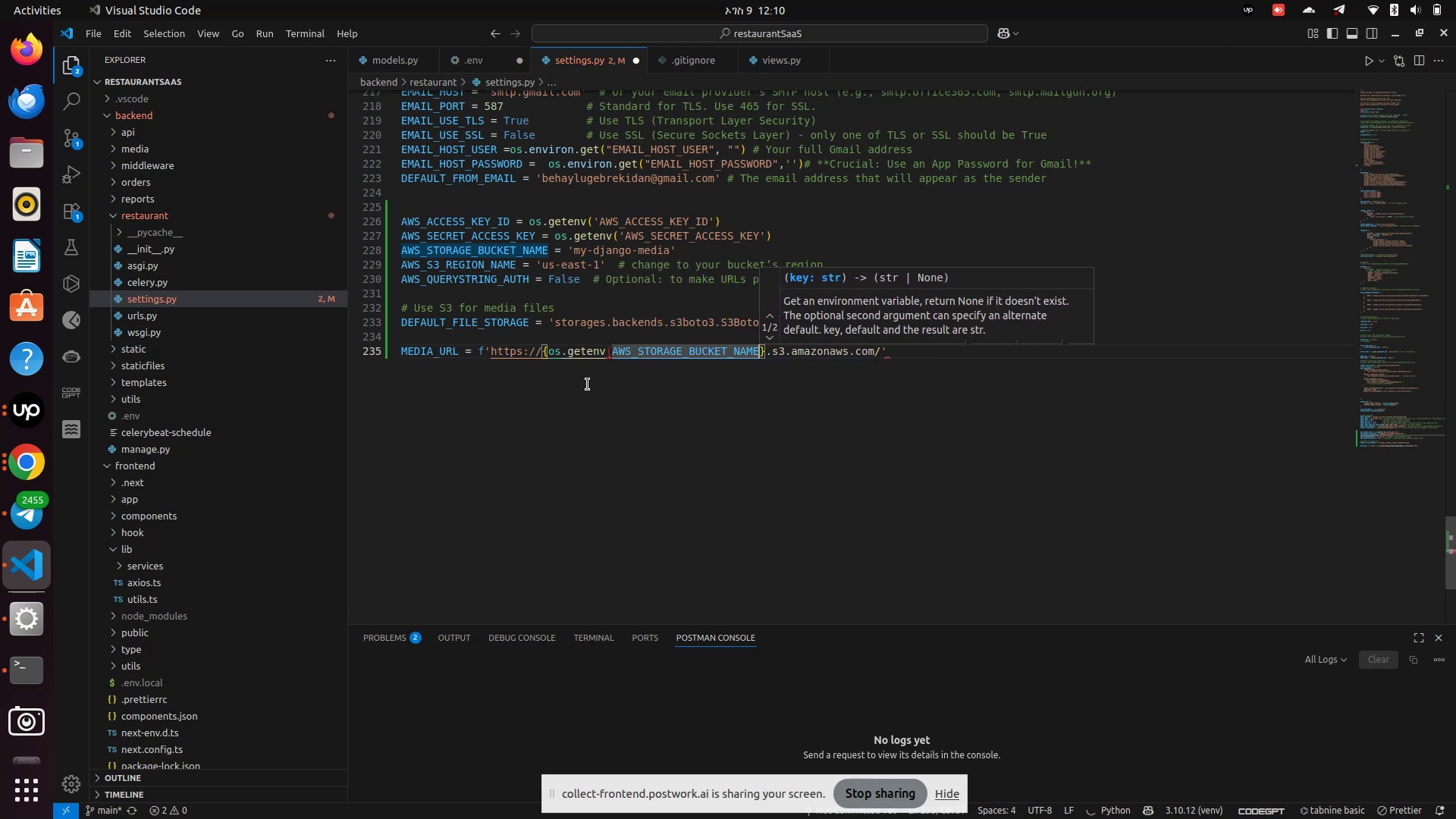 
key(ArrowRight)
 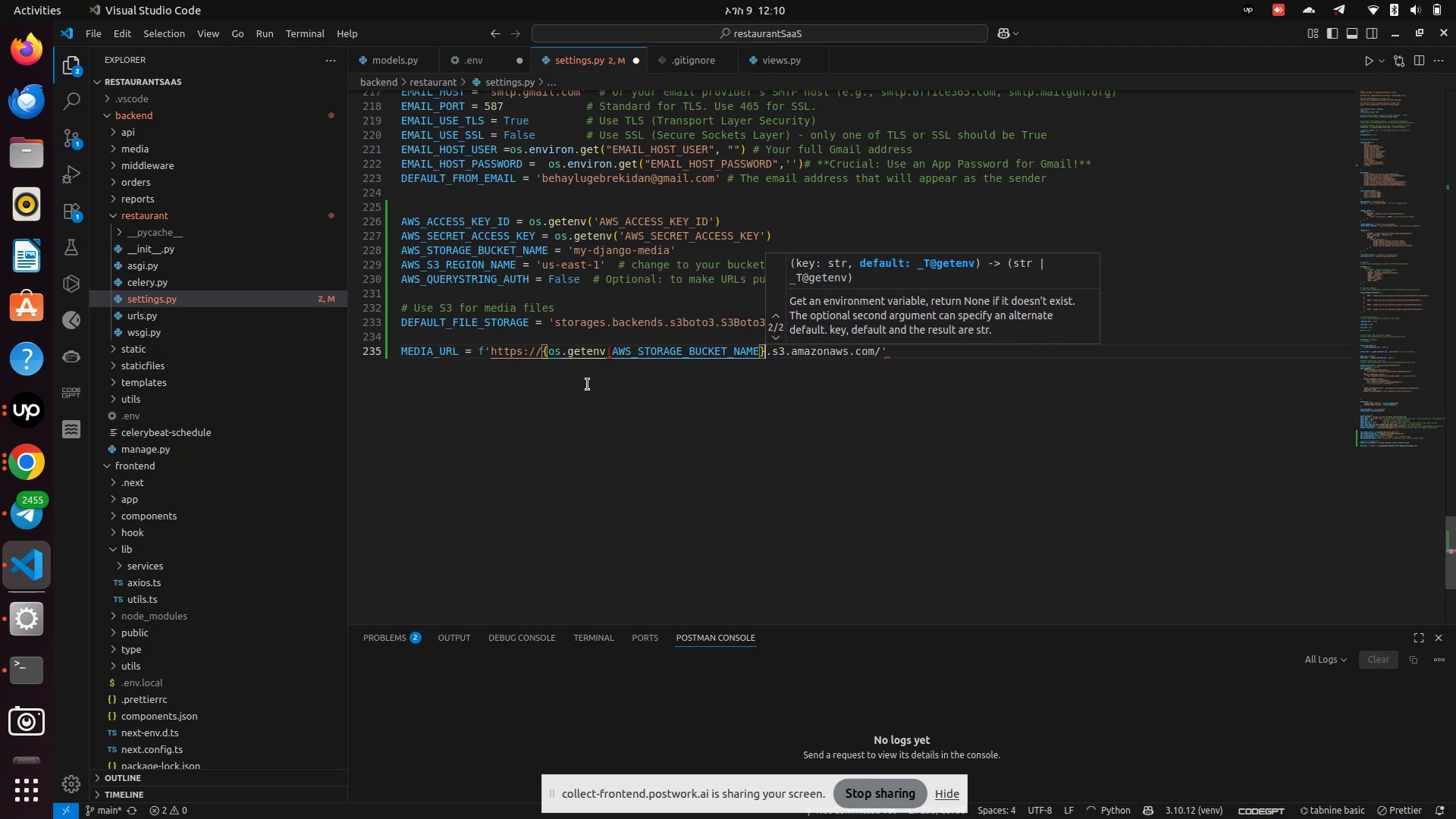 
key(ArrowLeft)
 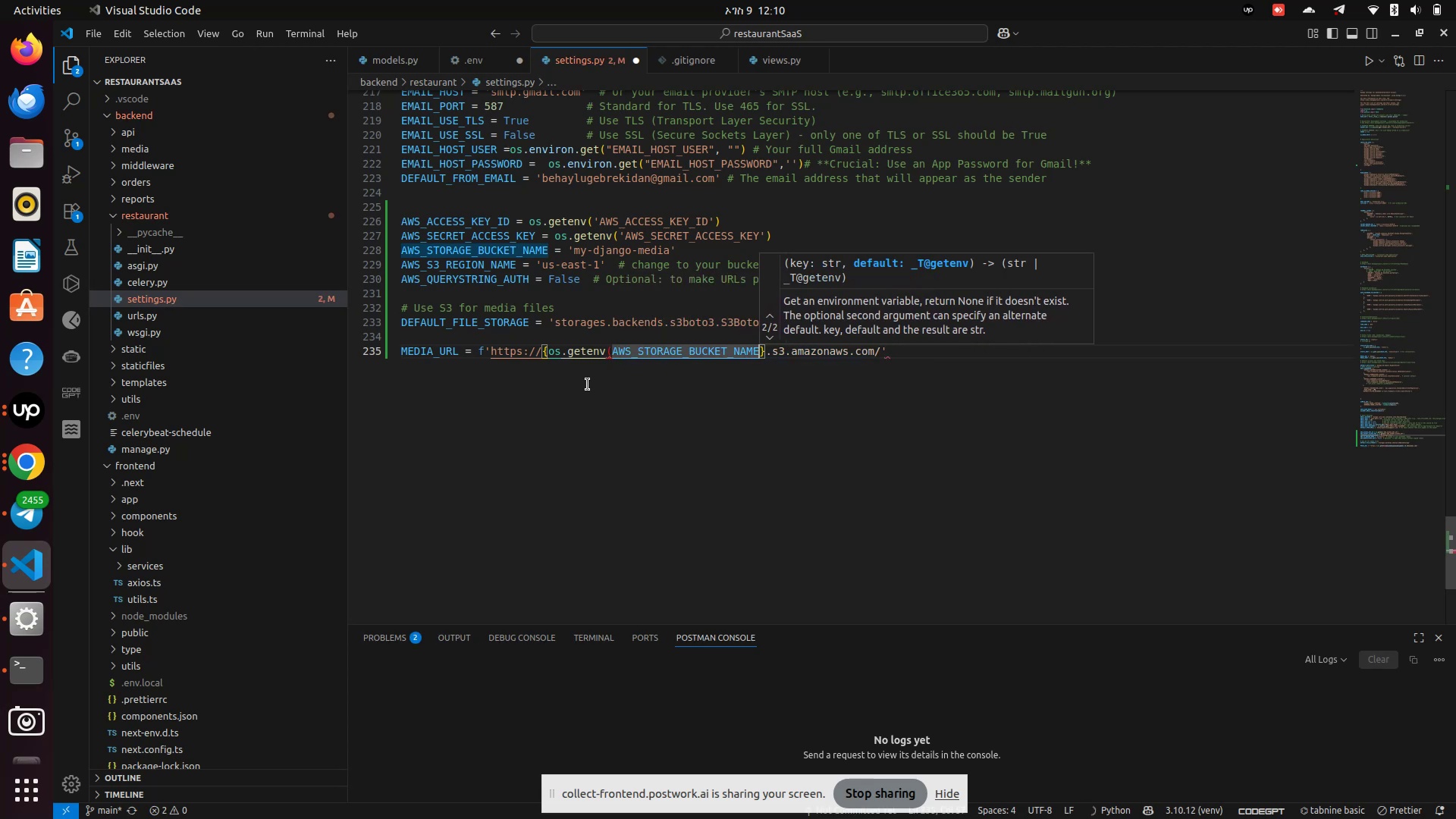 
key(Shift+0)
 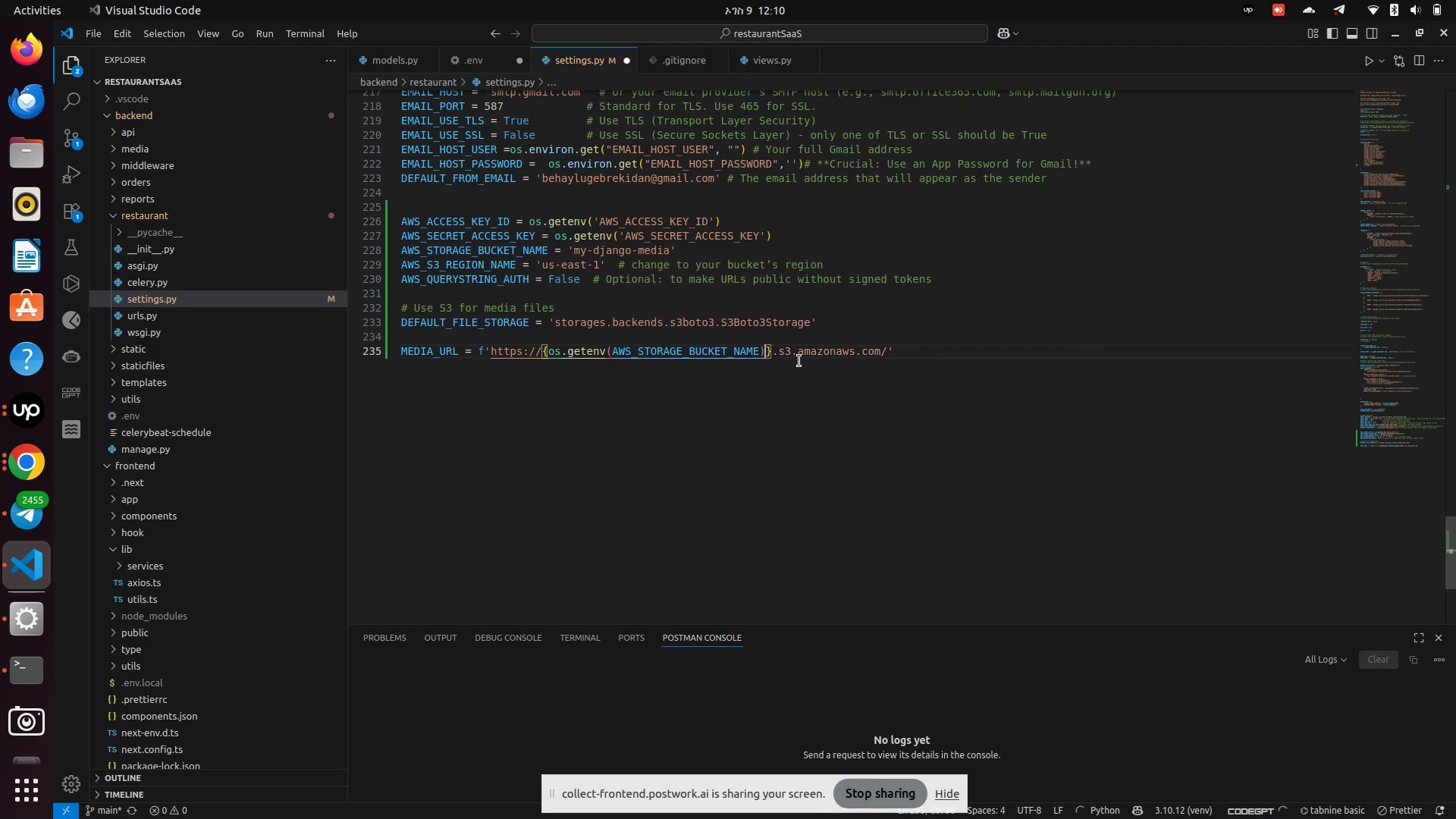 
left_click([782, 400])
 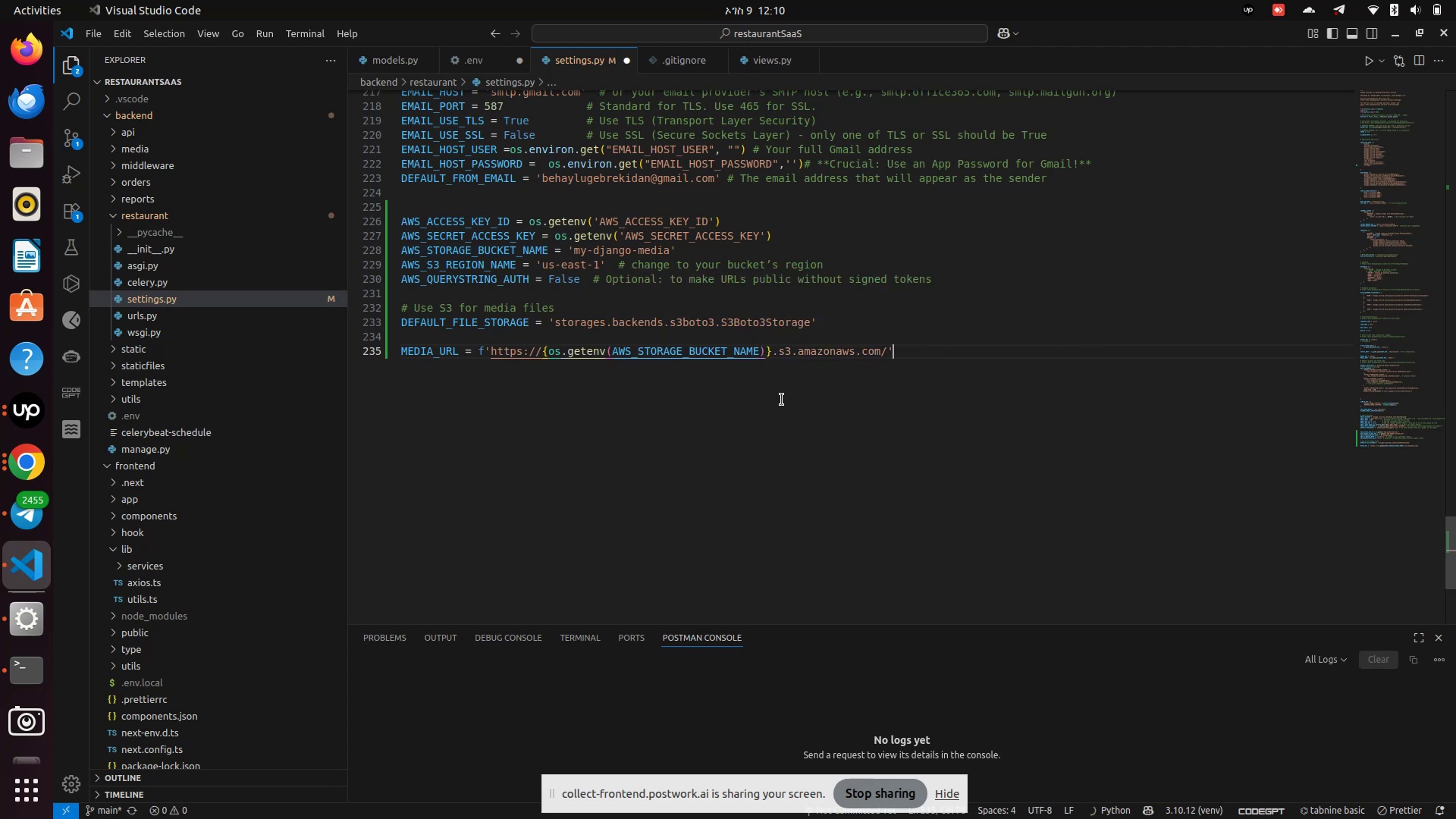 
key(Control+S)
 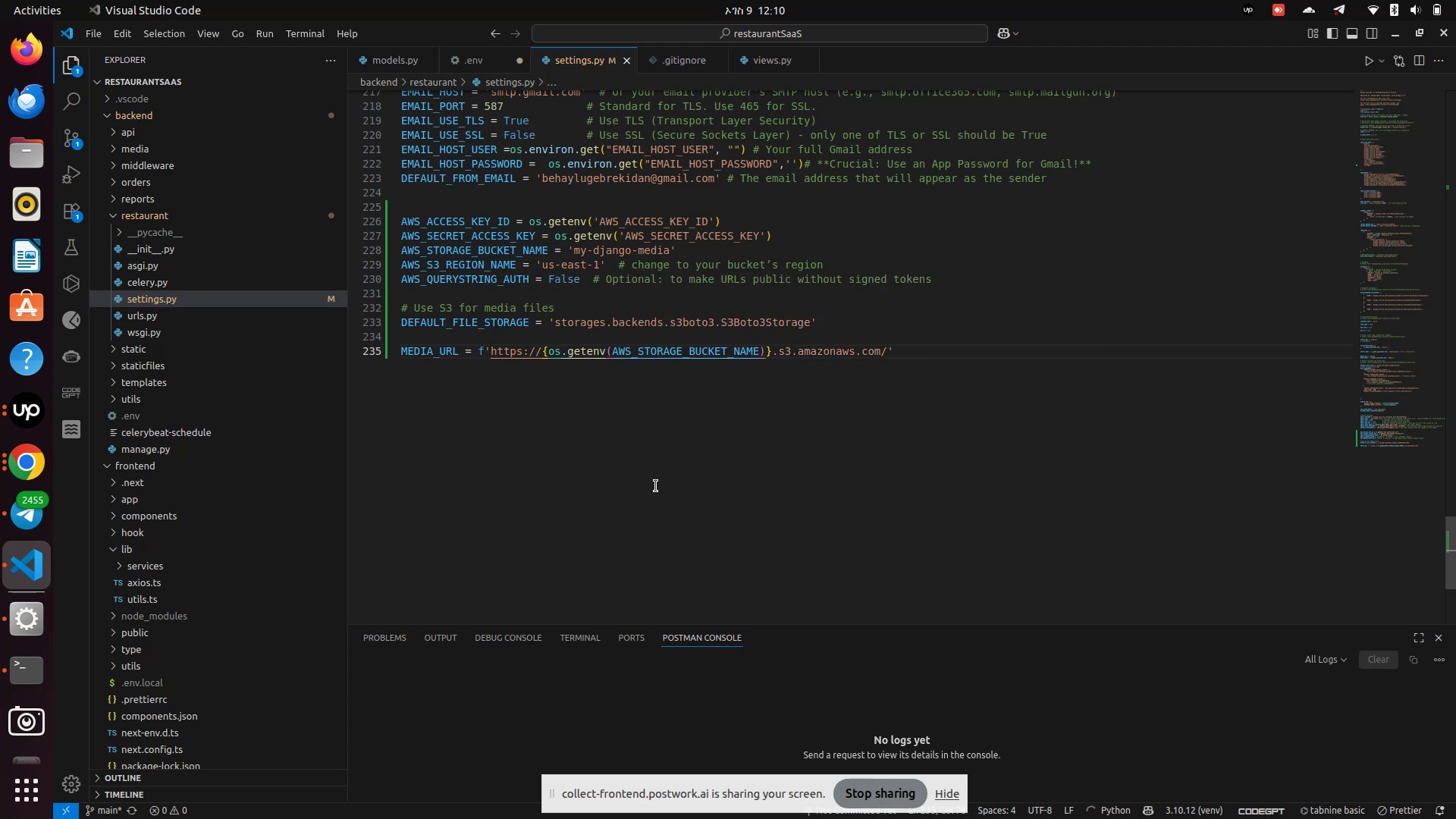 
key(Control+S)
 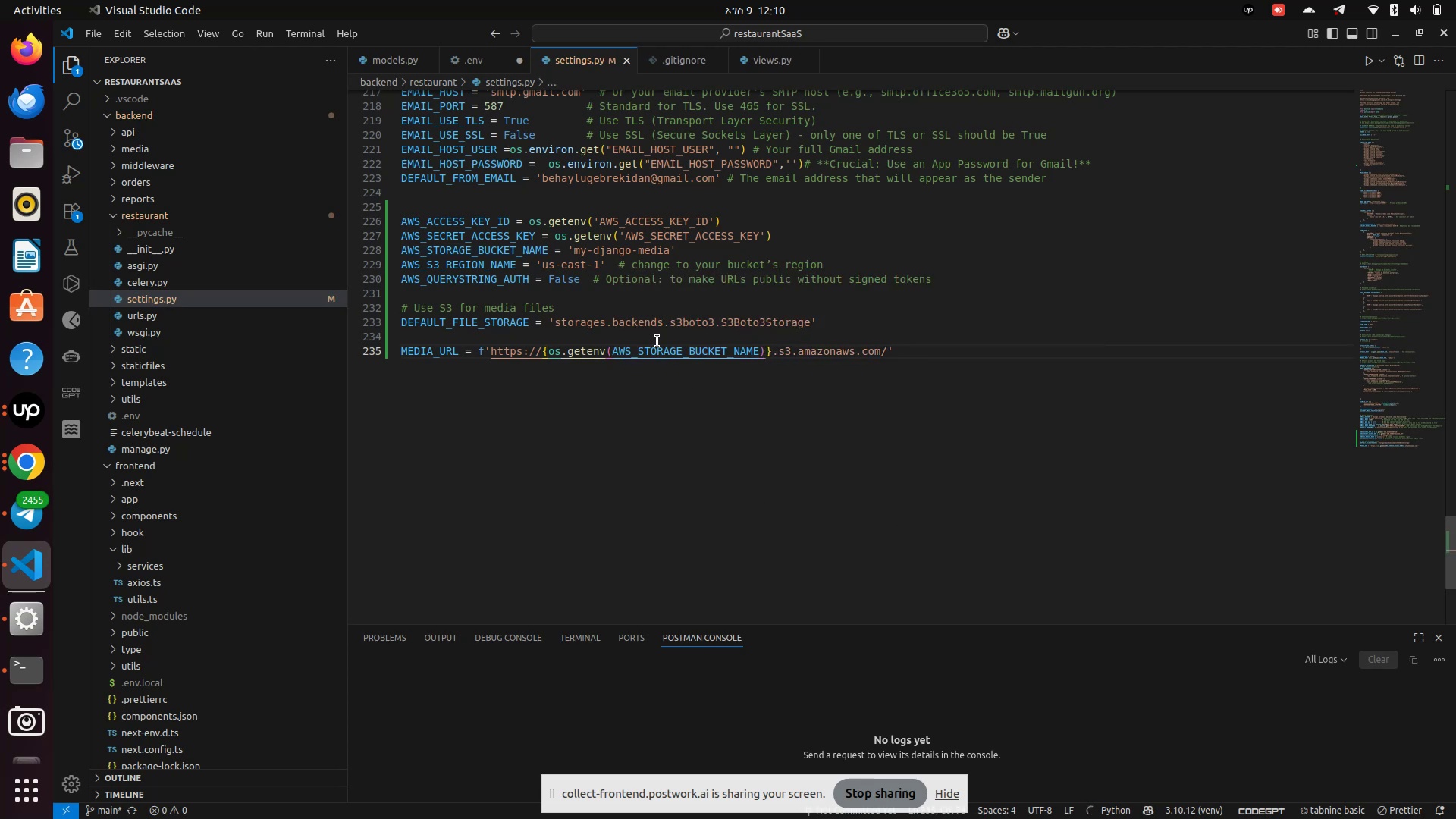 
scroll: coordinate [760, 307], scroll_direction: up, amount: 2.0
 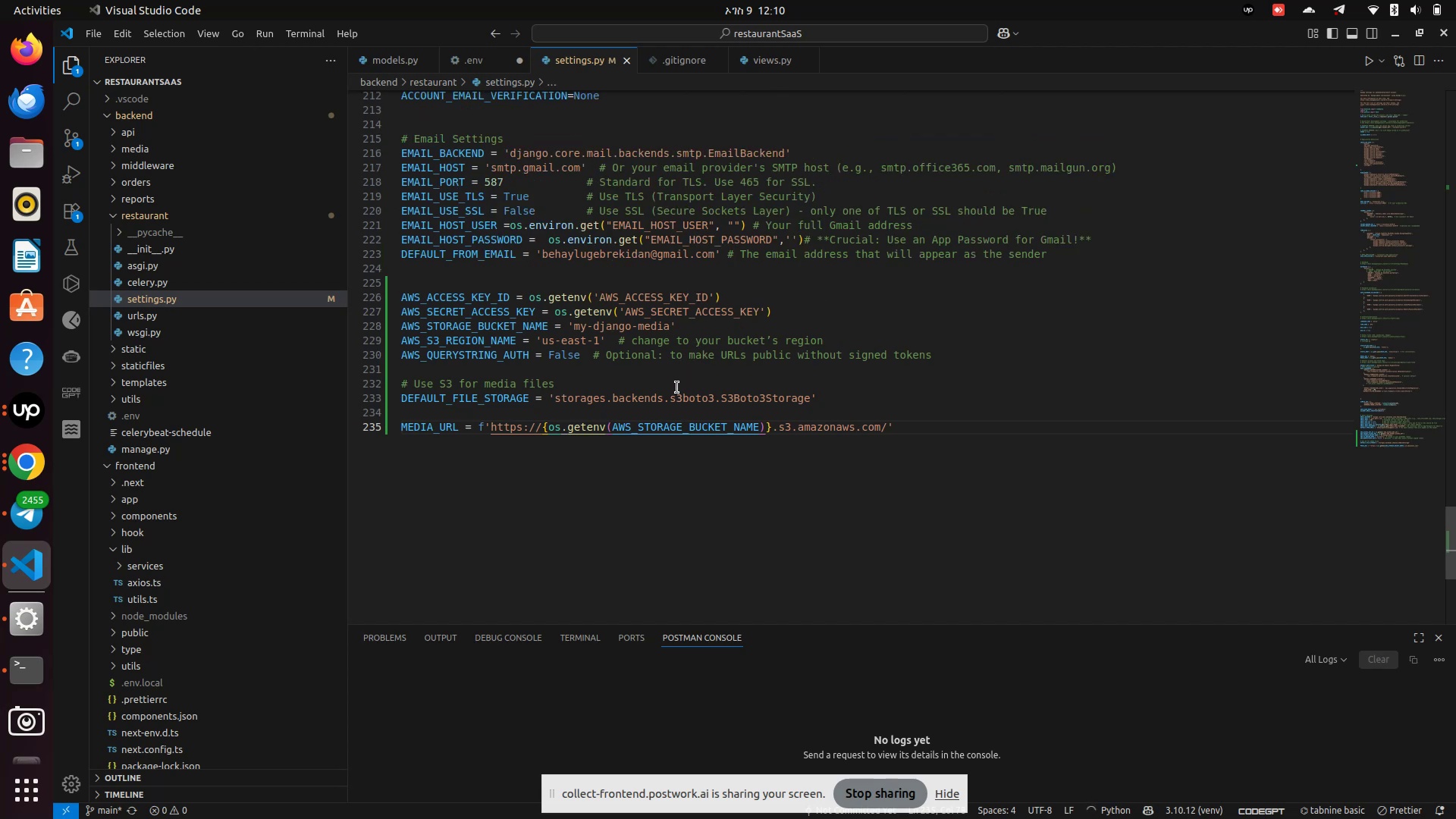 
wait(12.62)
 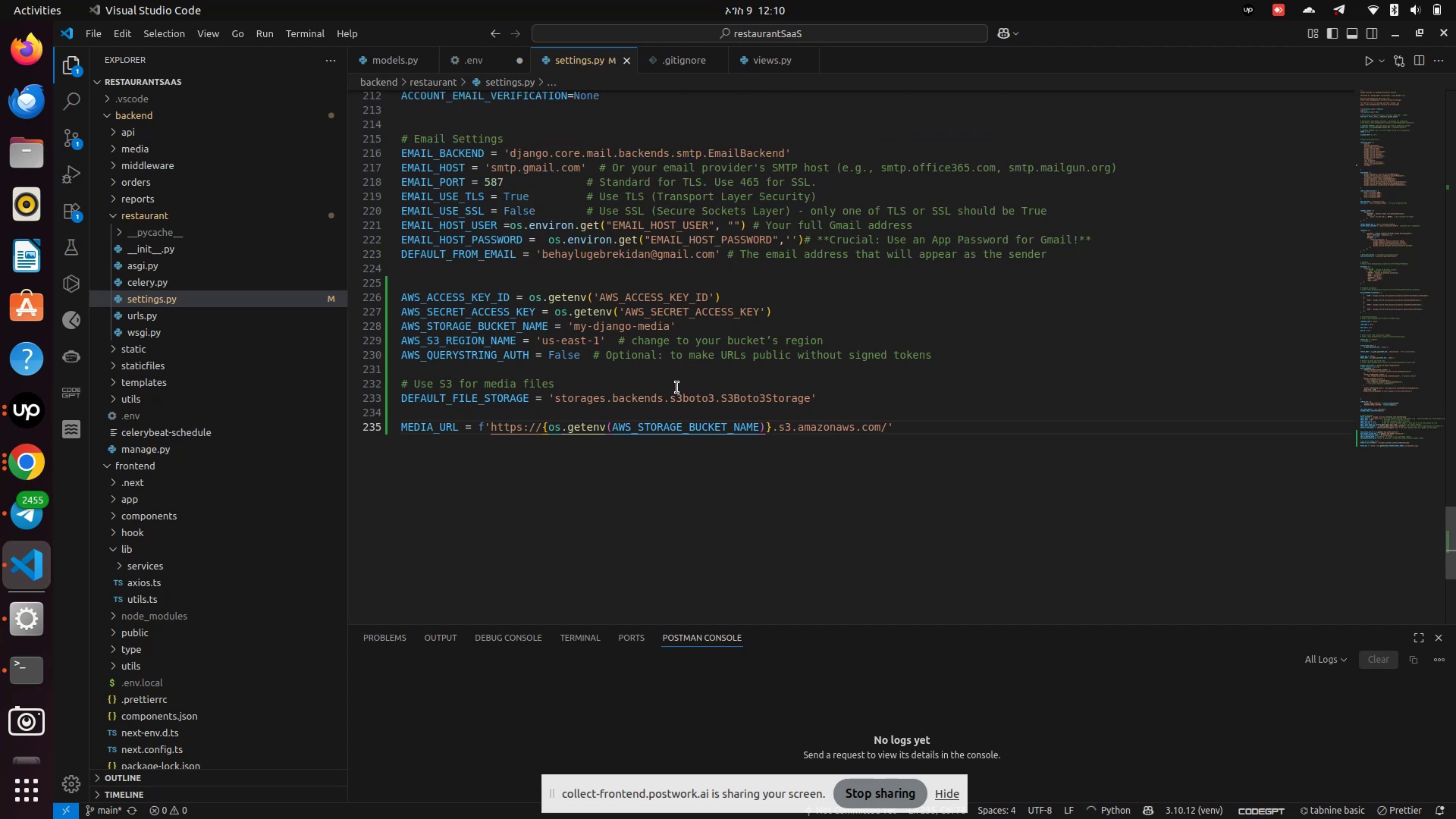 
left_click_drag(start_coordinate=[550, 431], to_coordinate=[764, 425])
 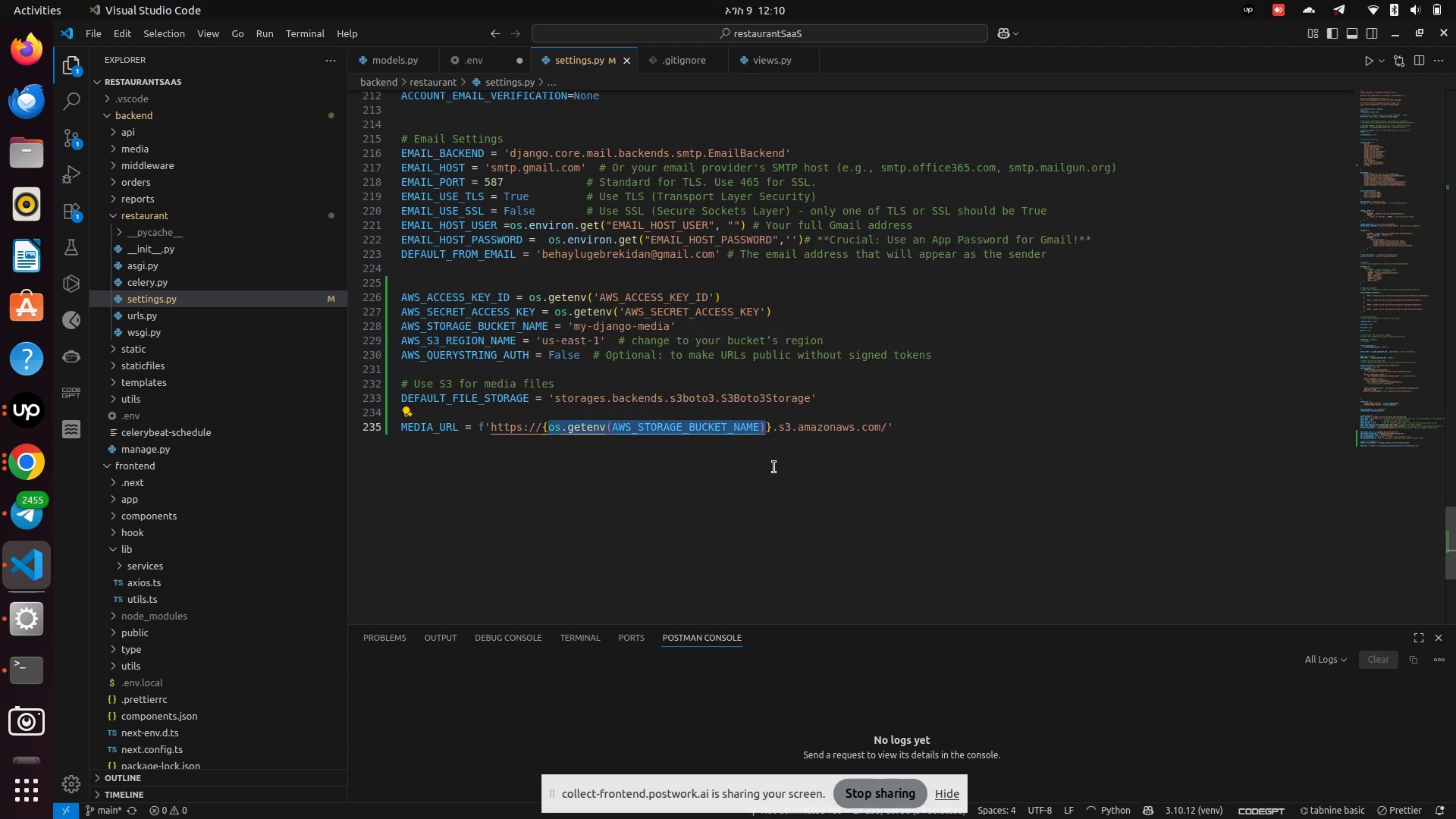 
key(Control+C)
 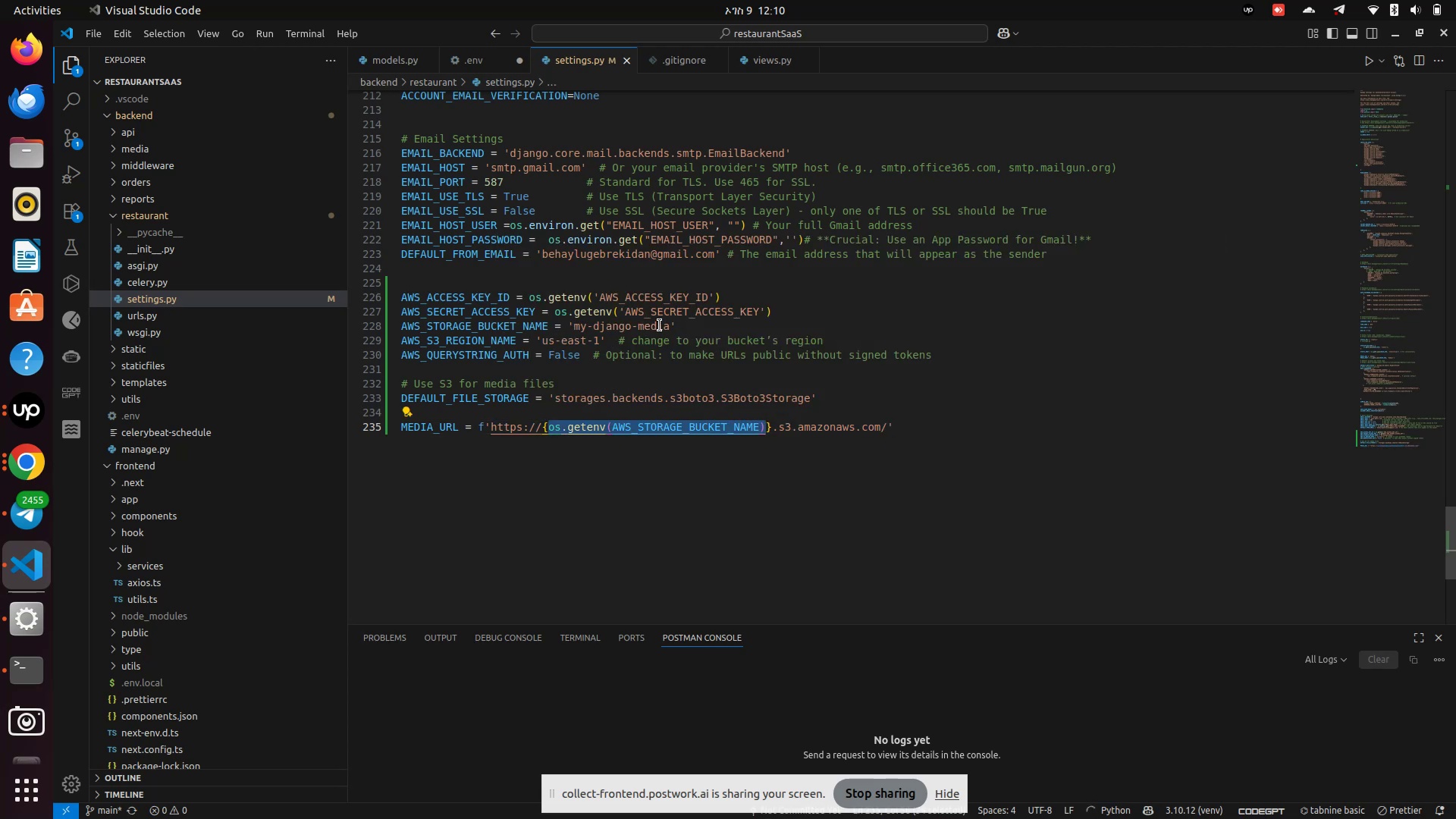 
left_click([689, 325])
 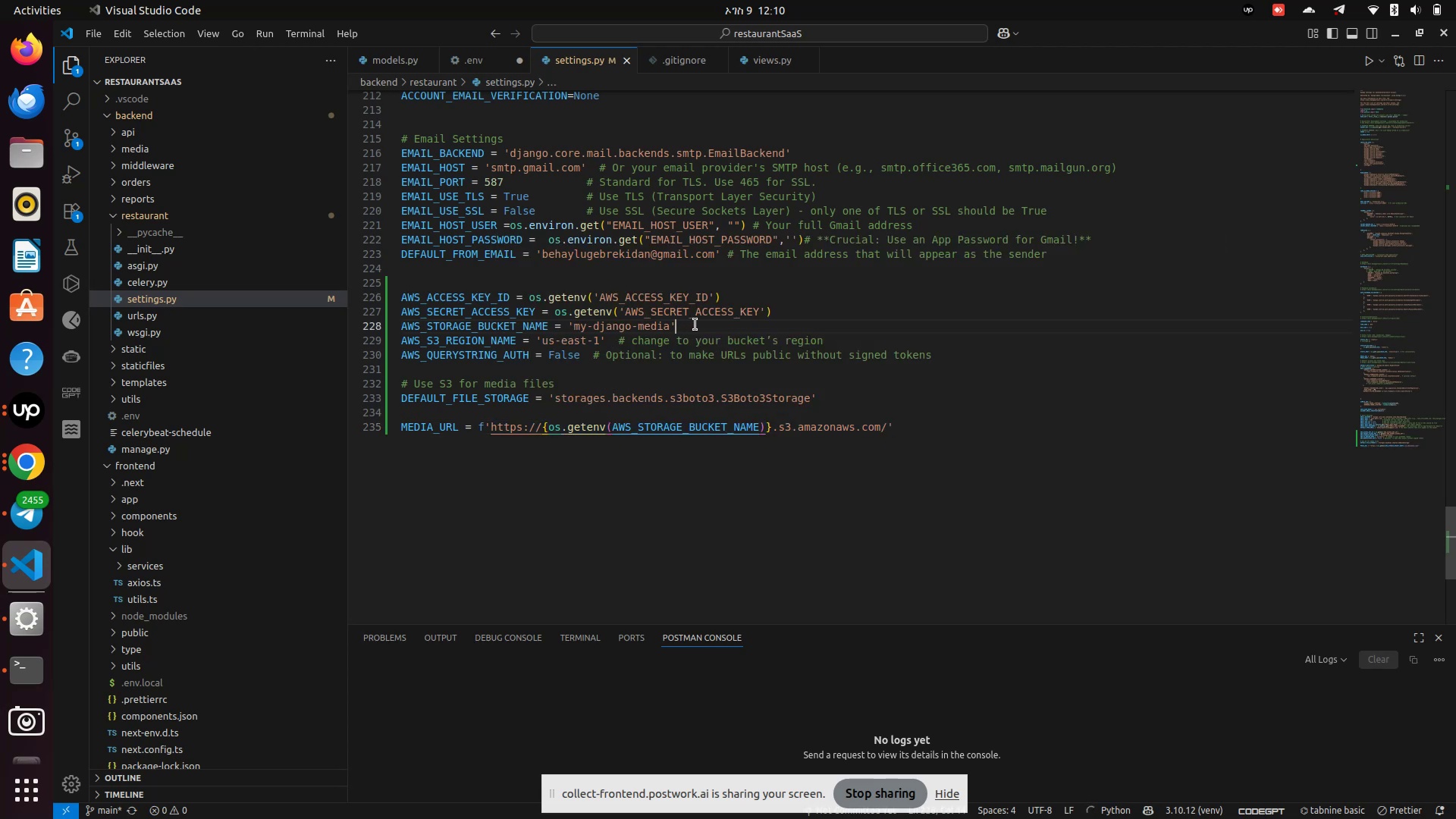 
hold_key(key=Backspace, duration=0.81)
 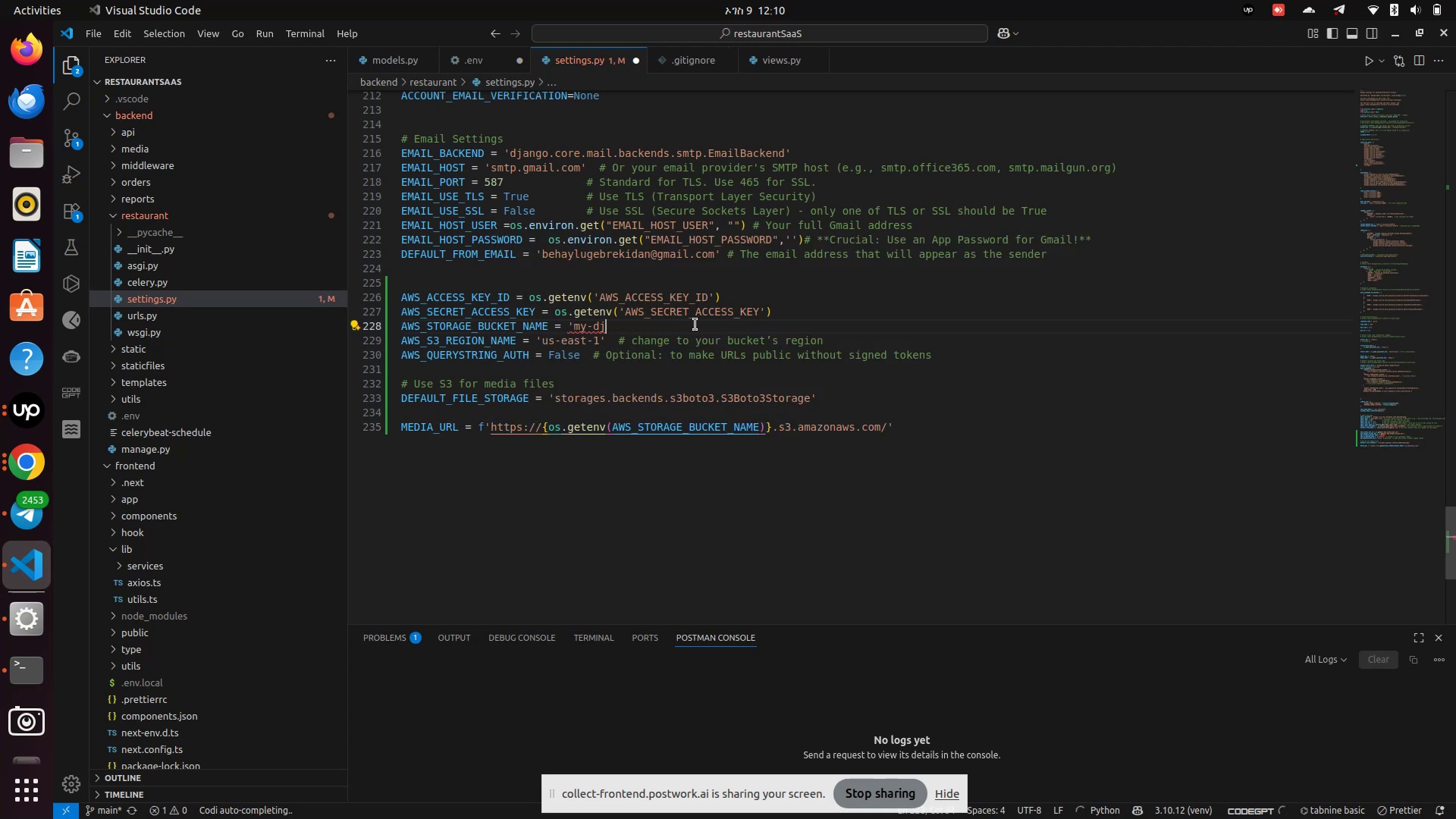 
key(Backspace)
 